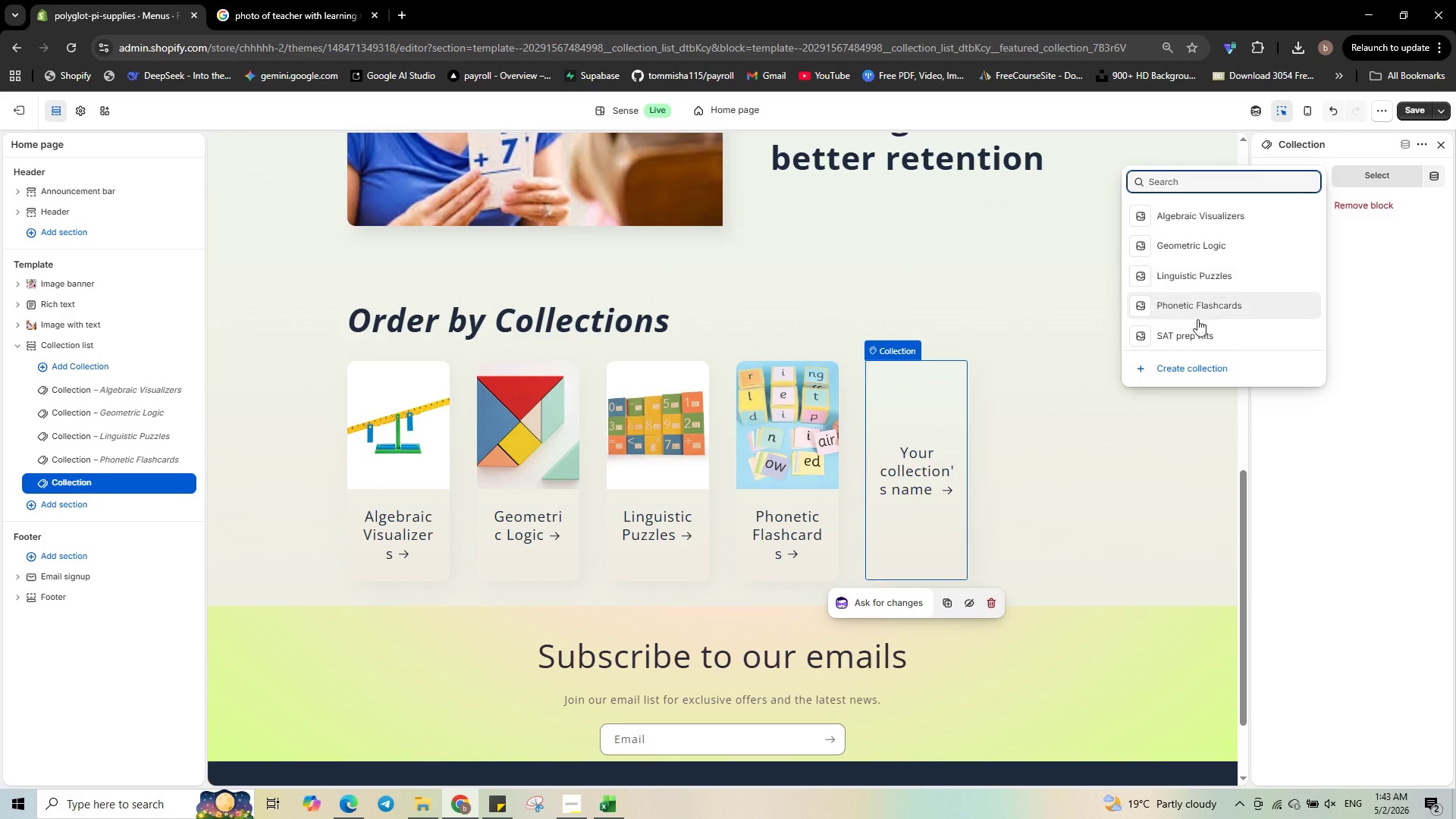 
left_click([1200, 328])
 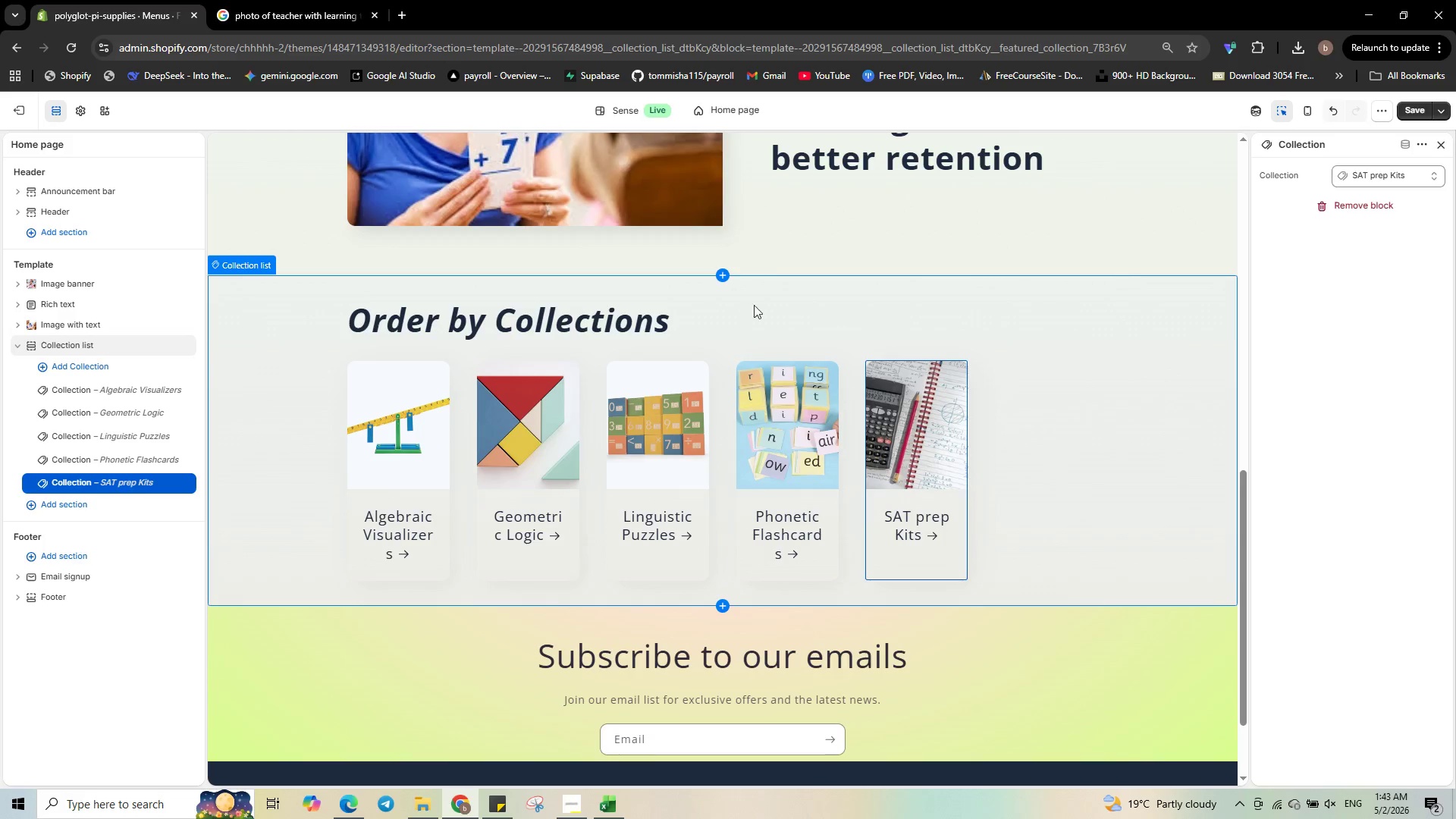 
wait(5.05)
 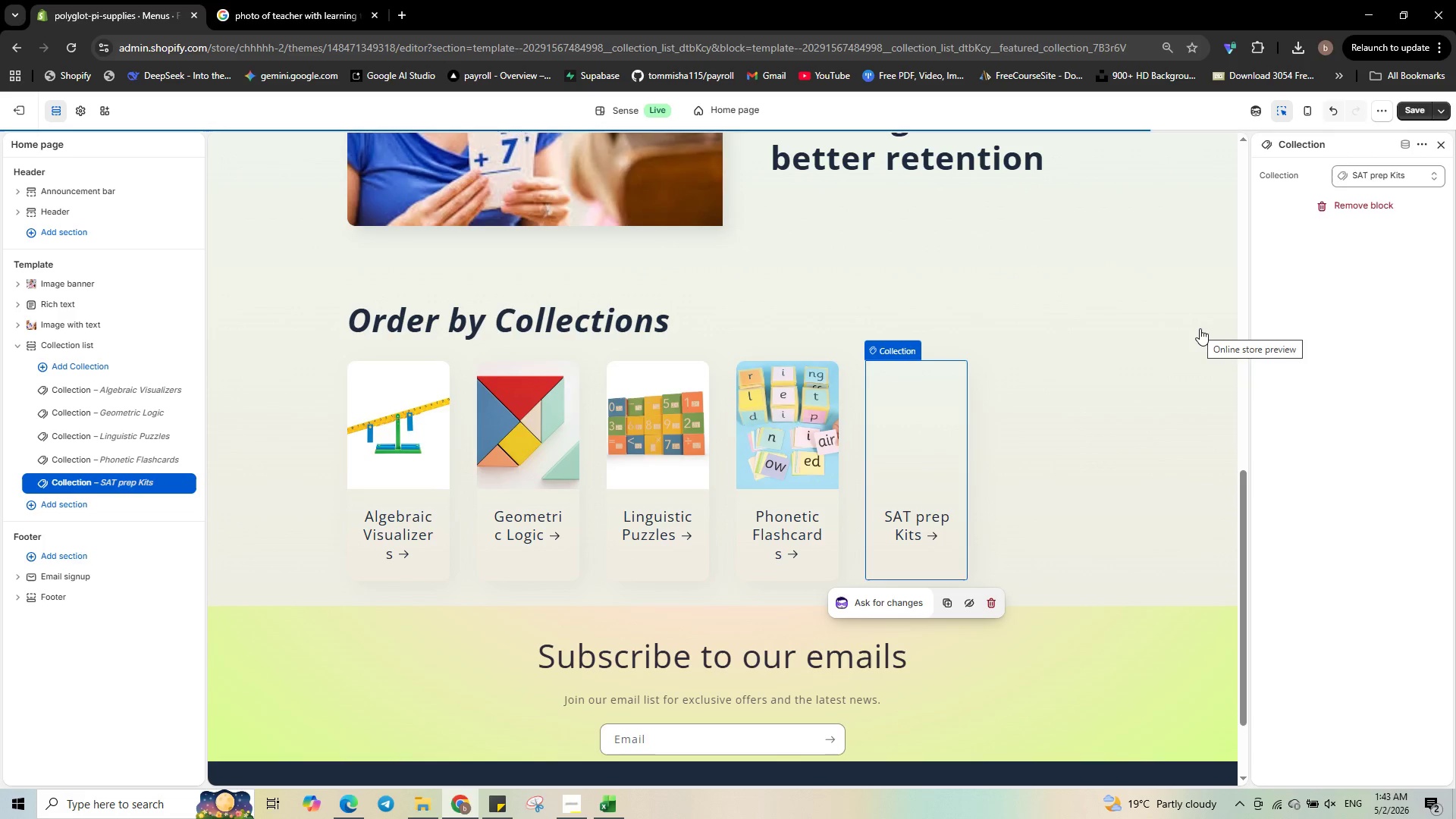 
left_click([268, 304])
 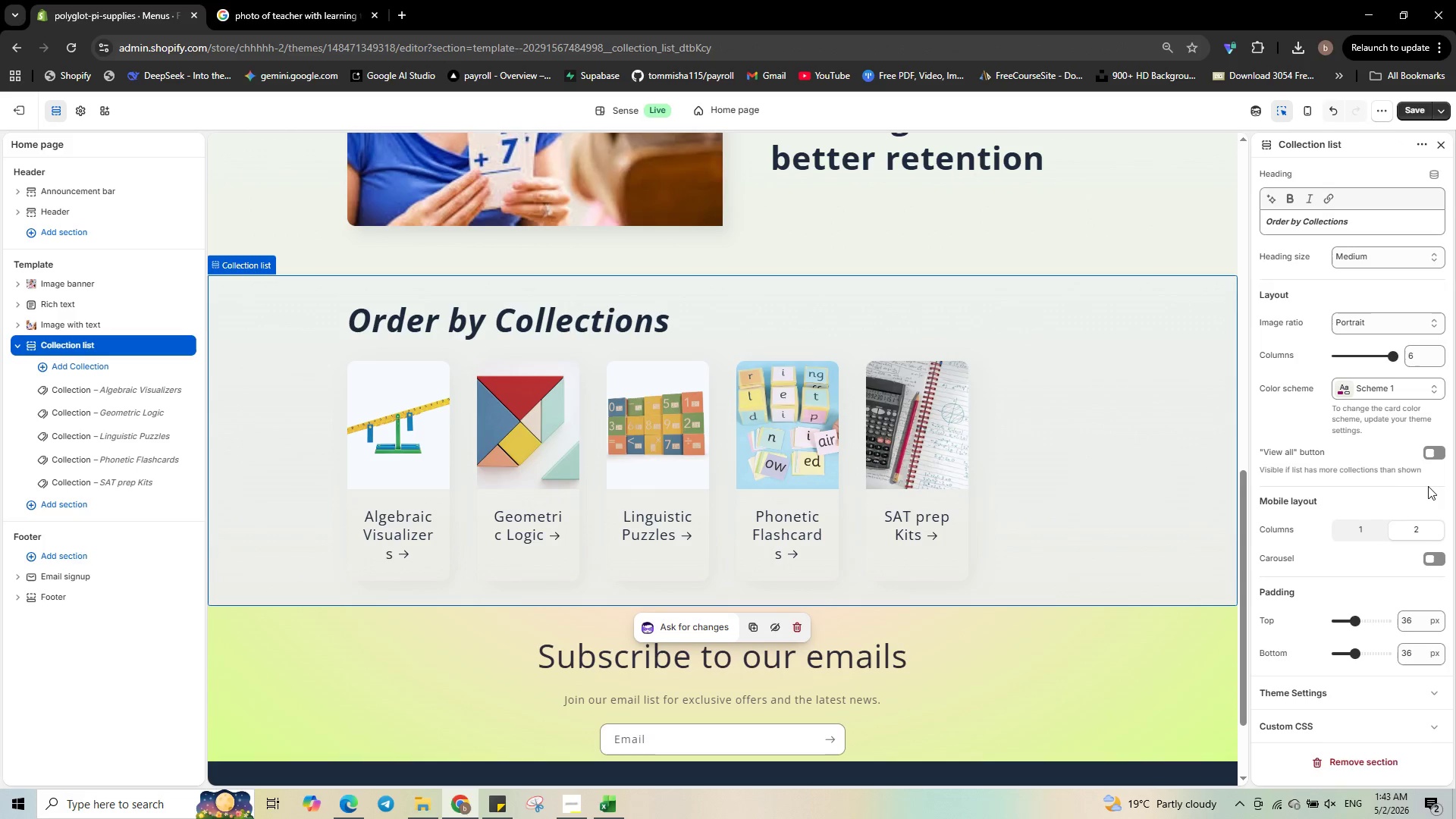 
wait(5.05)
 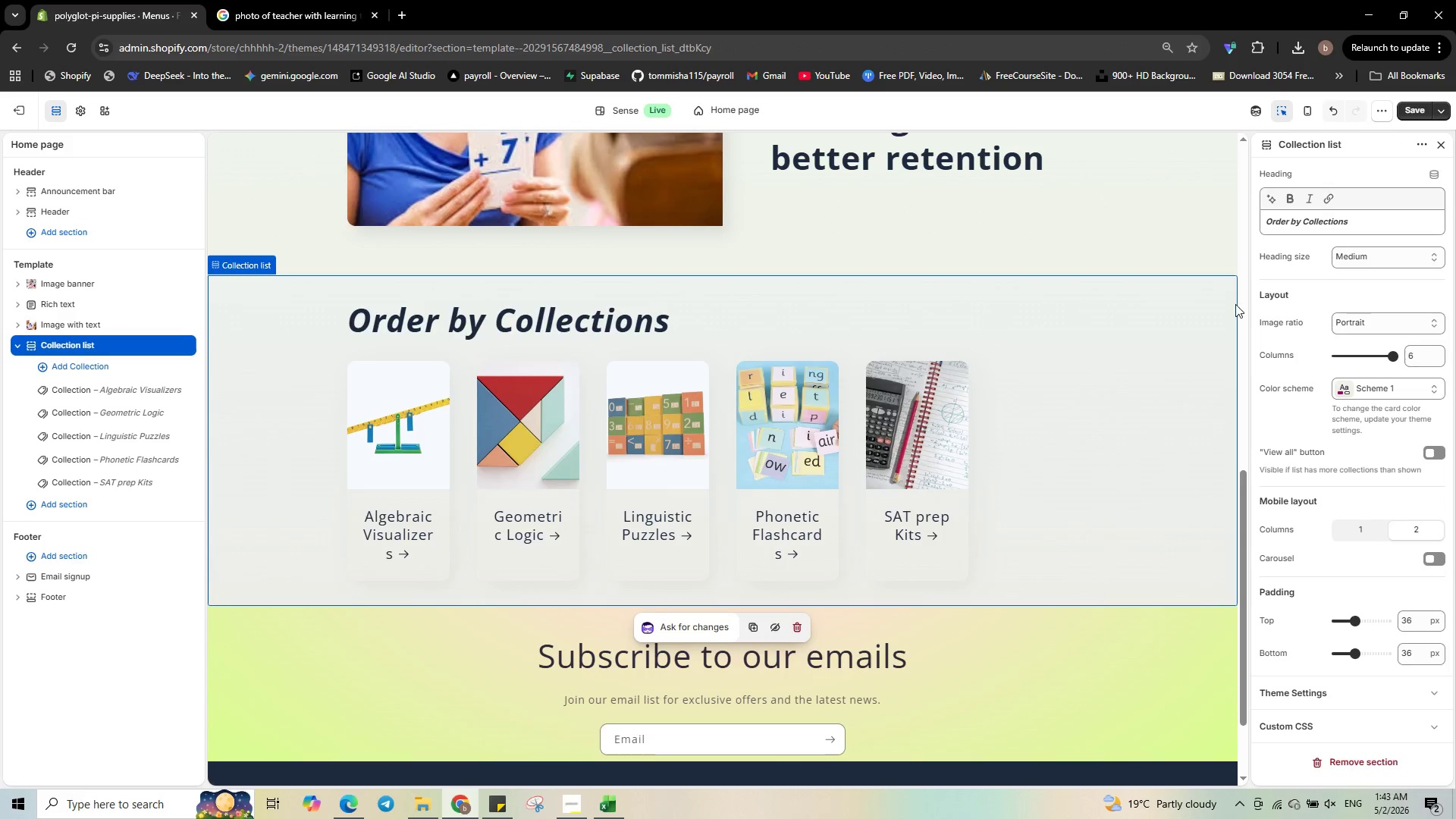 
scroll: coordinate [1375, 490], scroll_direction: none, amount: 0.0
 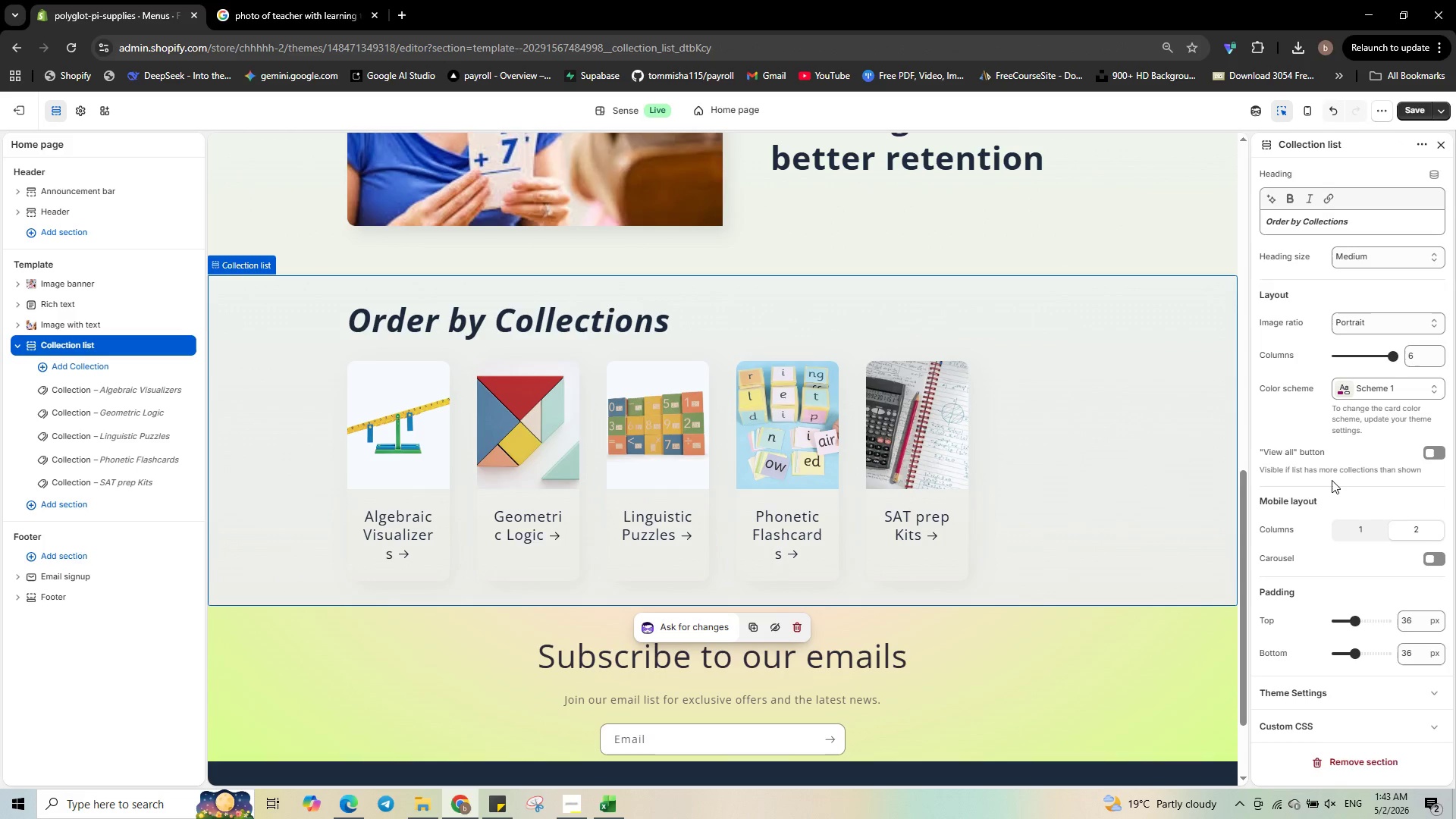 
scroll: coordinate [1328, 478], scroll_direction: down, amount: 3.0
 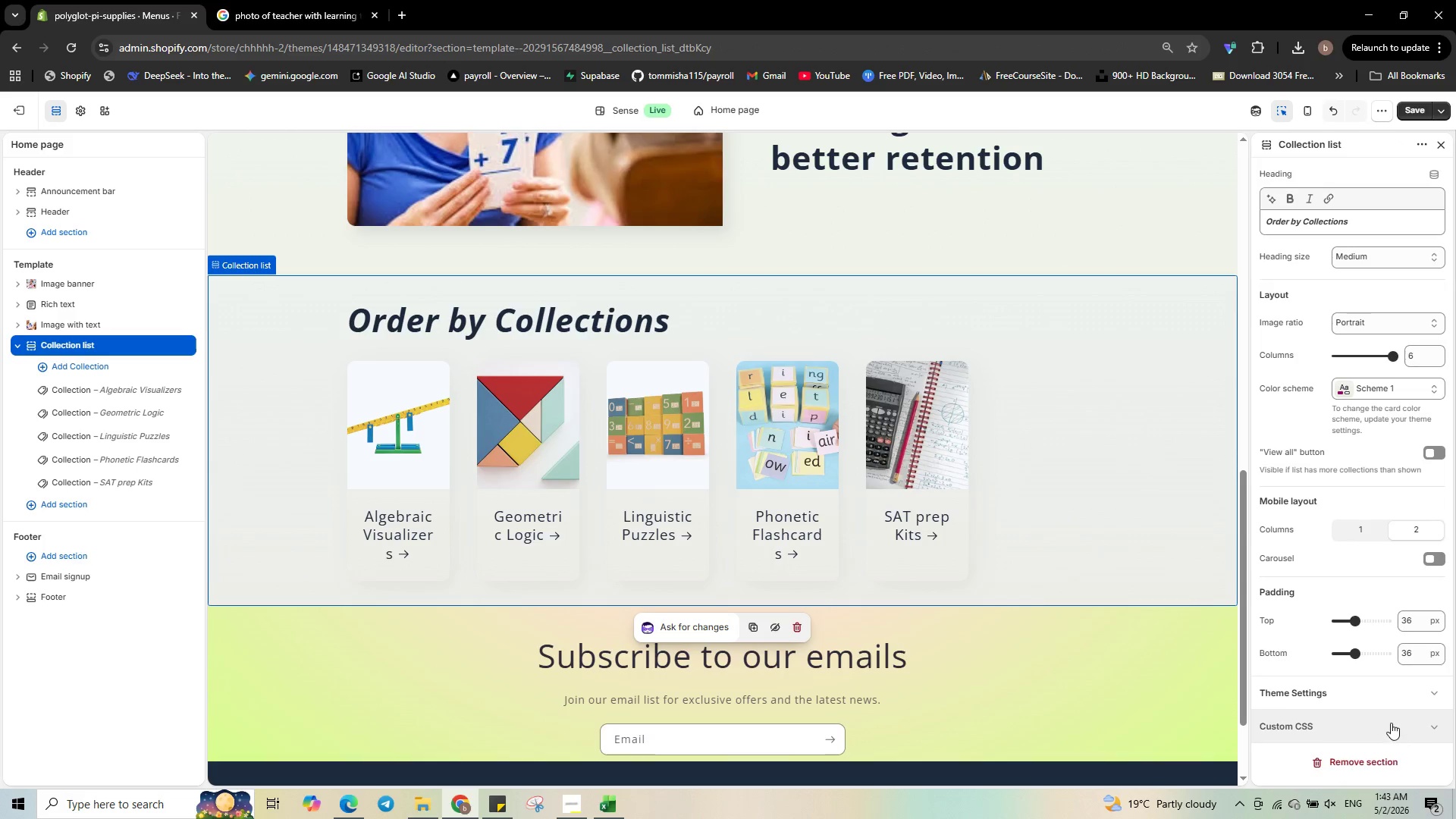 
scroll: coordinate [1304, 394], scroll_direction: up, amount: 6.0
 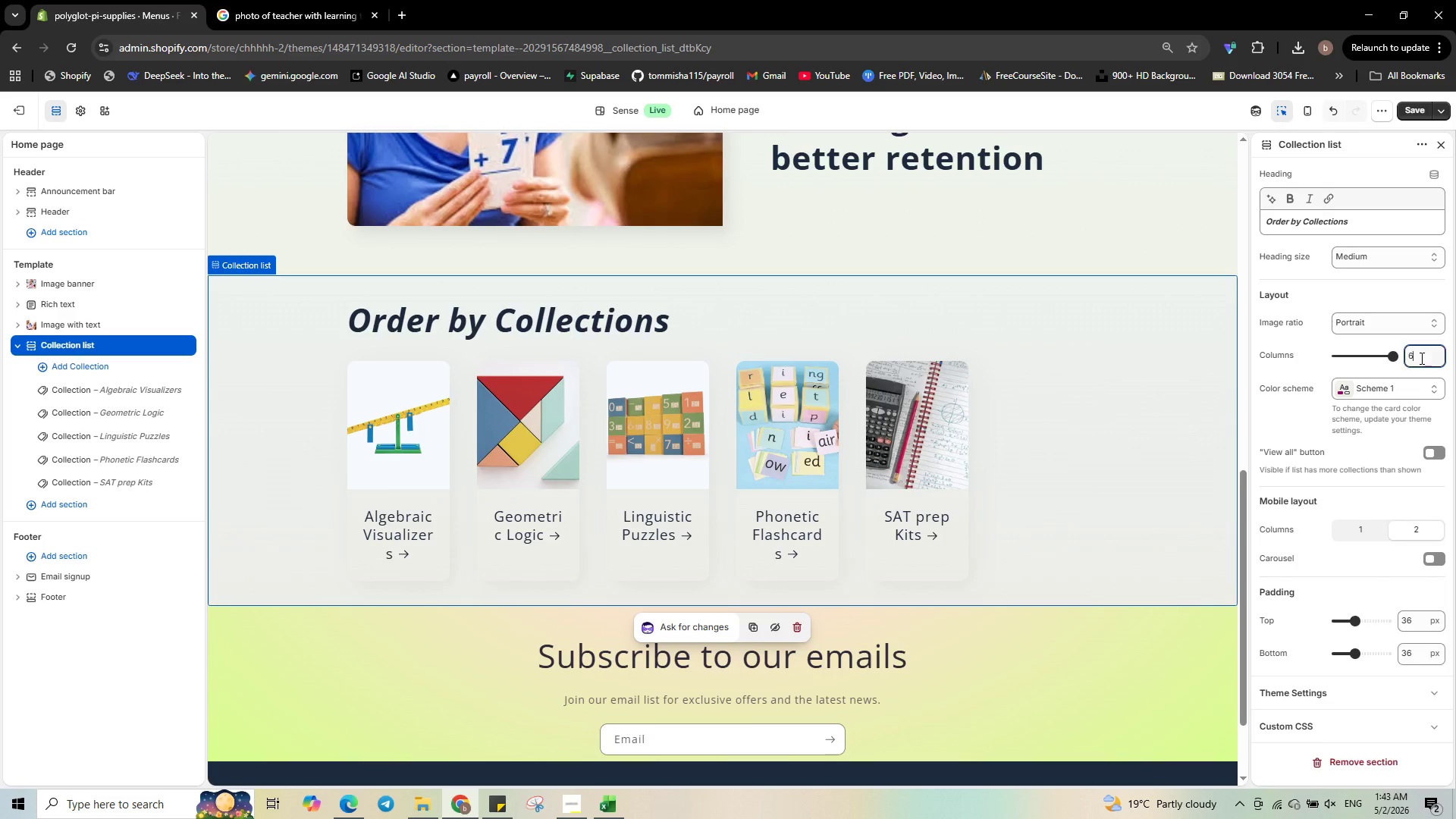 
left_click([1420, 358])
 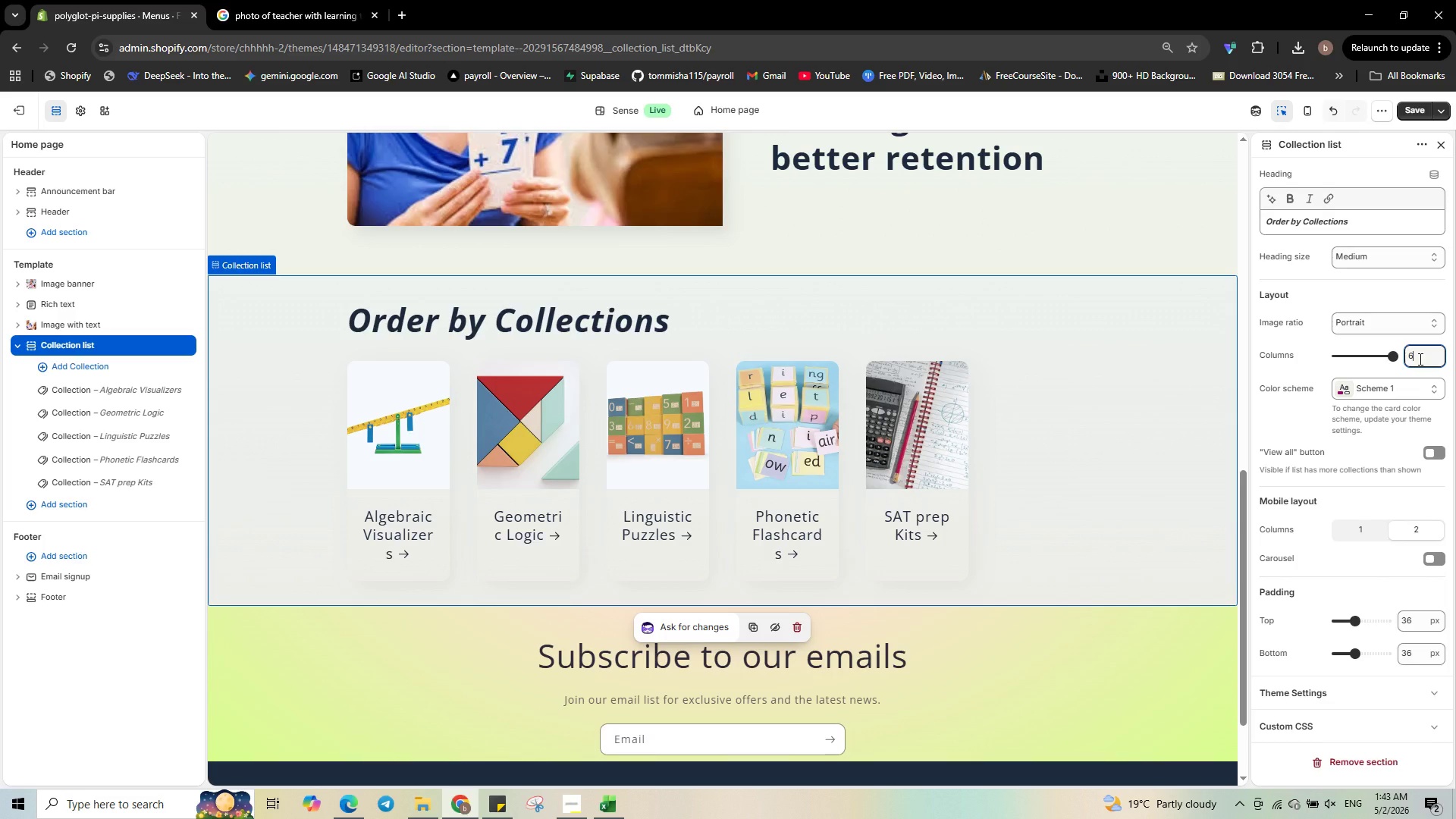 
key(Backspace)
 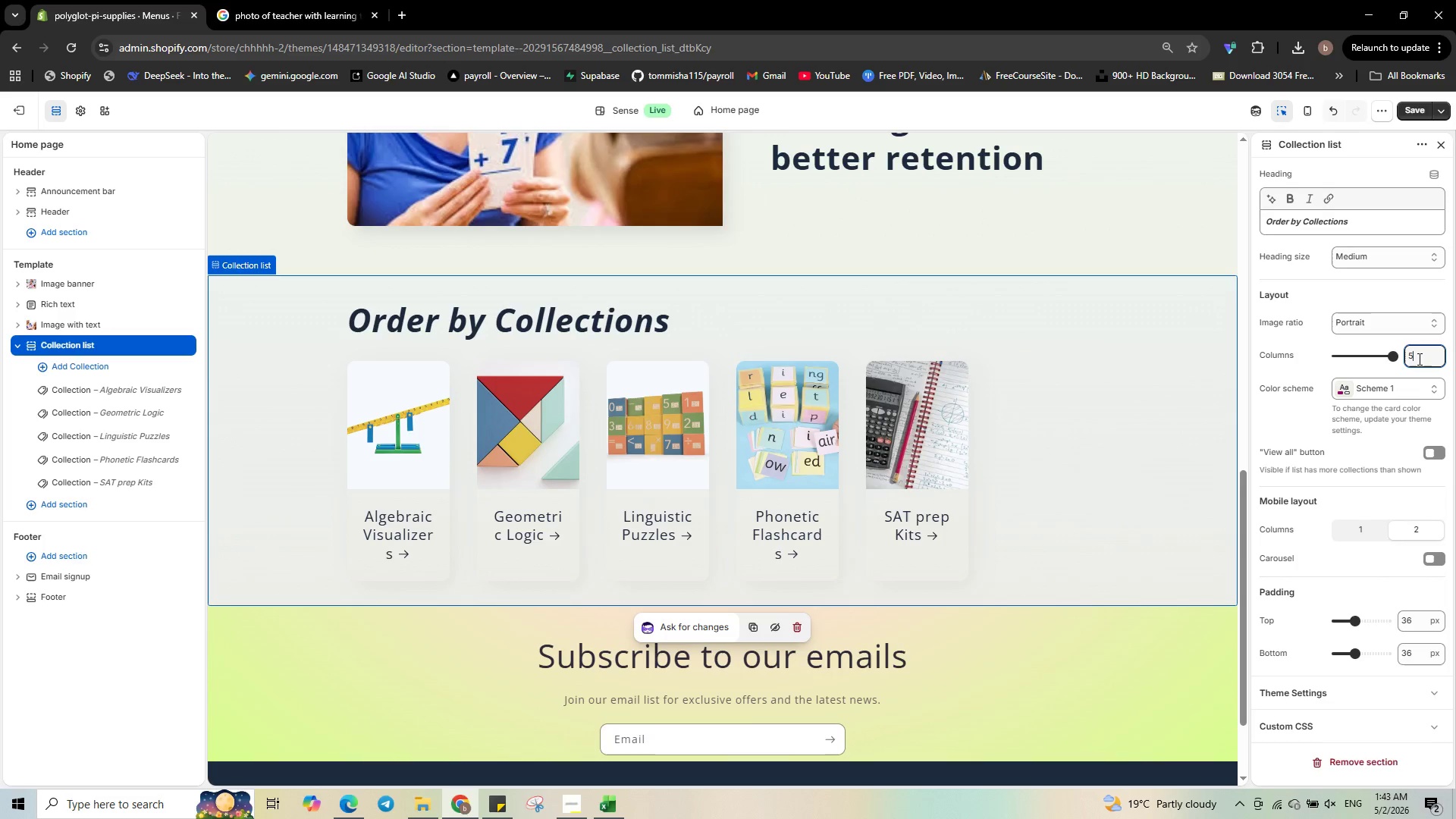 
key(Numpad5)
 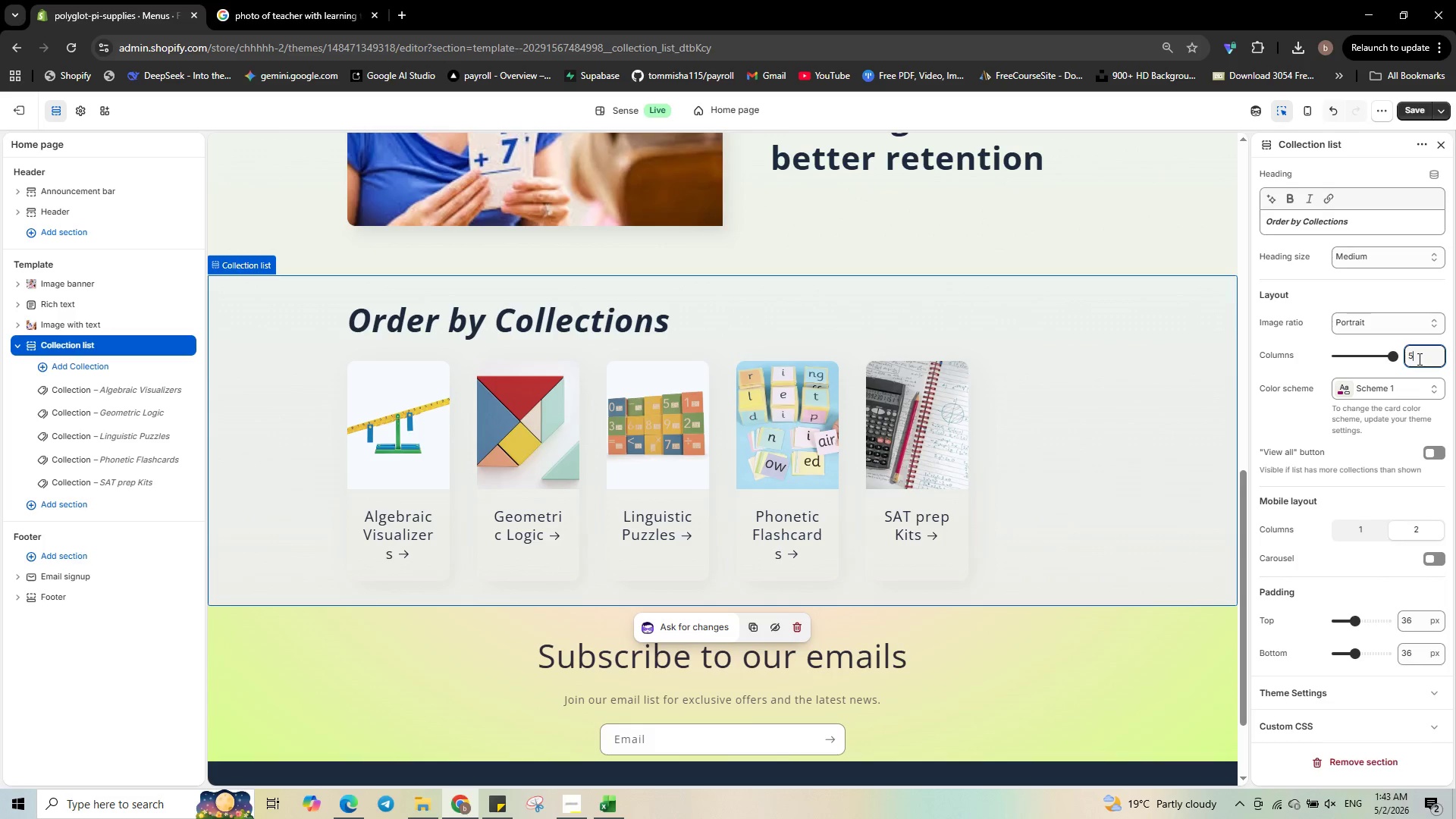 
key(NumpadEnter)
 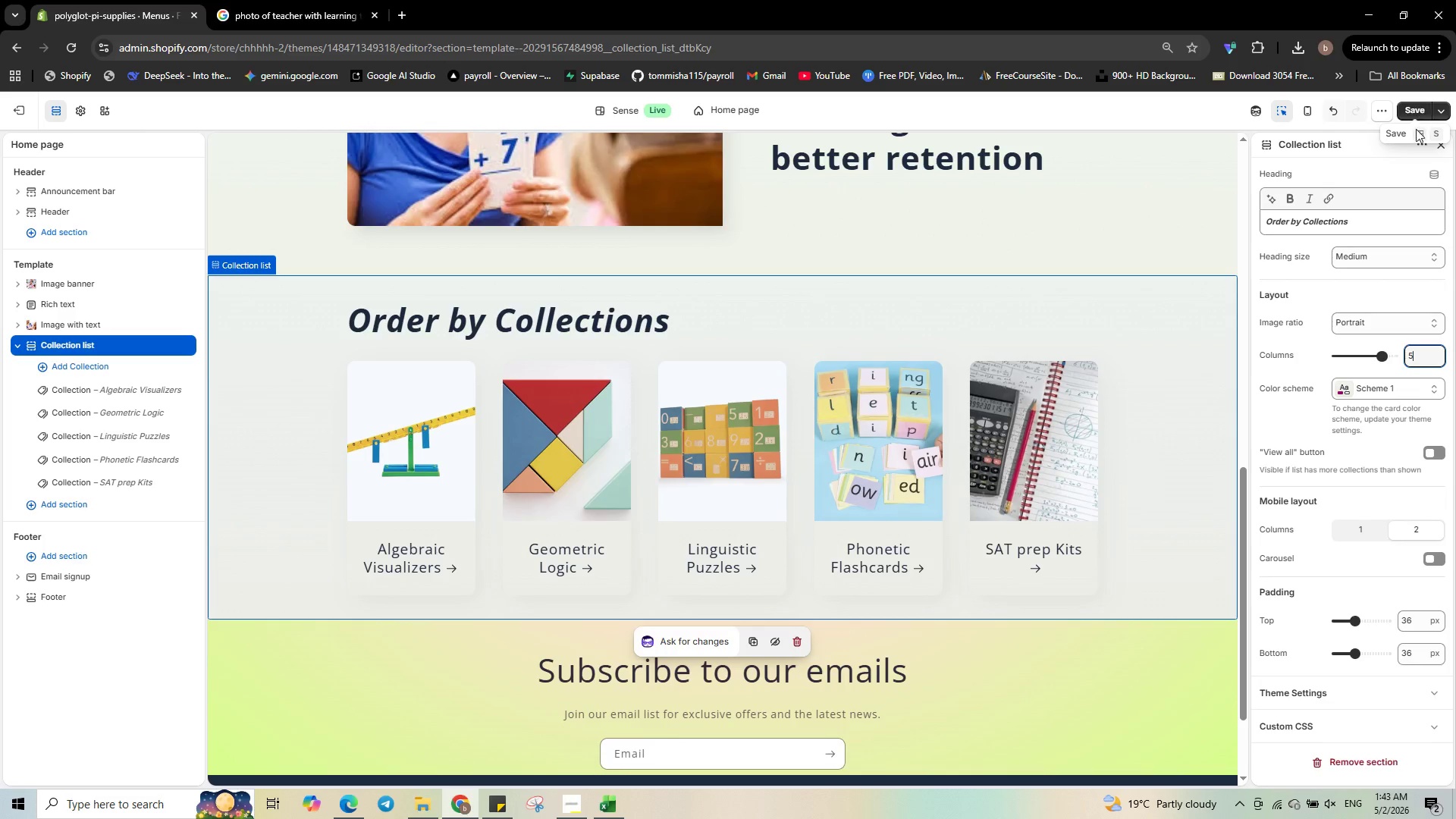 
left_click([1404, 322])
 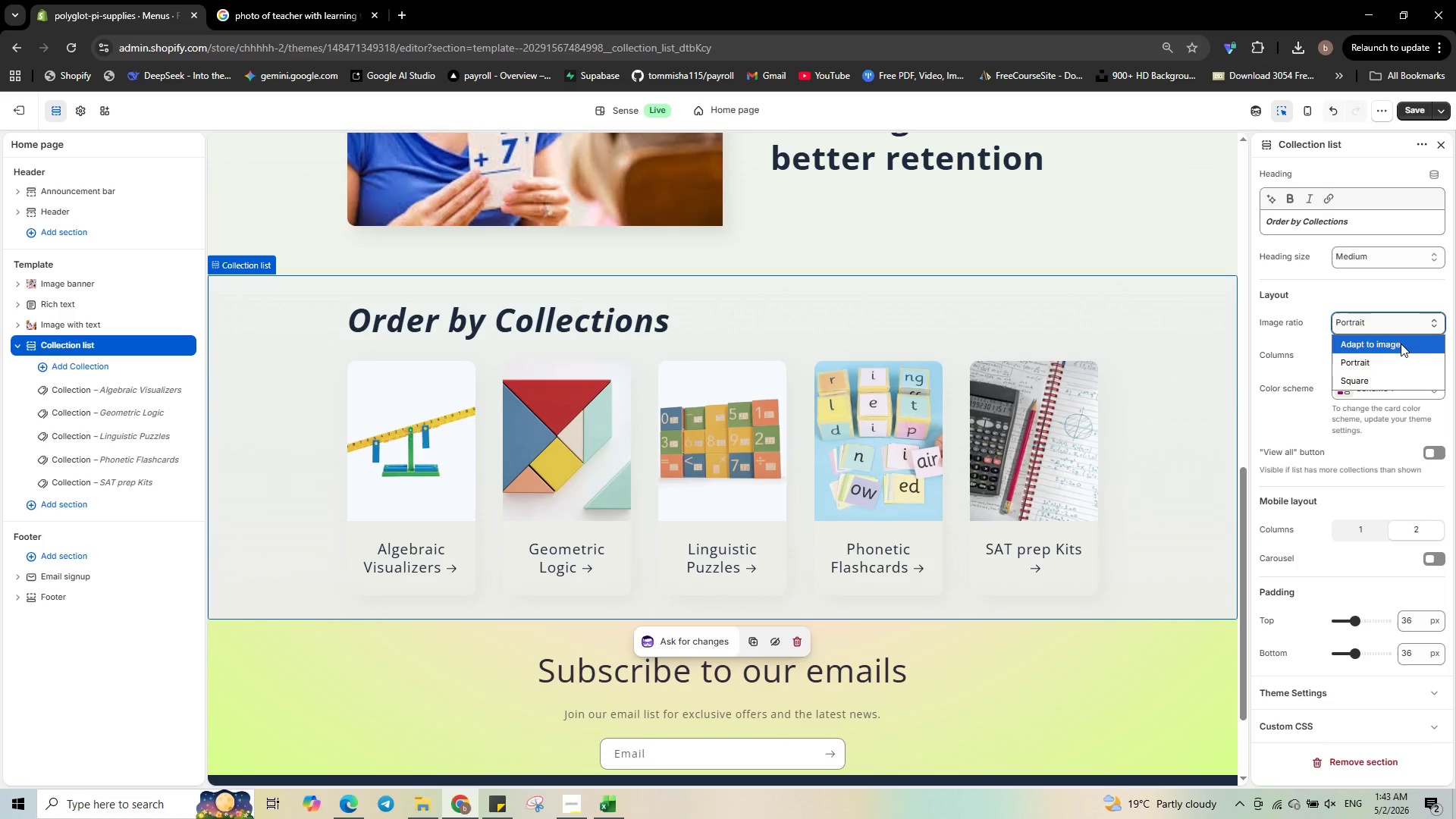 
left_click([1401, 344])
 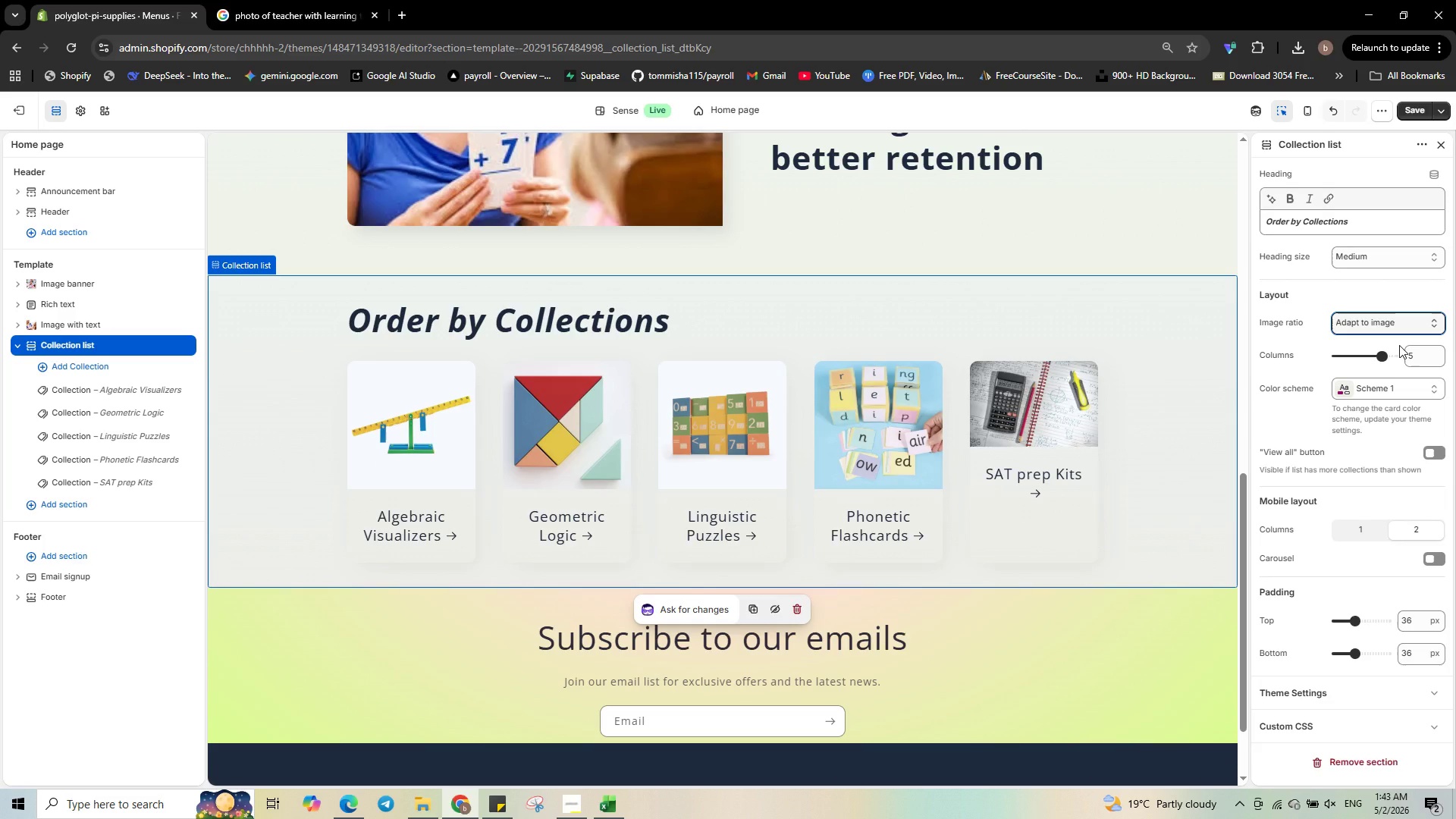 
left_click([1390, 325])
 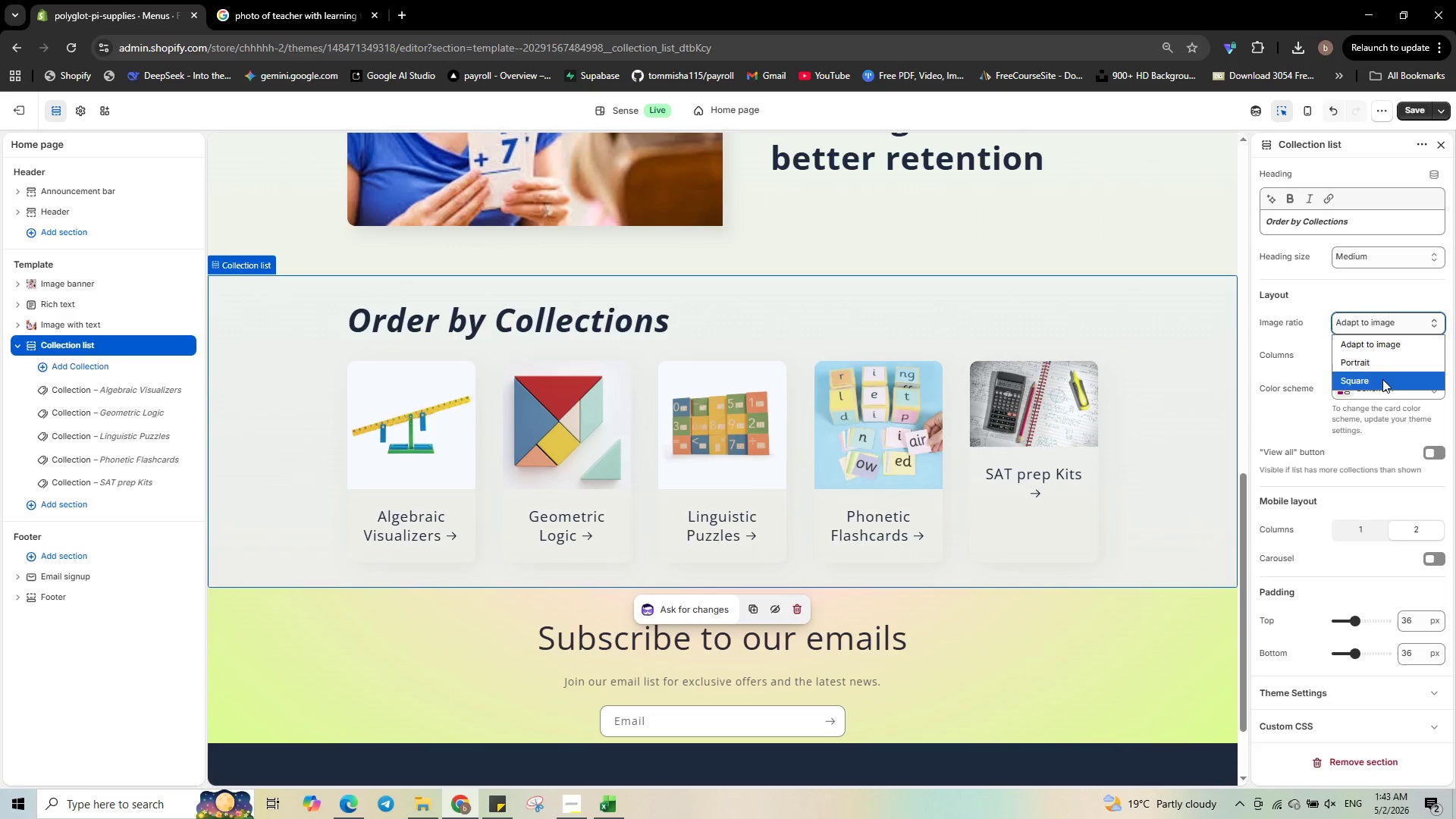 
left_click([1382, 379])
 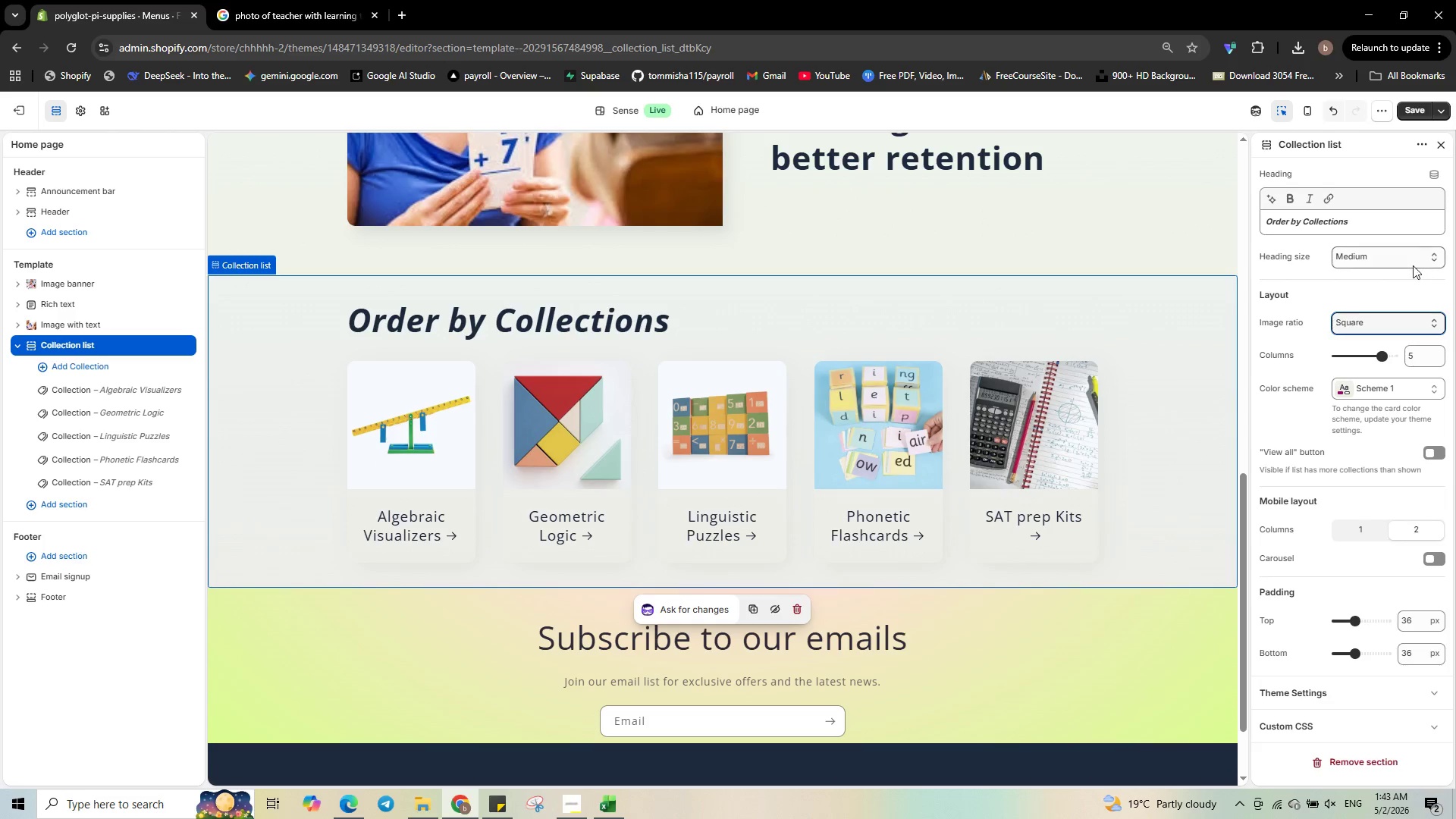 
left_click([1401, 256])
 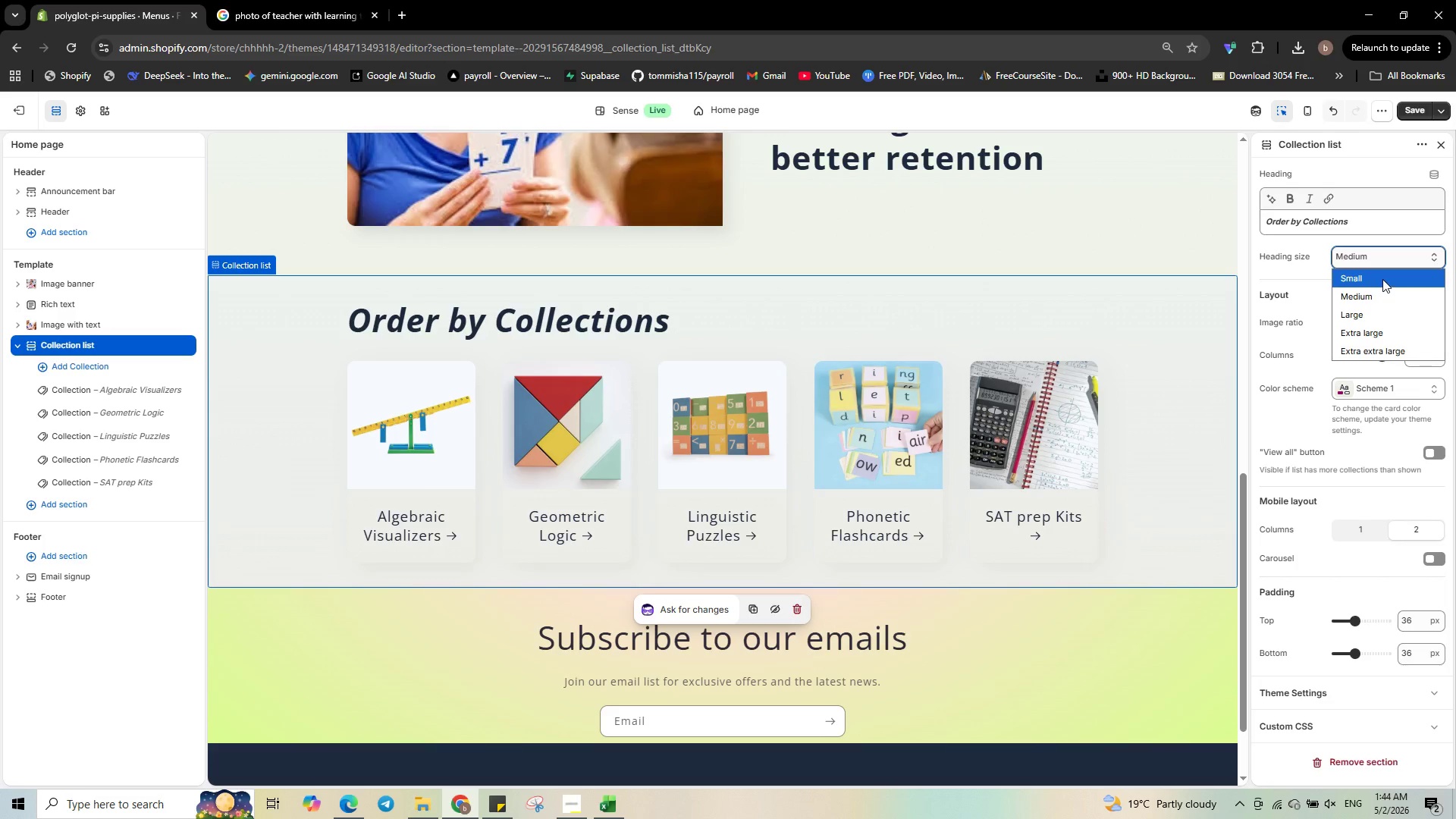 
wait(5.17)
 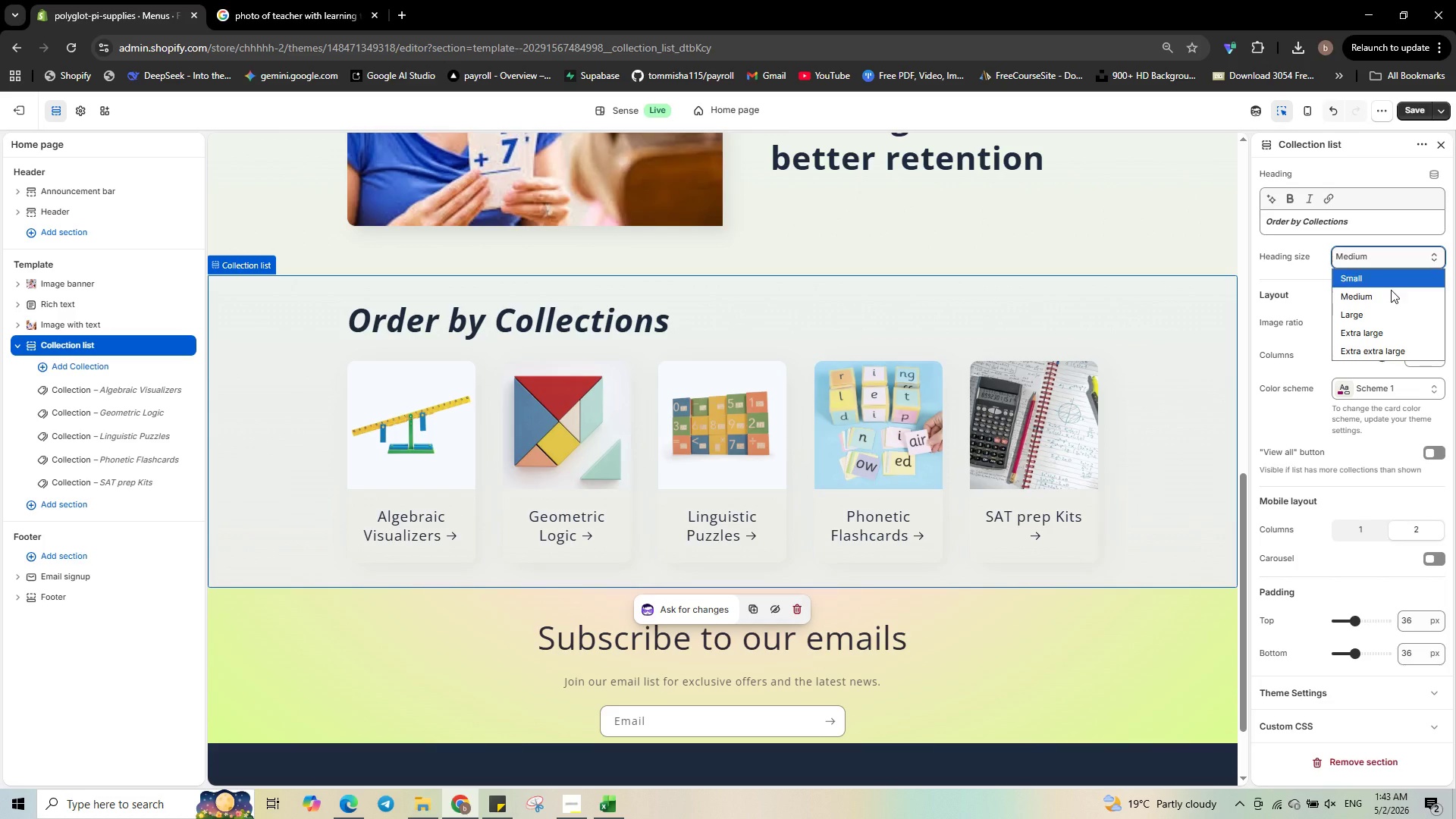 
left_click([1382, 300])
 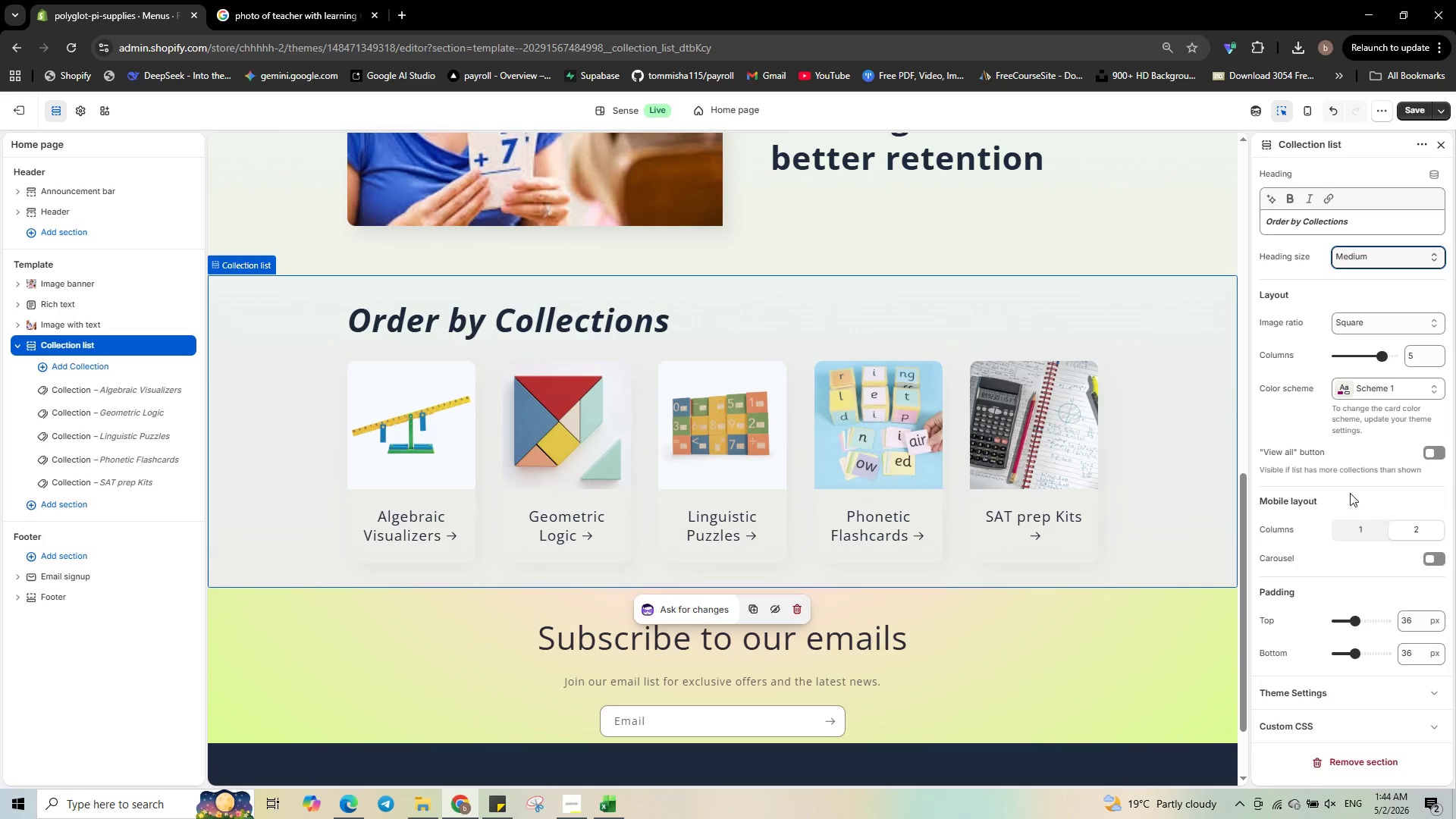 
scroll: coordinate [1347, 488], scroll_direction: down, amount: 1.0
 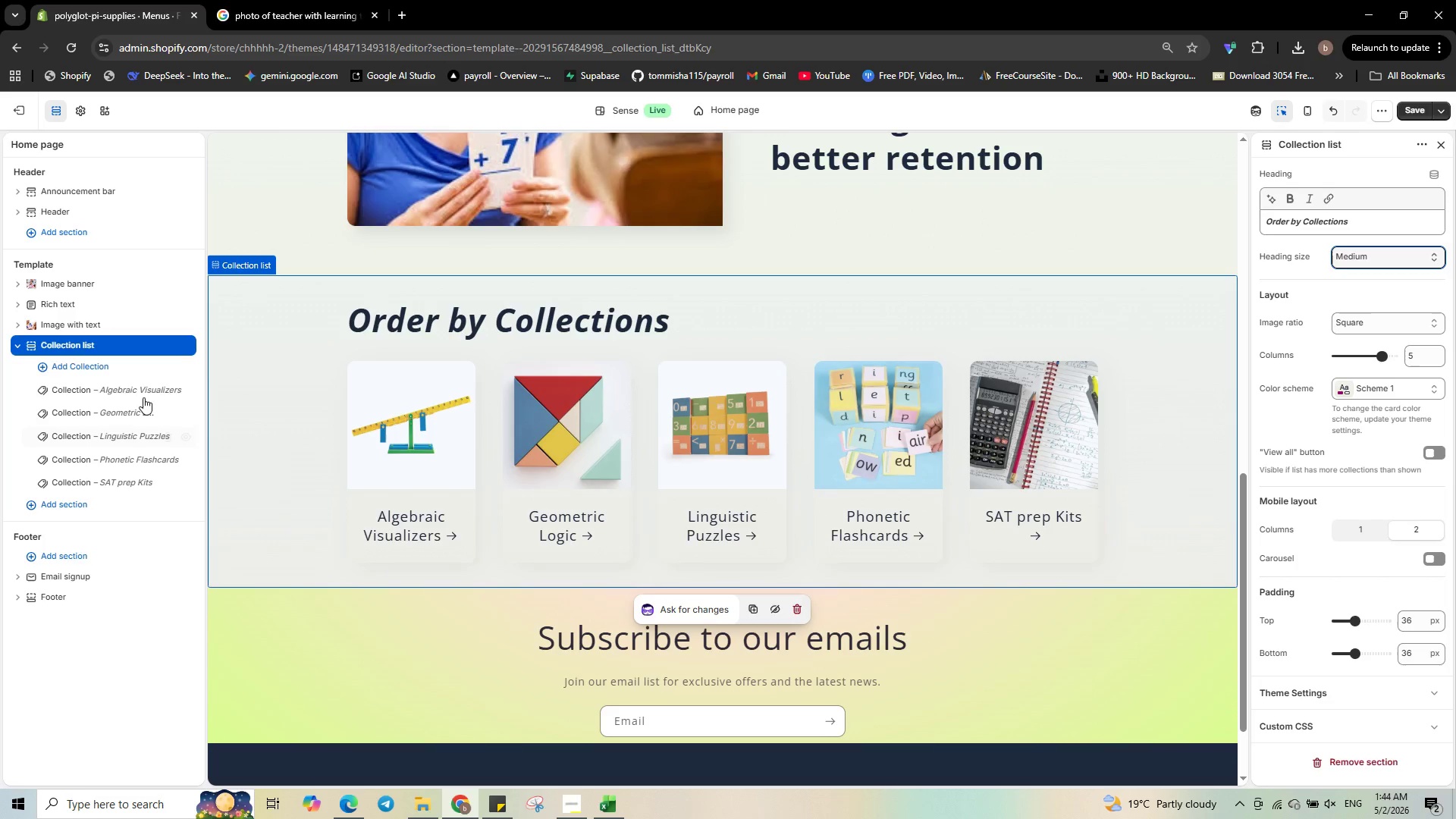 
left_click([98, 384])
 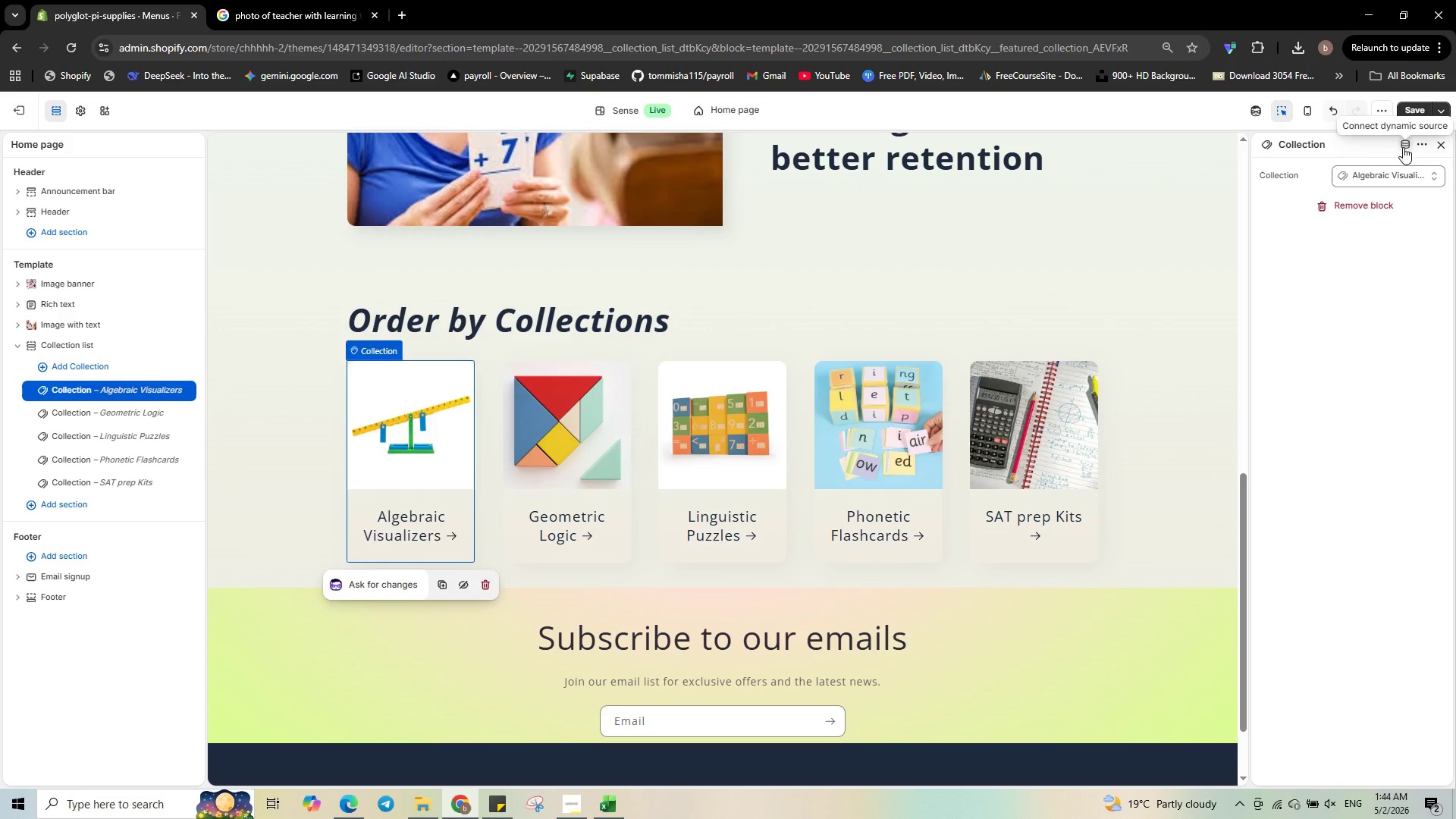 
left_click([1422, 146])
 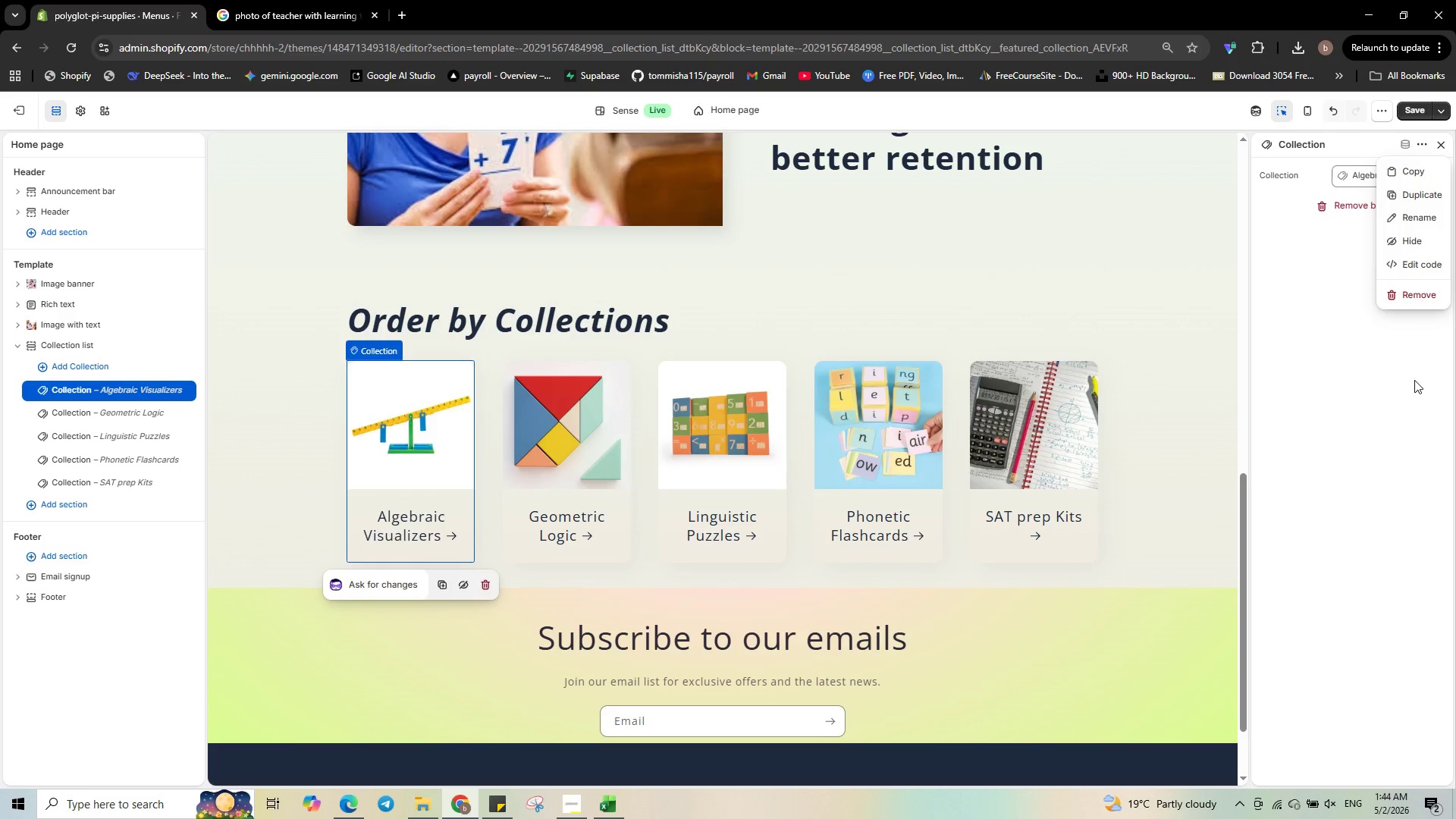 
left_click([1413, 385])
 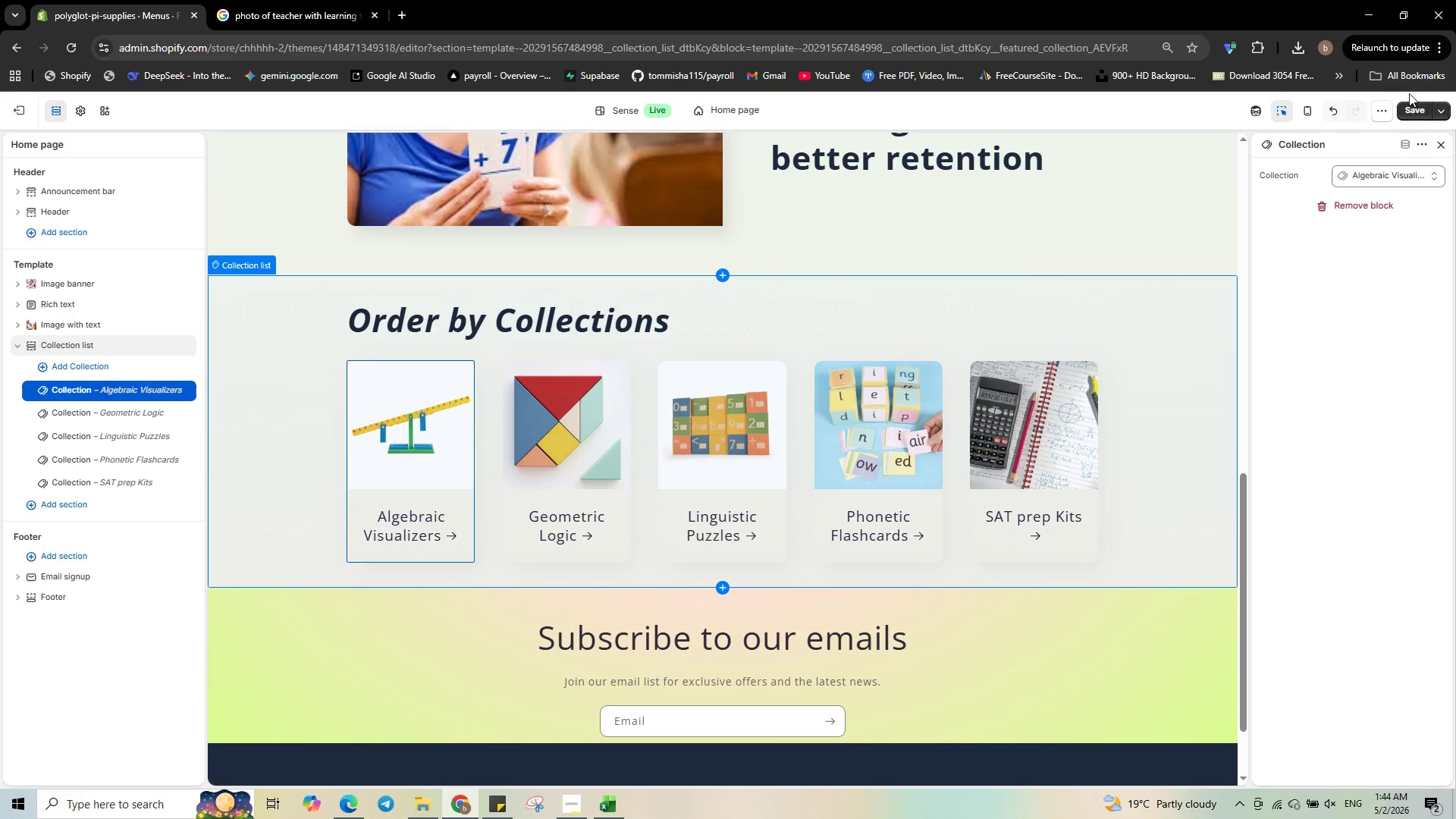 
left_click([1411, 109])
 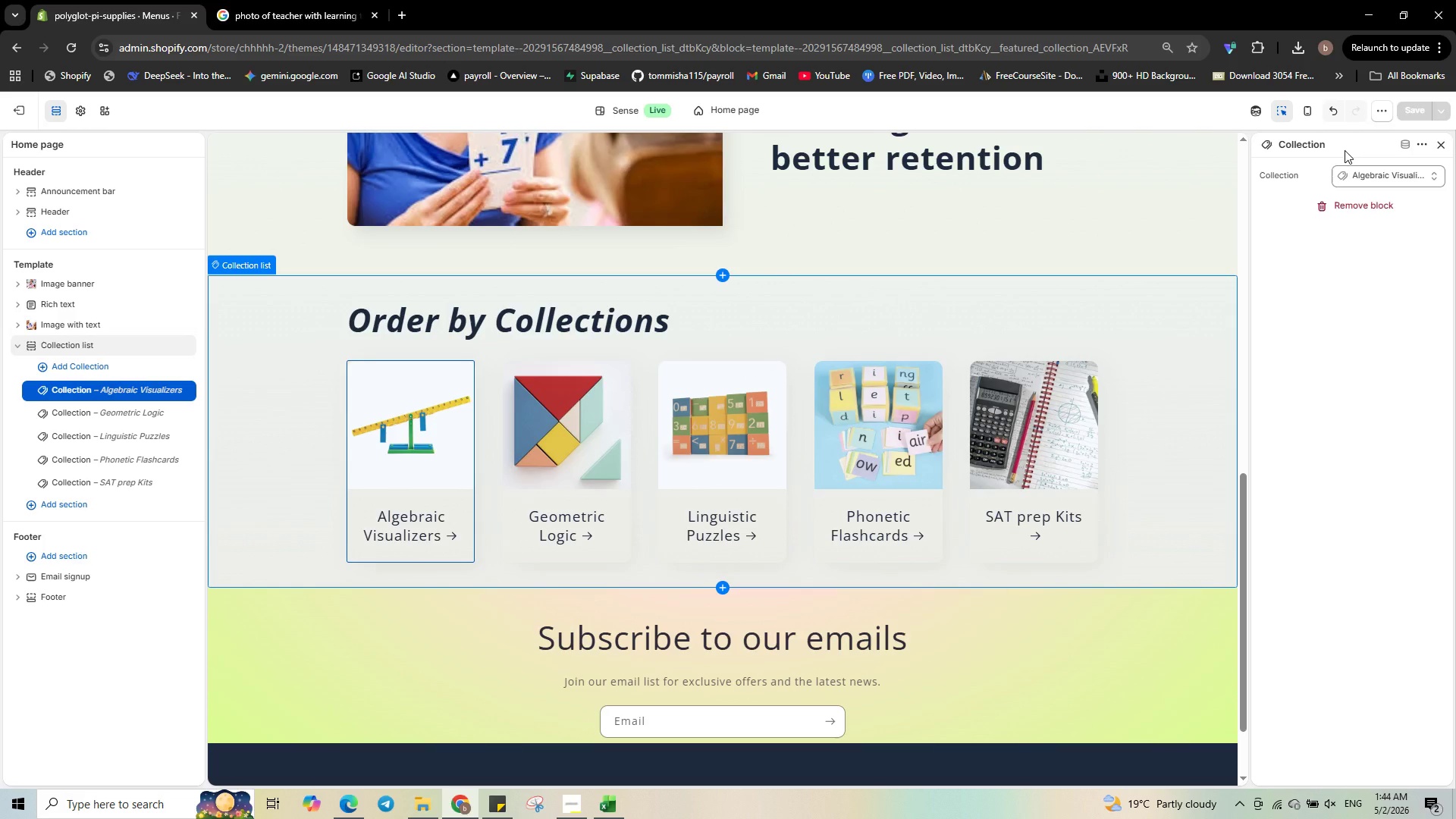 
wait(16.48)
 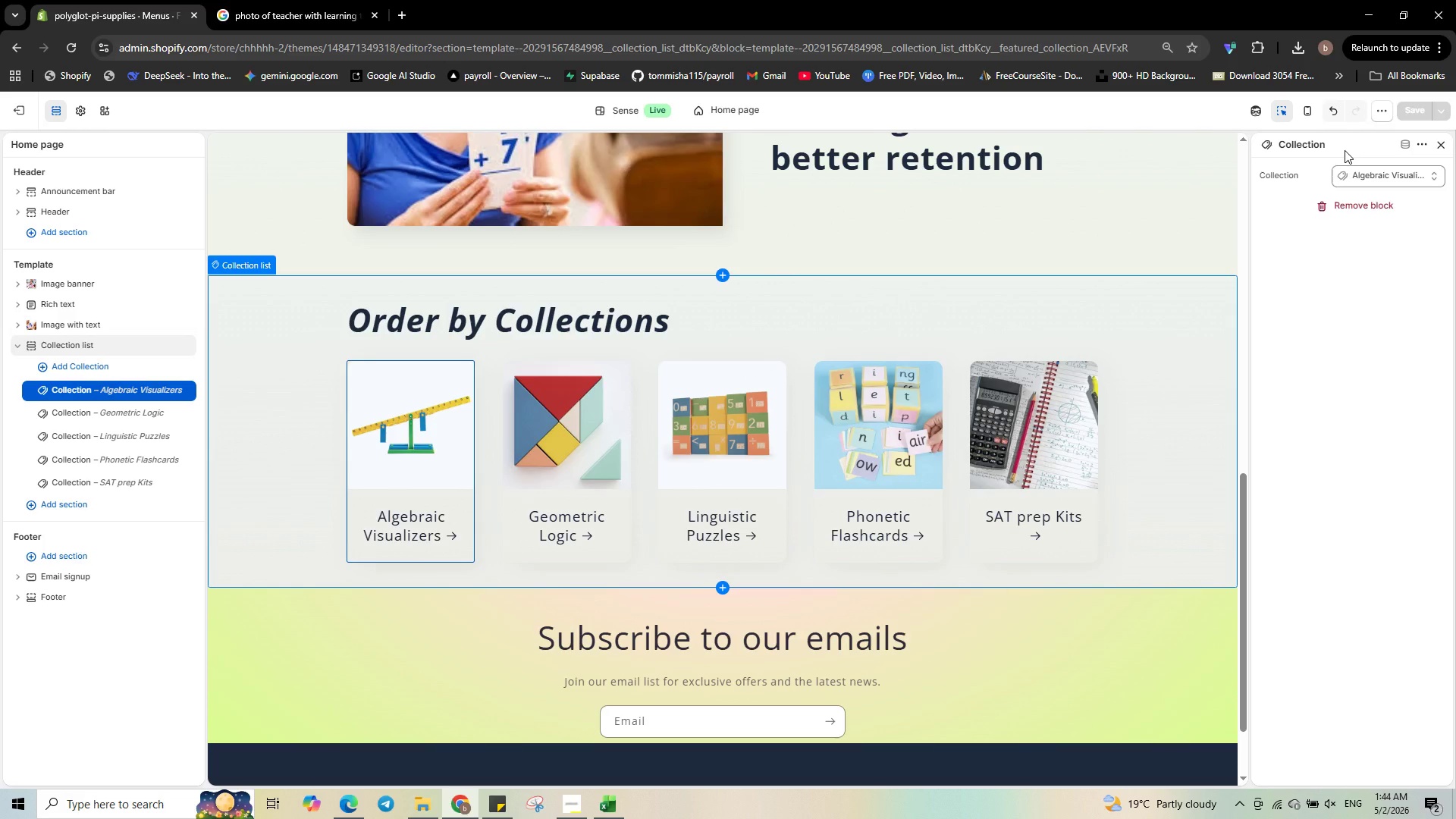 
left_click([22, 107])
 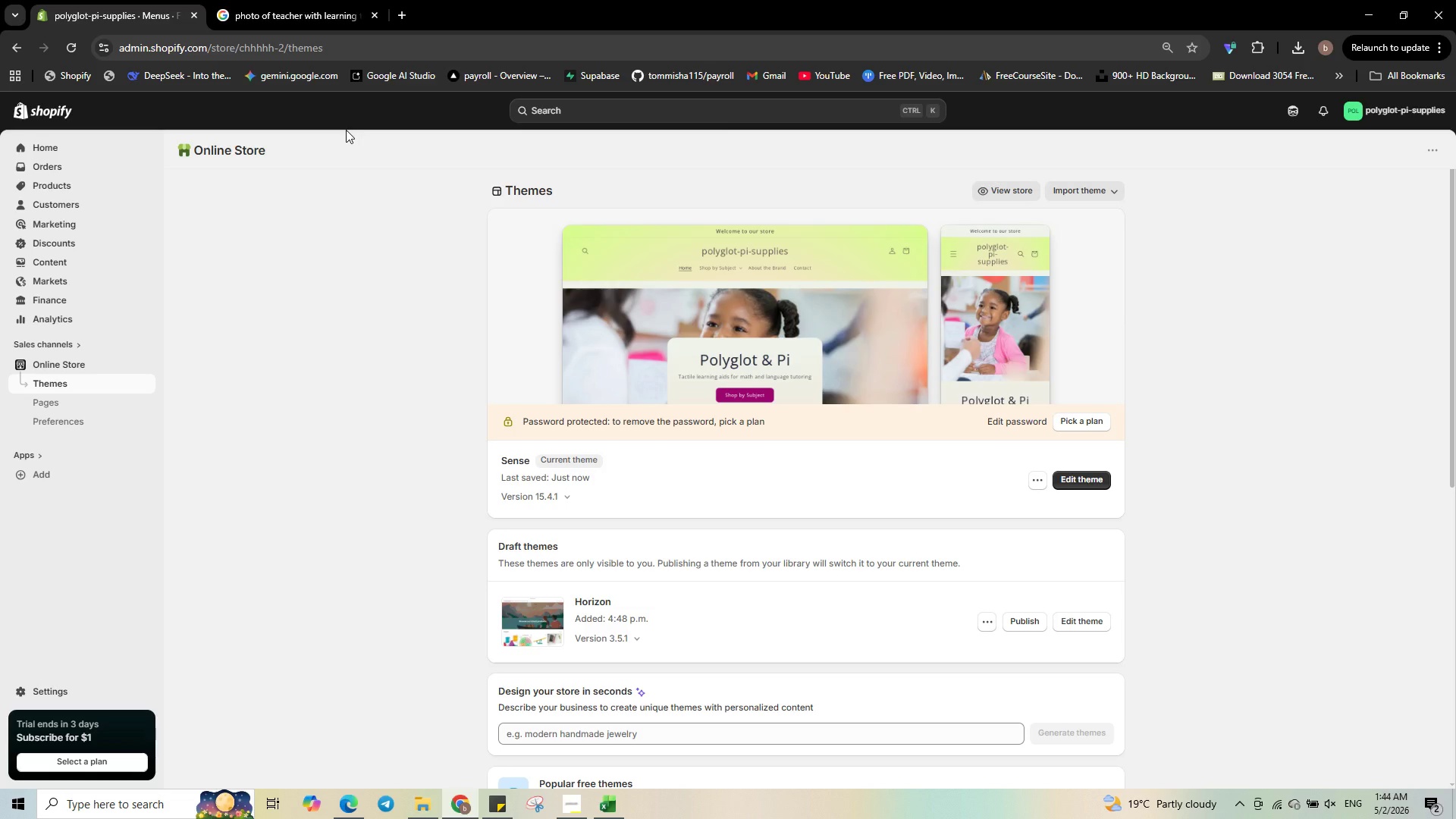 
wait(26.28)
 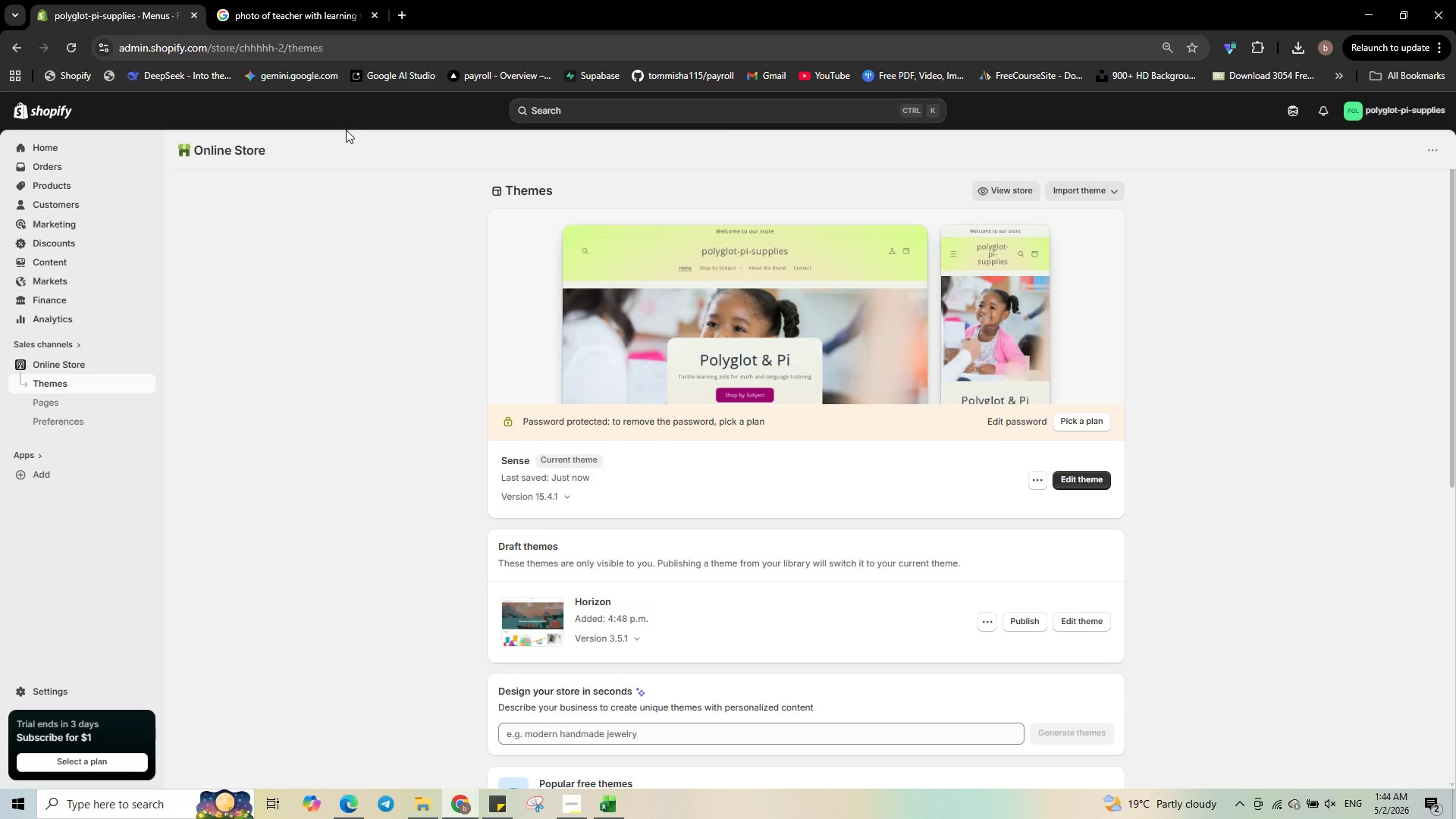 
left_click([86, 425])
 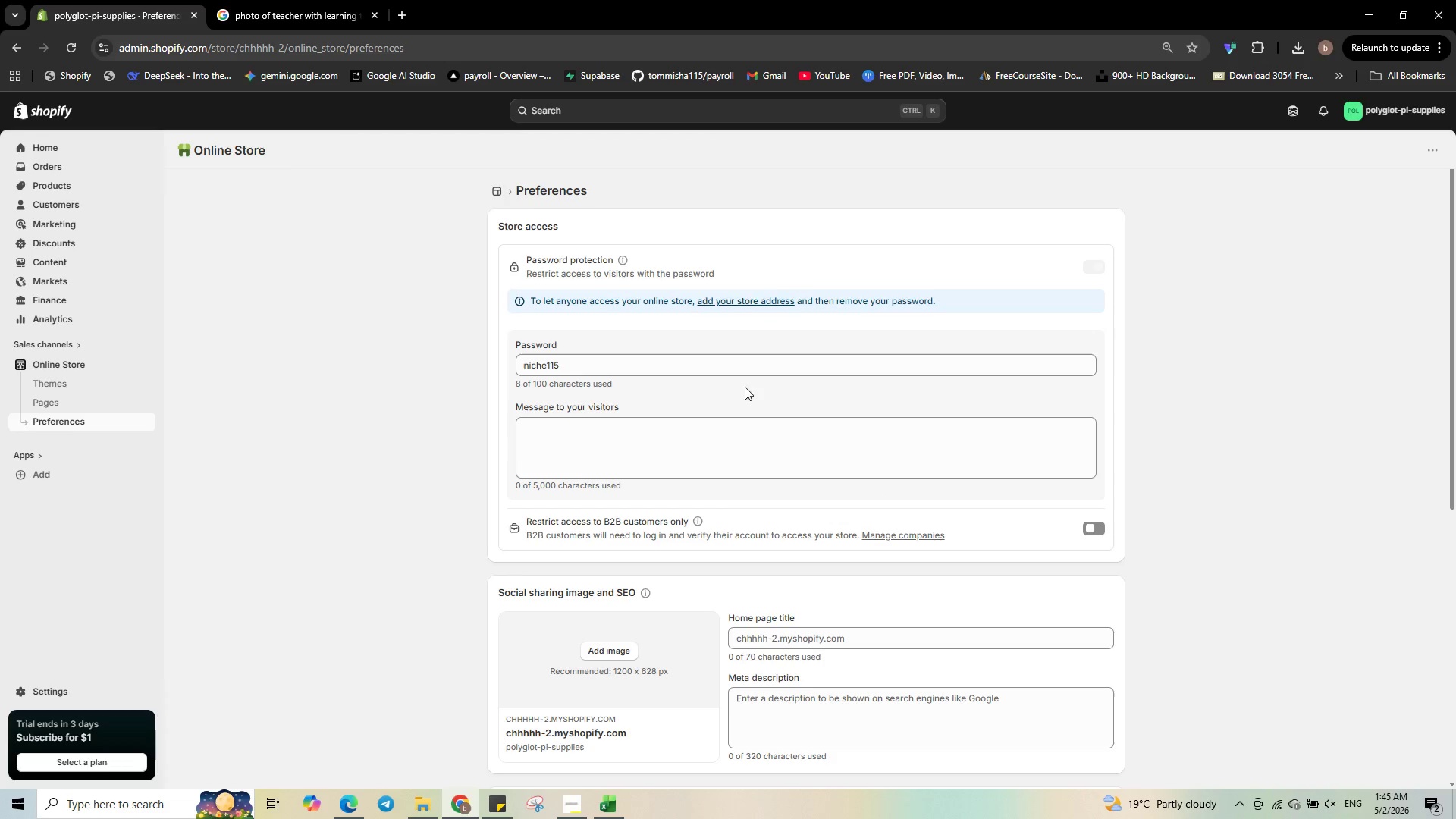 
scroll: coordinate [799, 527], scroll_direction: down, amount: 4.0
 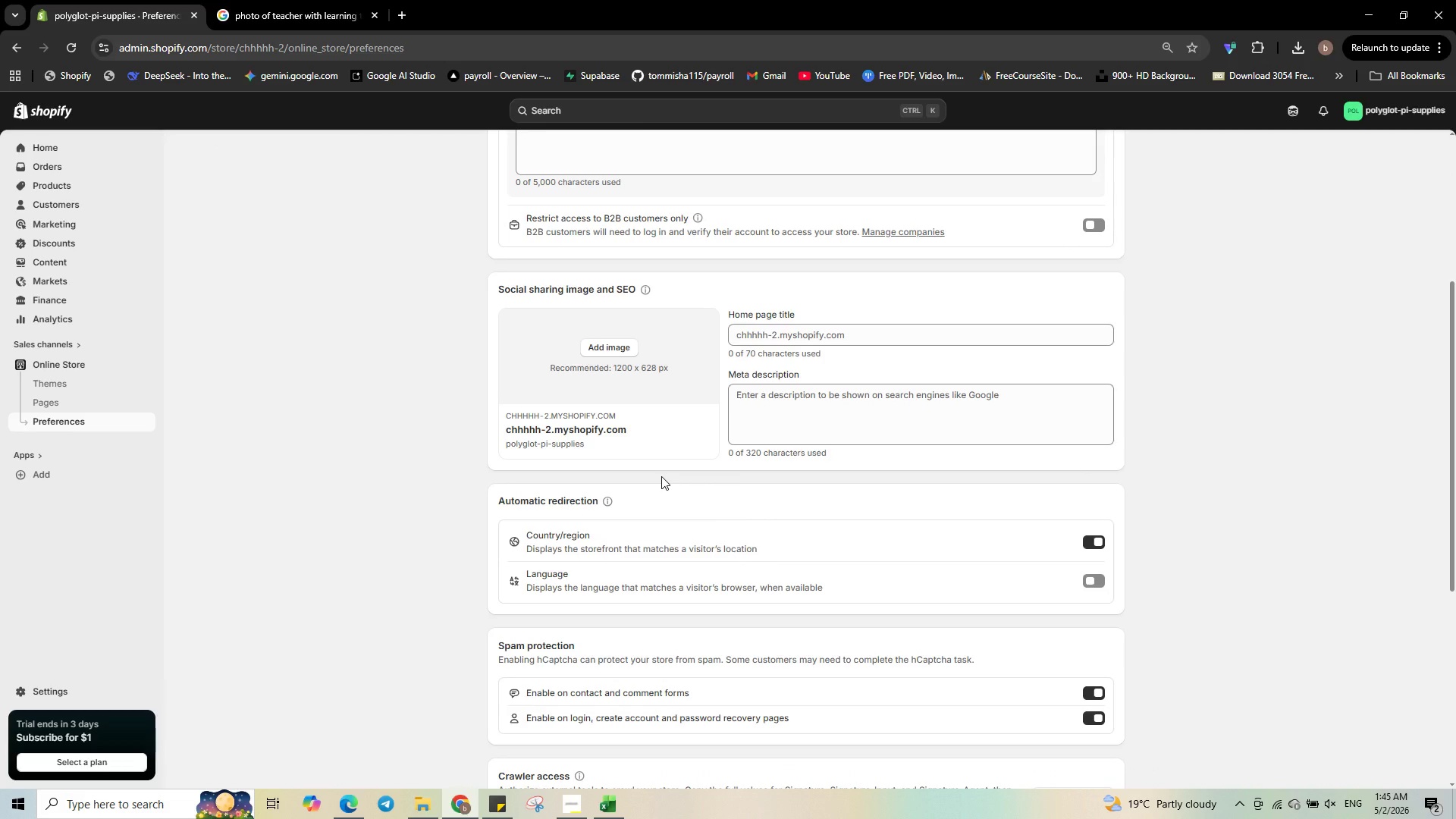 
wait(6.68)
 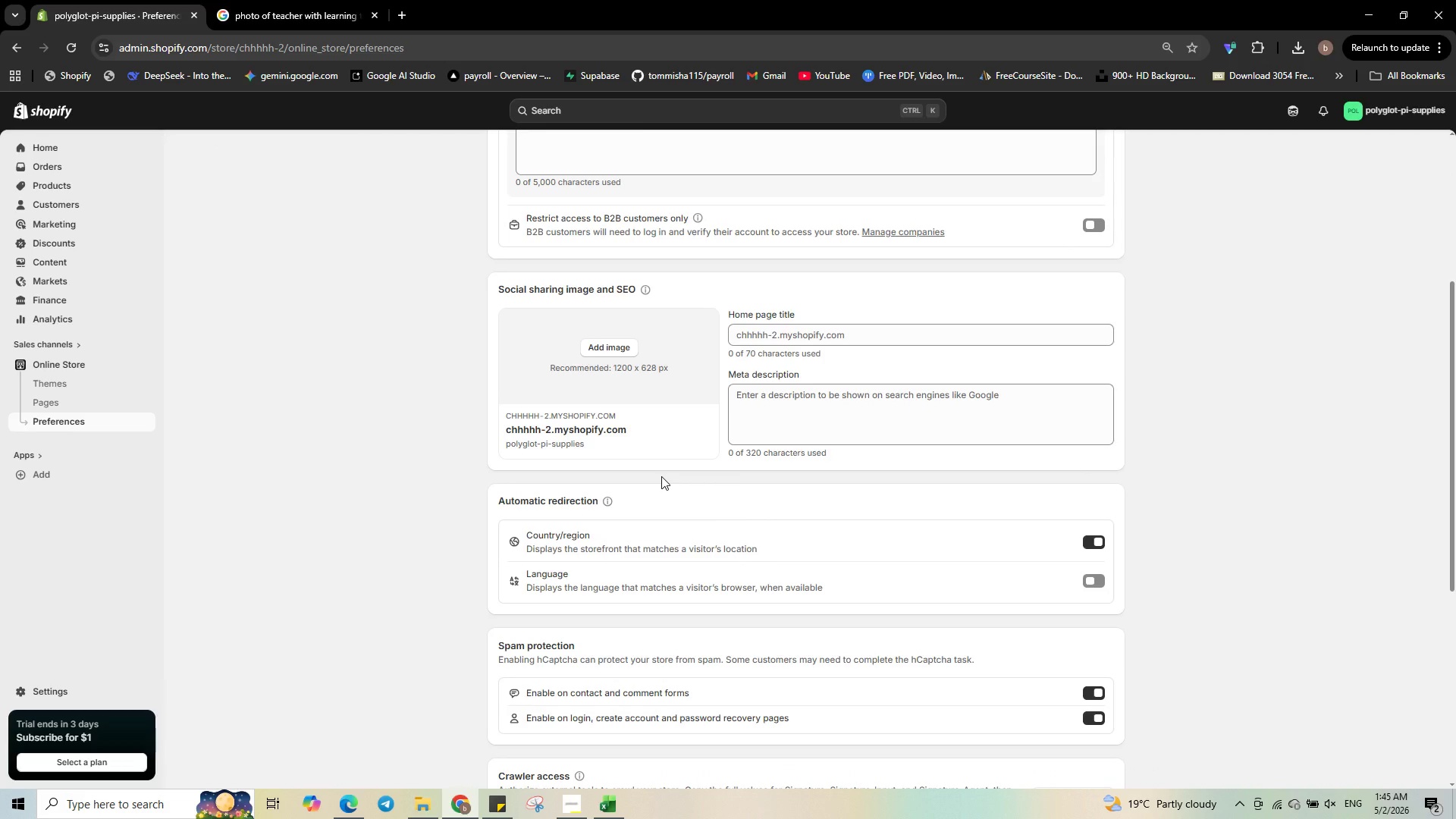 
left_click([824, 333])
 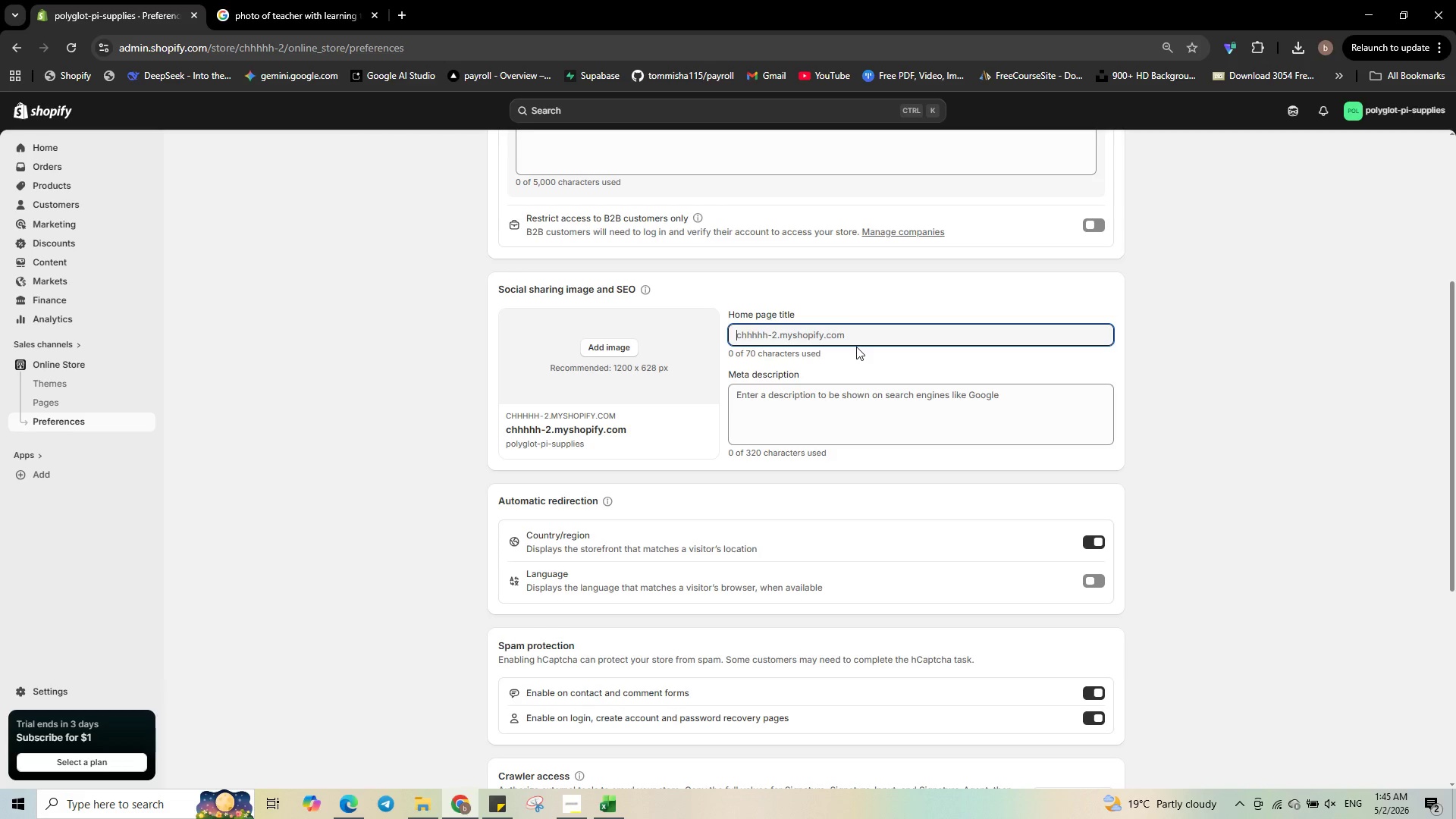 
wait(6.03)
 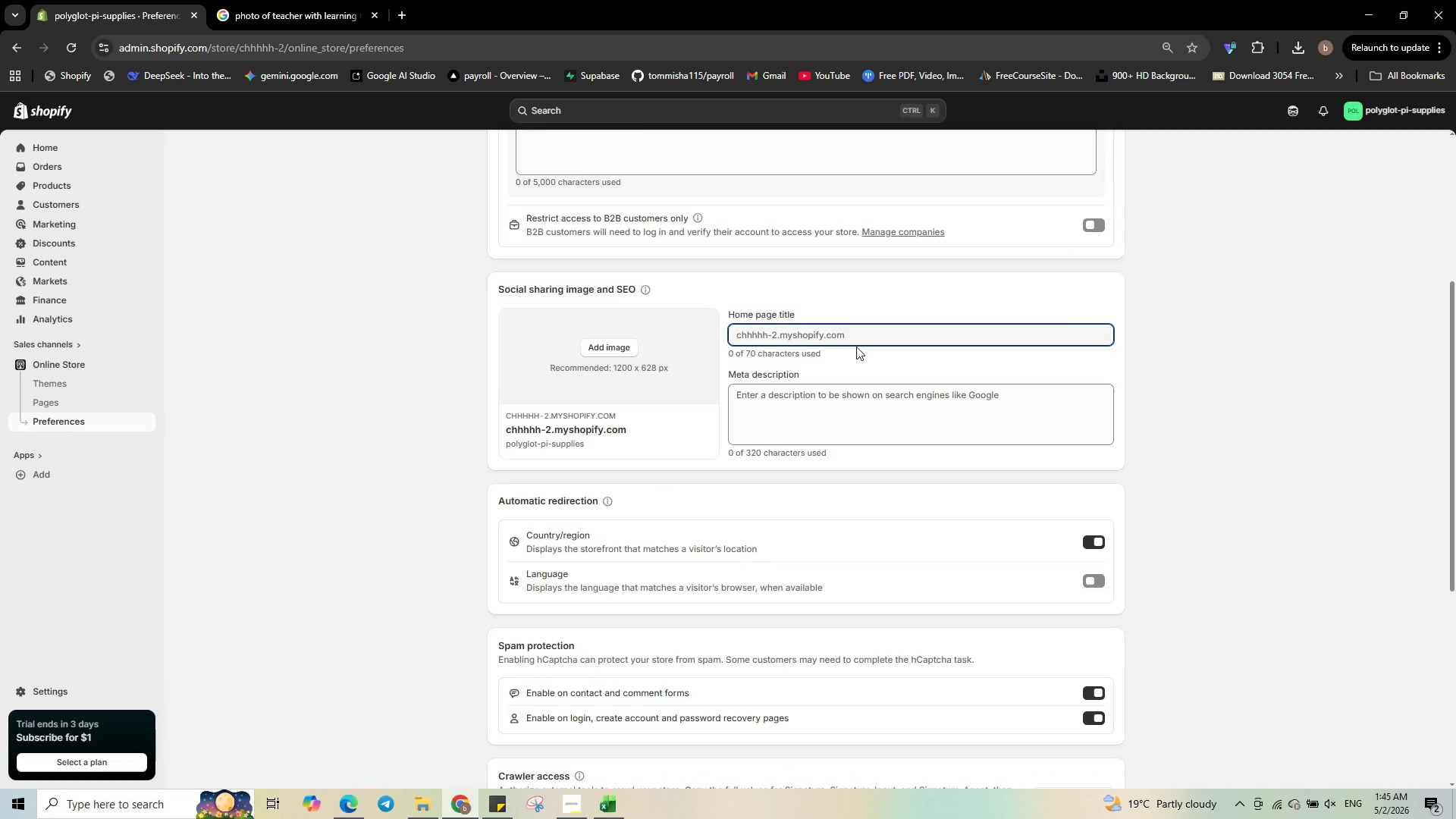 
type(Polyglot & Pi - )
 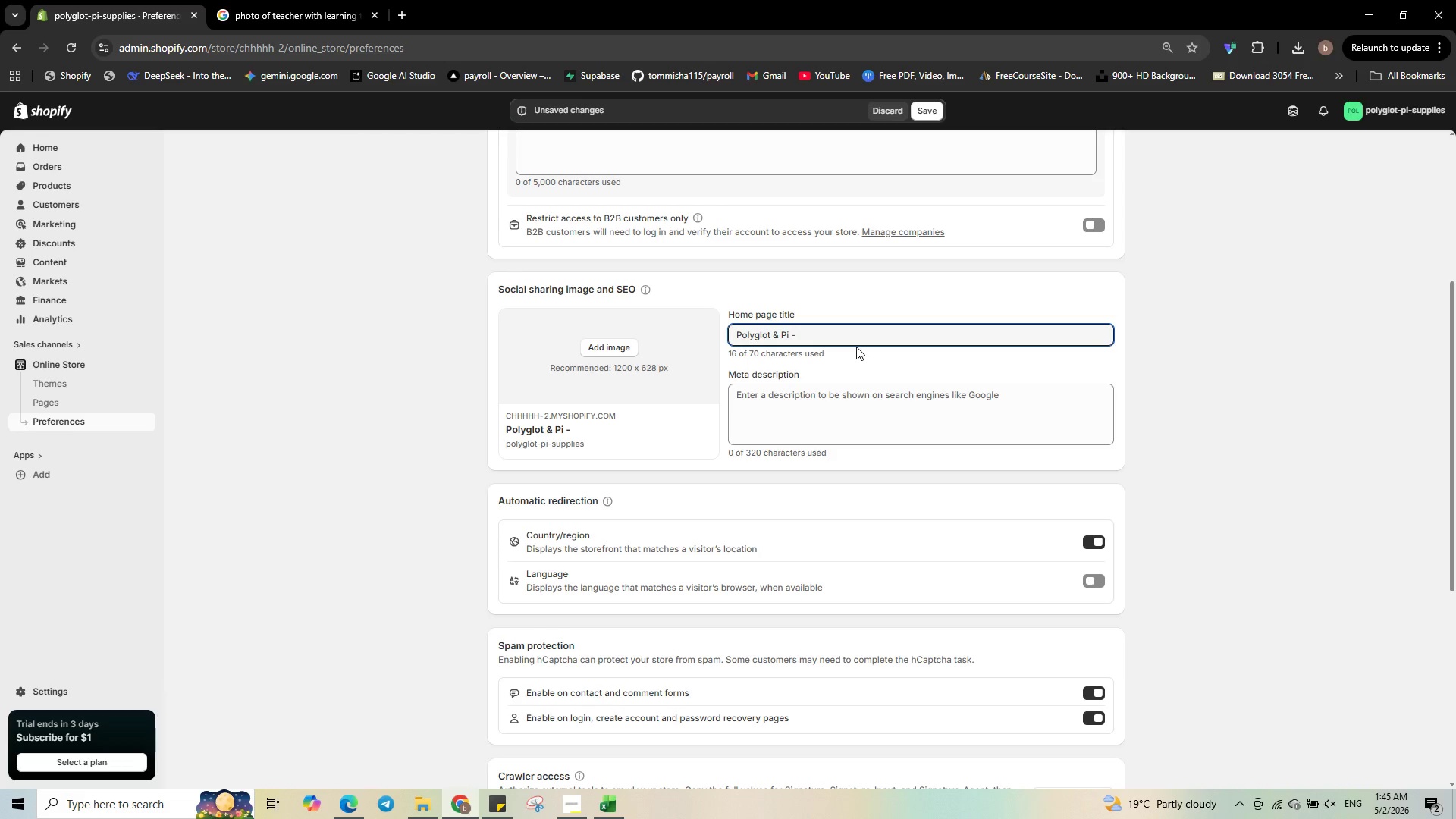 
wait(5.77)
 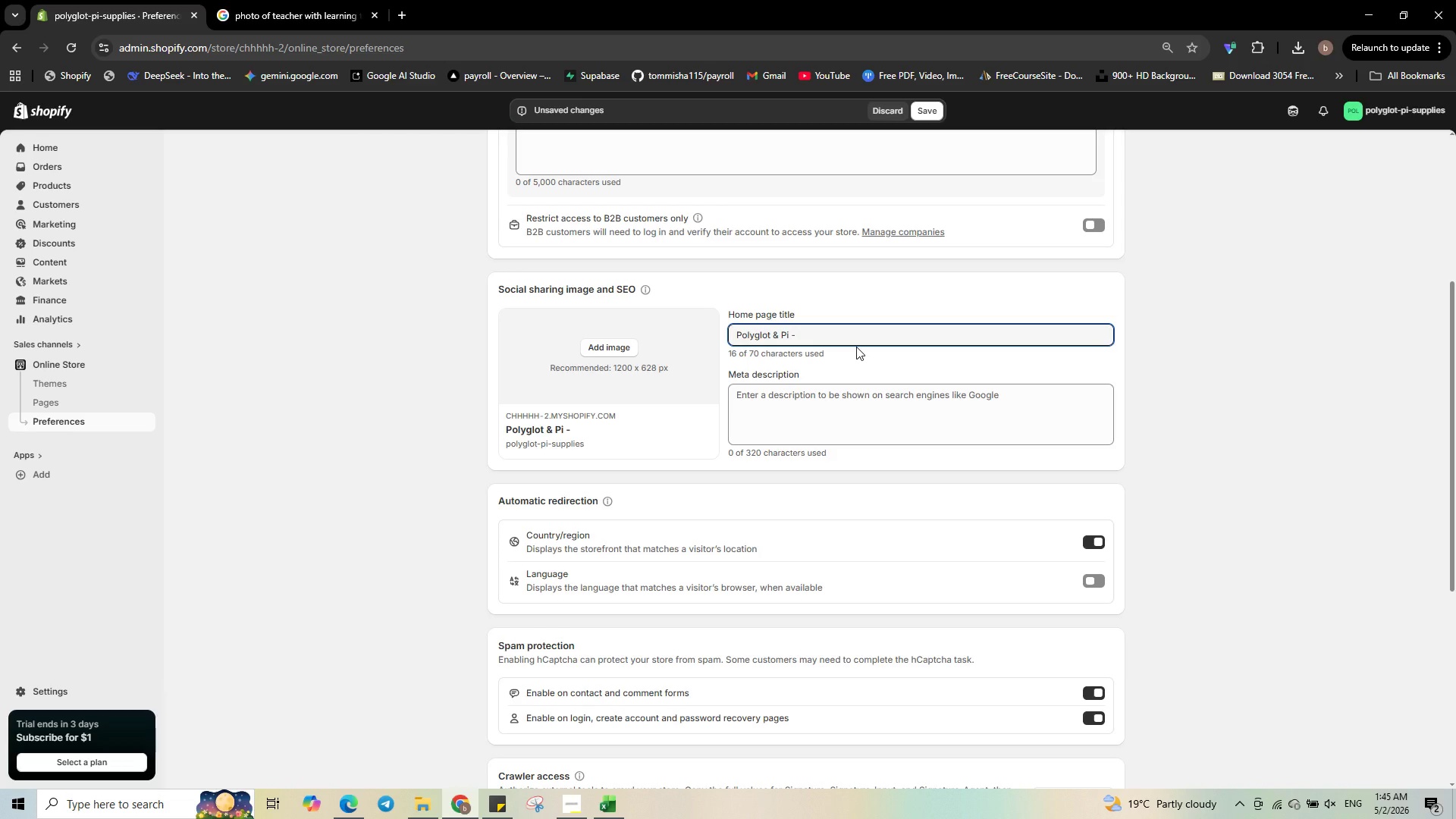 
type(Tactile Leari)
 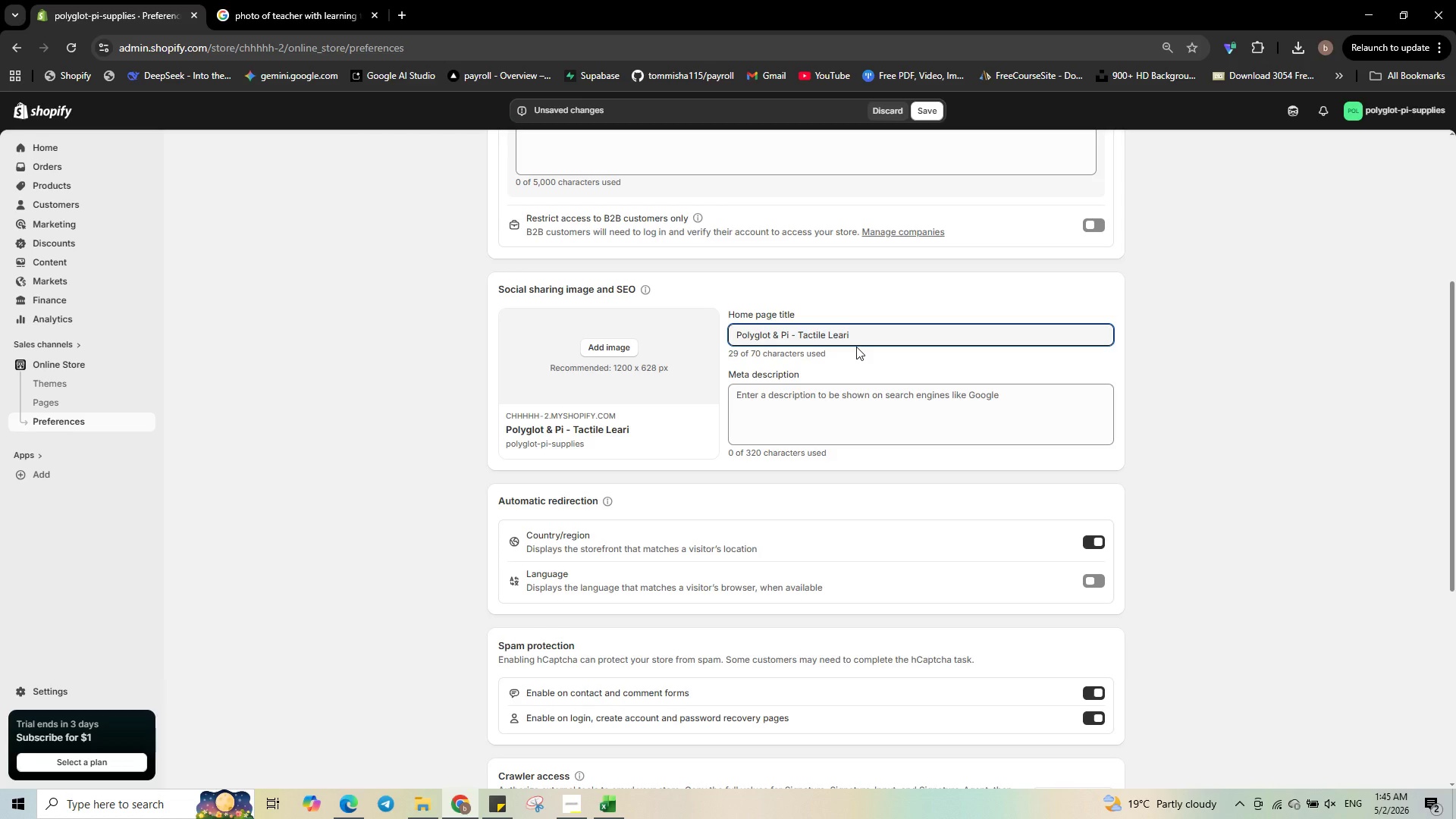 
key(Backspace)
type(ning a)
key(Backspace)
type(Aids For Math and Language Tu)
 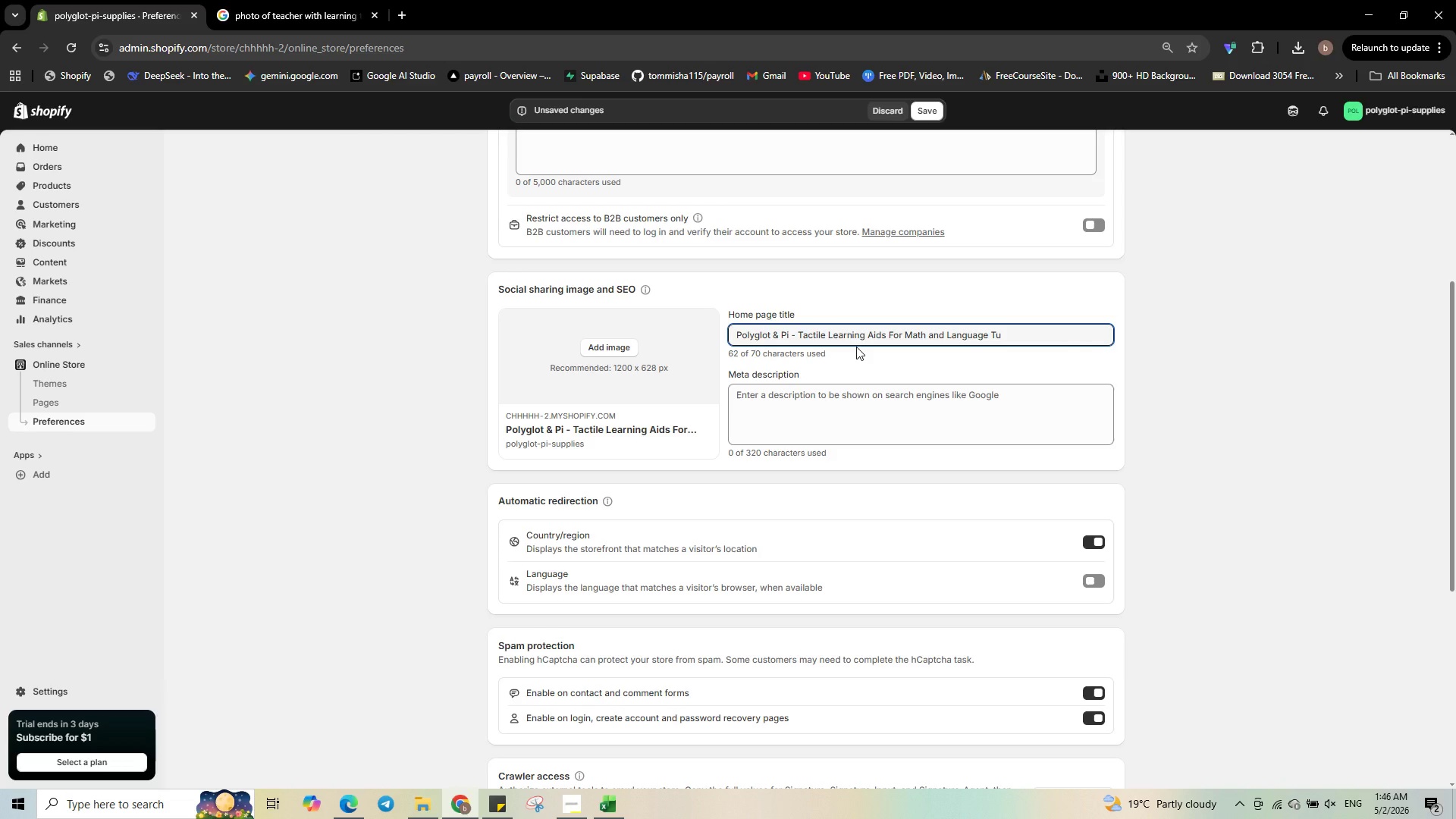 
type(toring)
 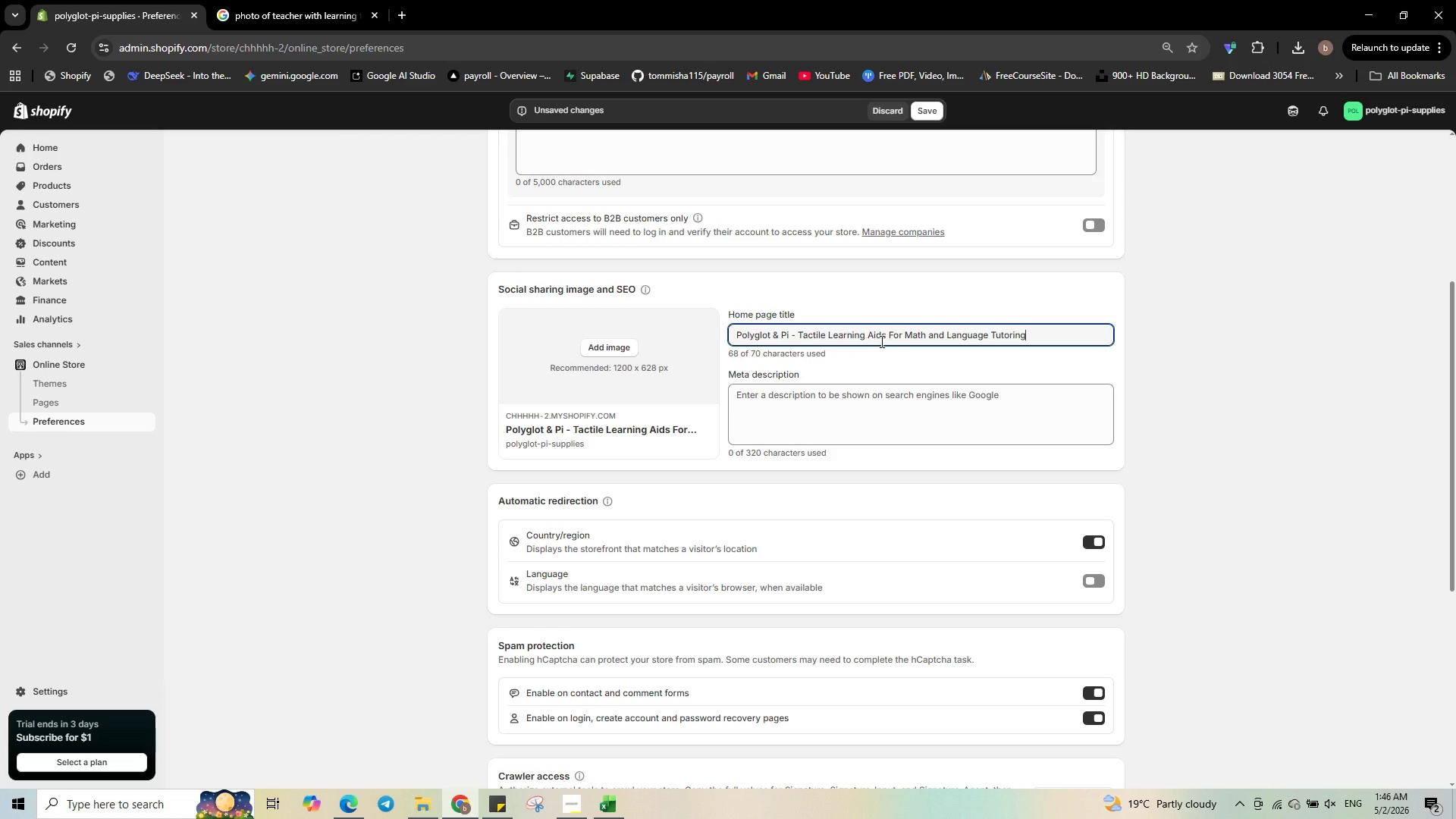 
left_click([886, 388])
 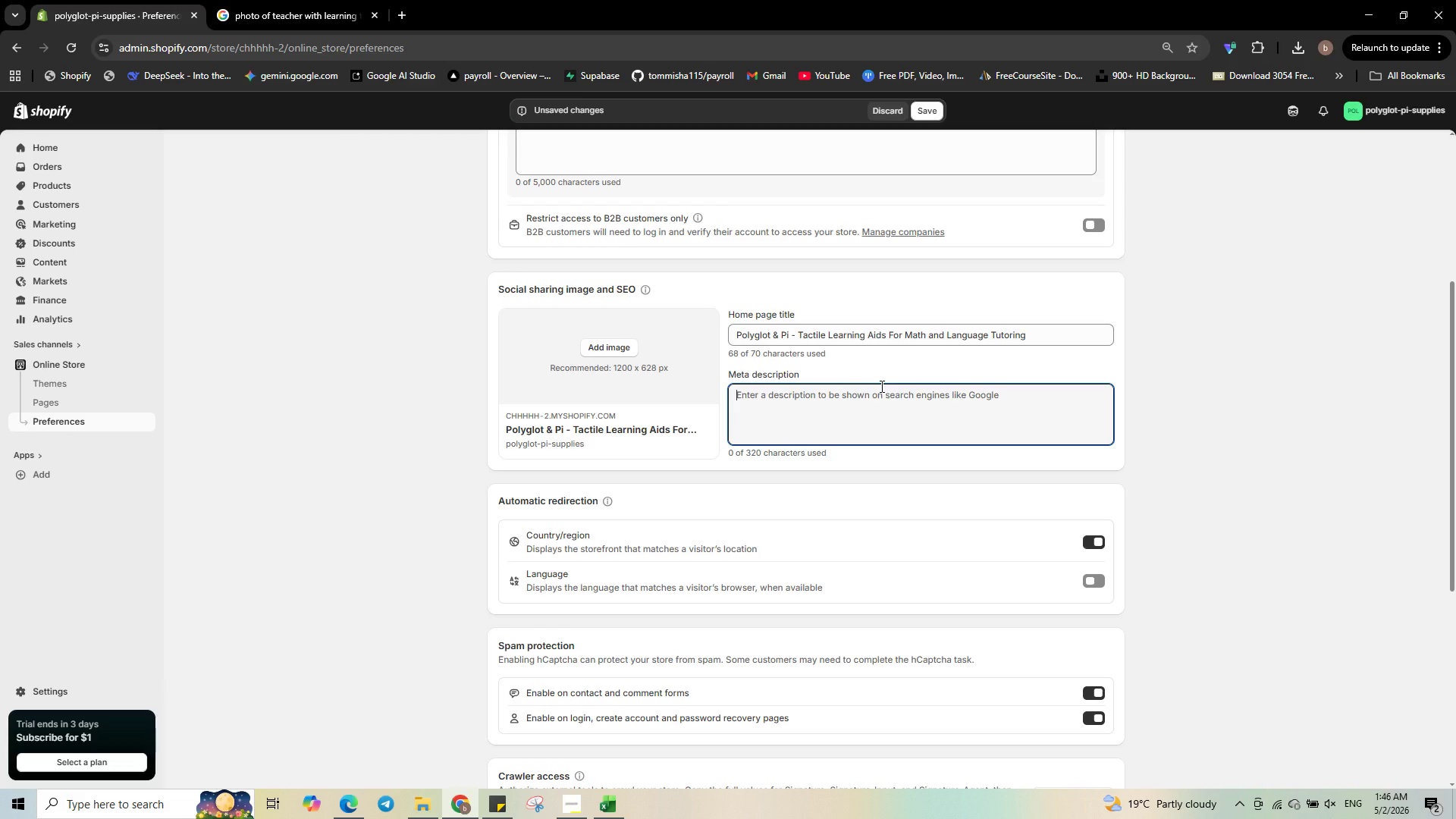 
type(Shop )
 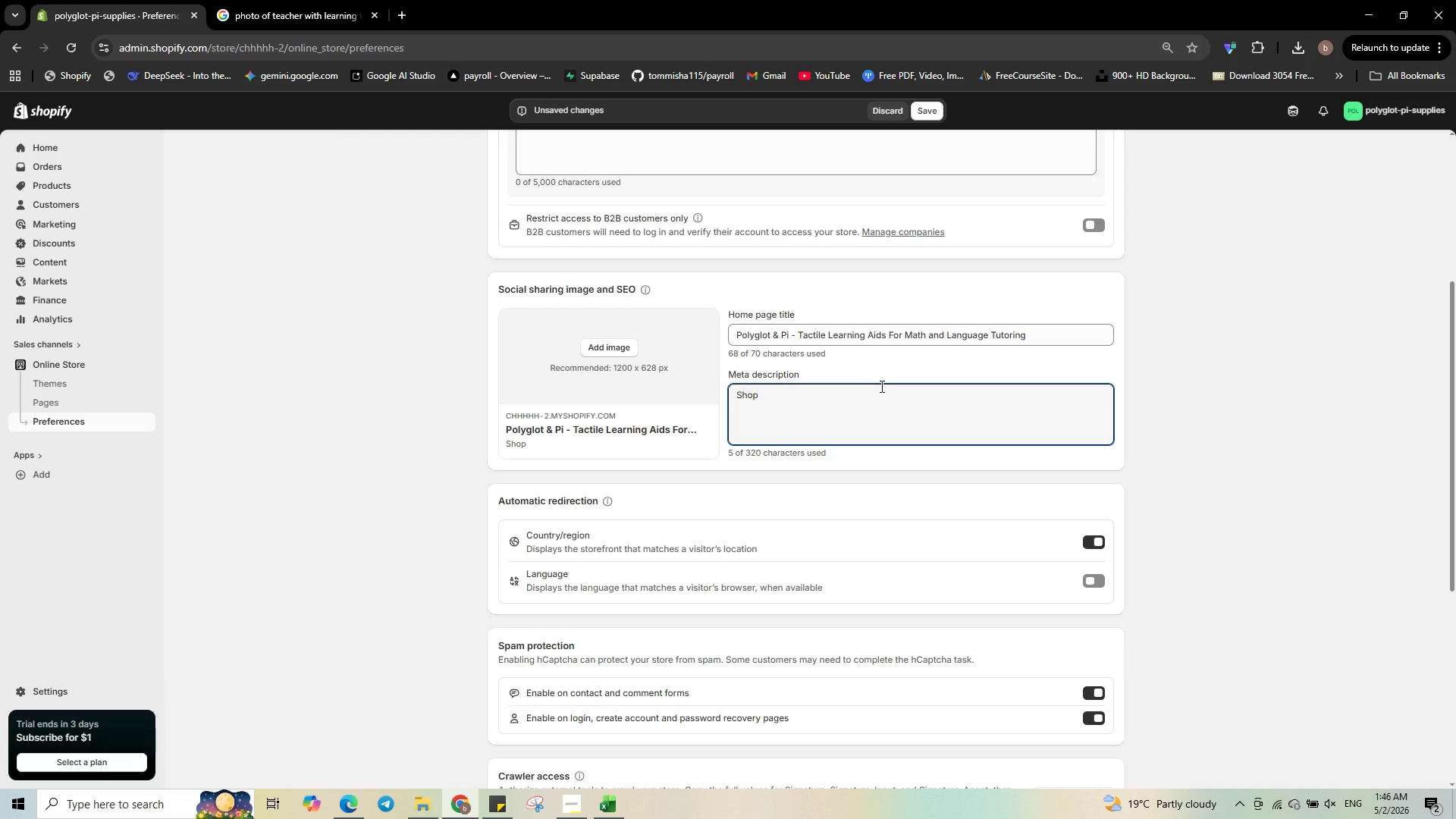 
wait(5.25)
 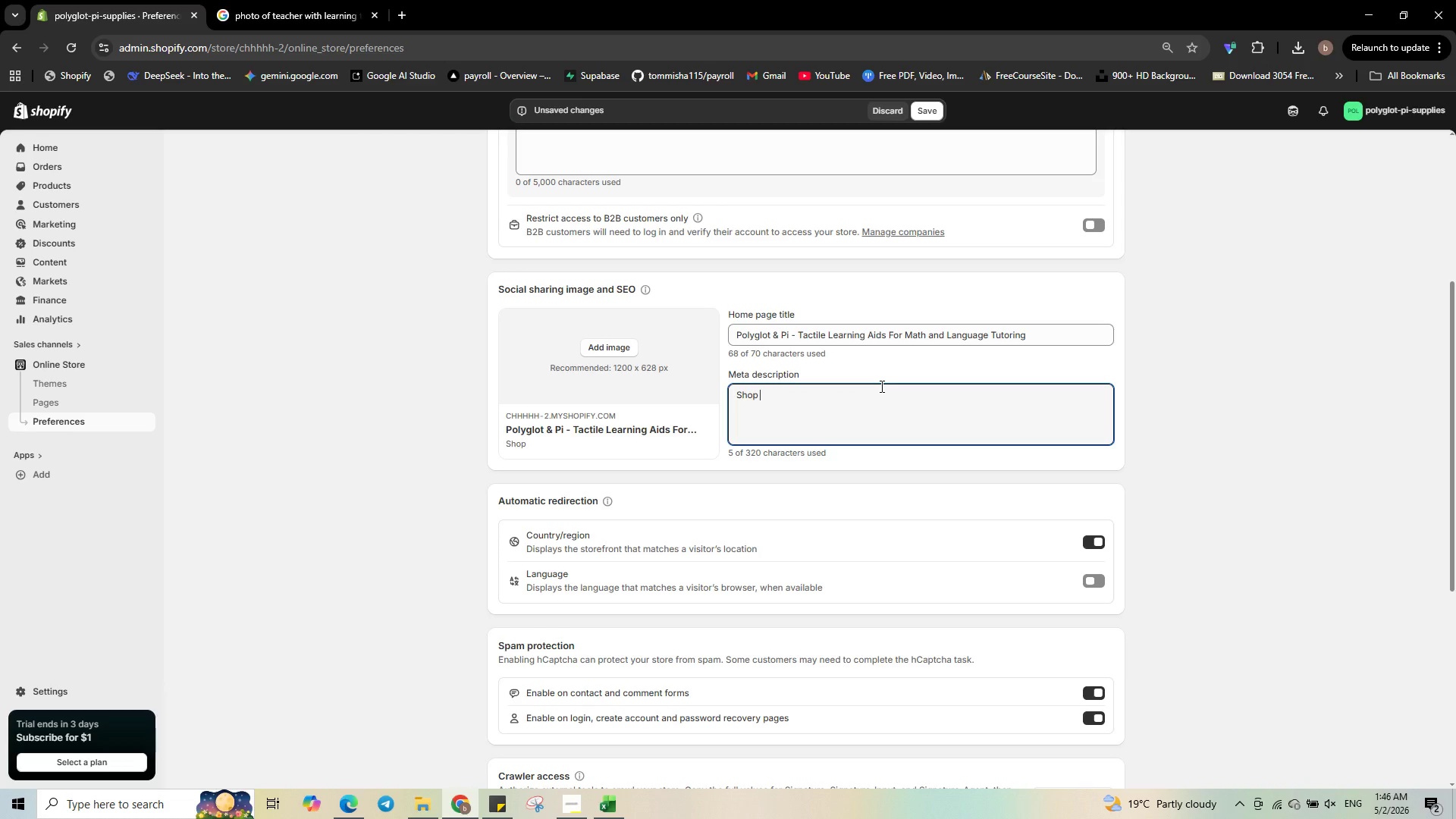 
type(premi)
 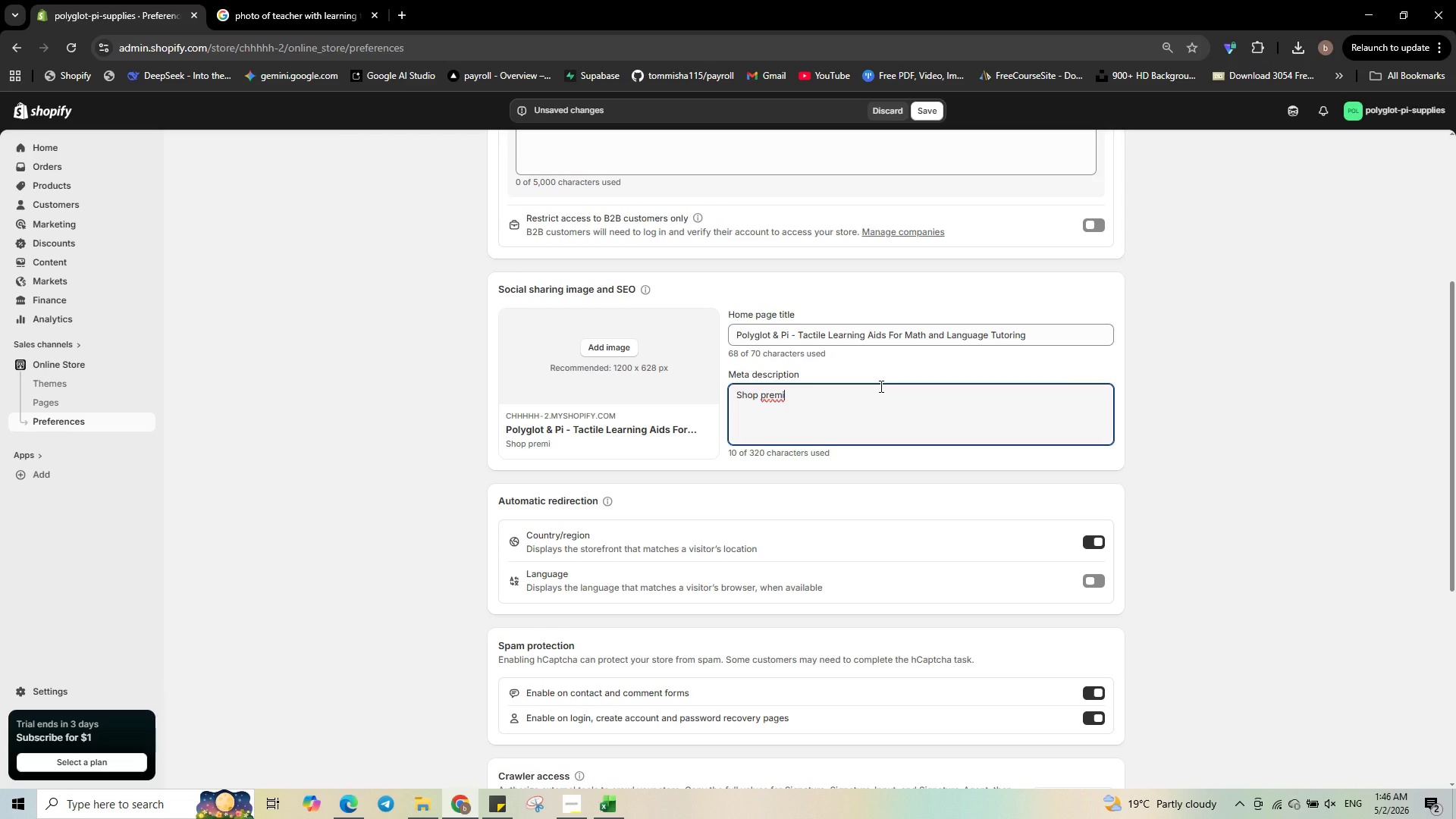 
wait(5.91)
 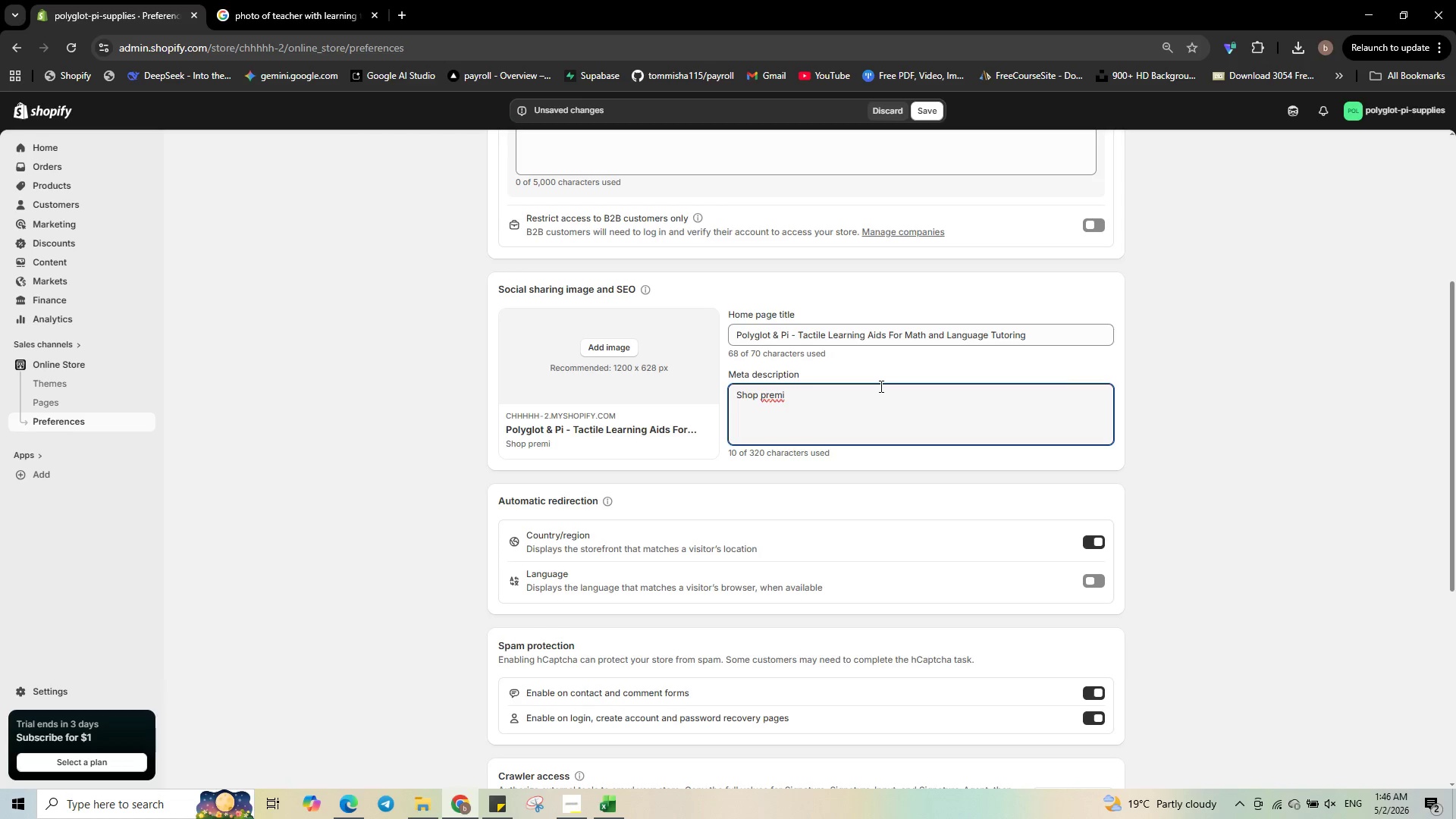 
type(um geometric )
 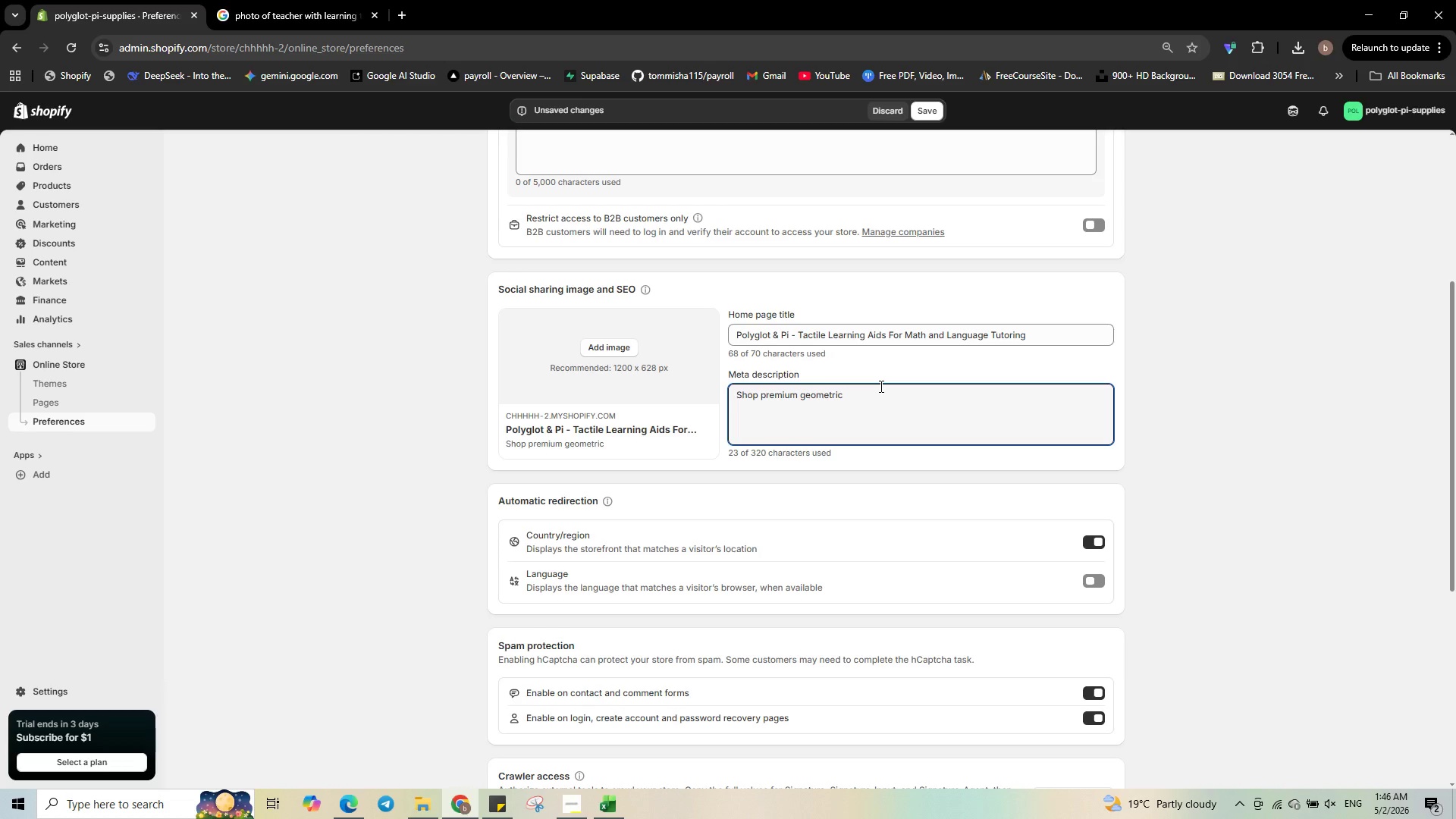 
type(logic tools, )
 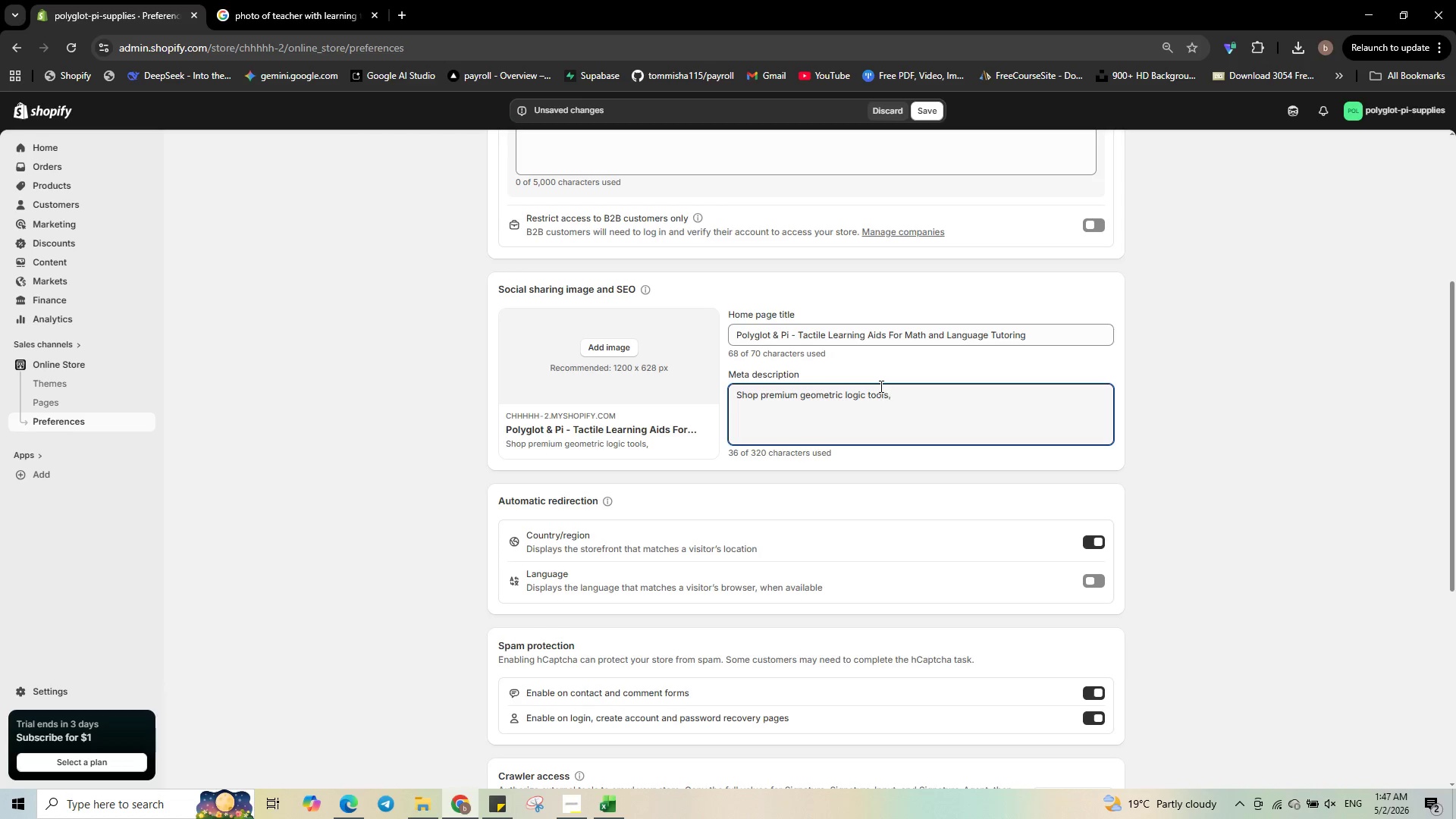 
type(phonetic flashcards, and SAT )
 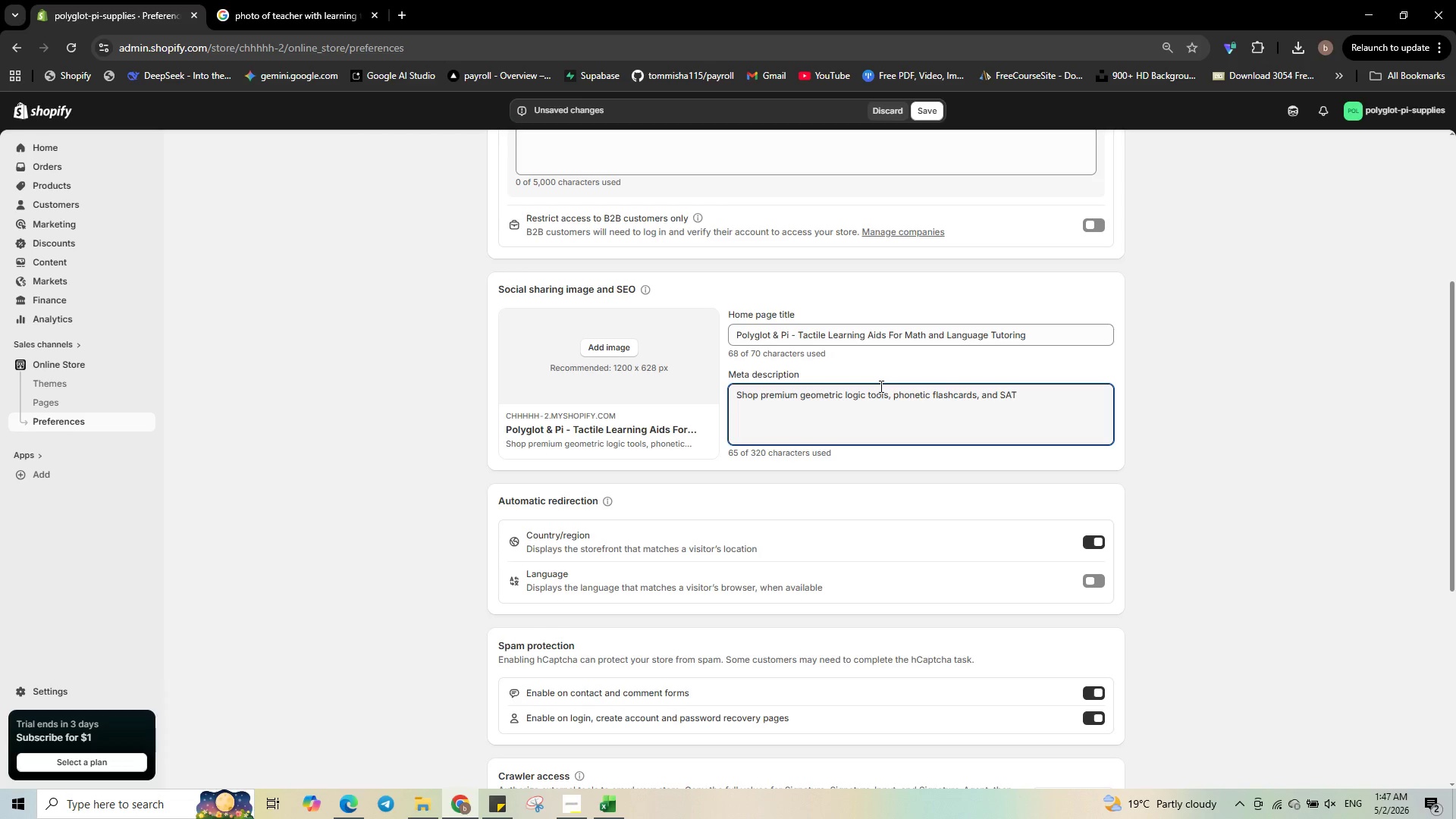 
type(prep kits. Trusted by )
 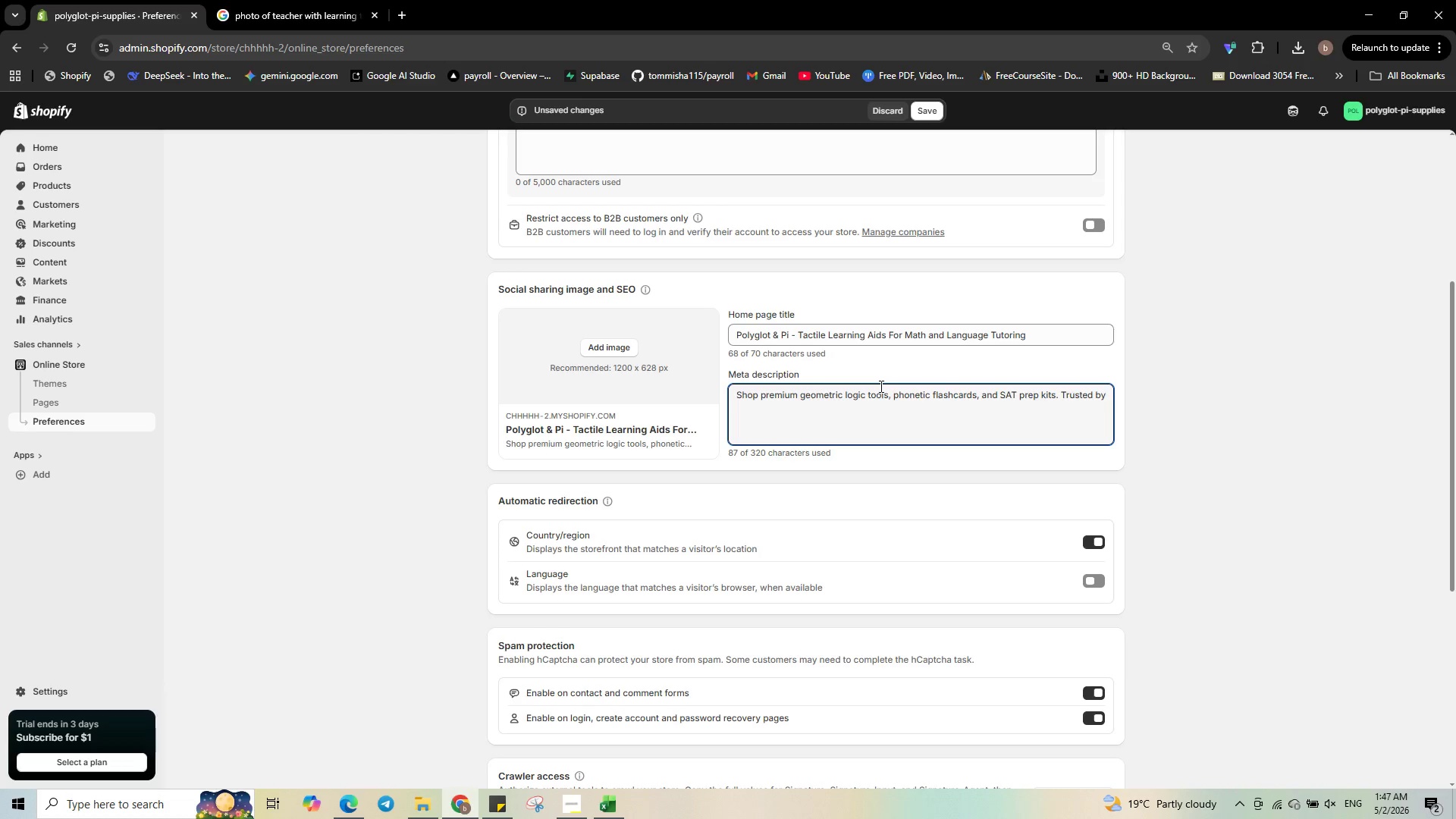 
type(tutering centers)
 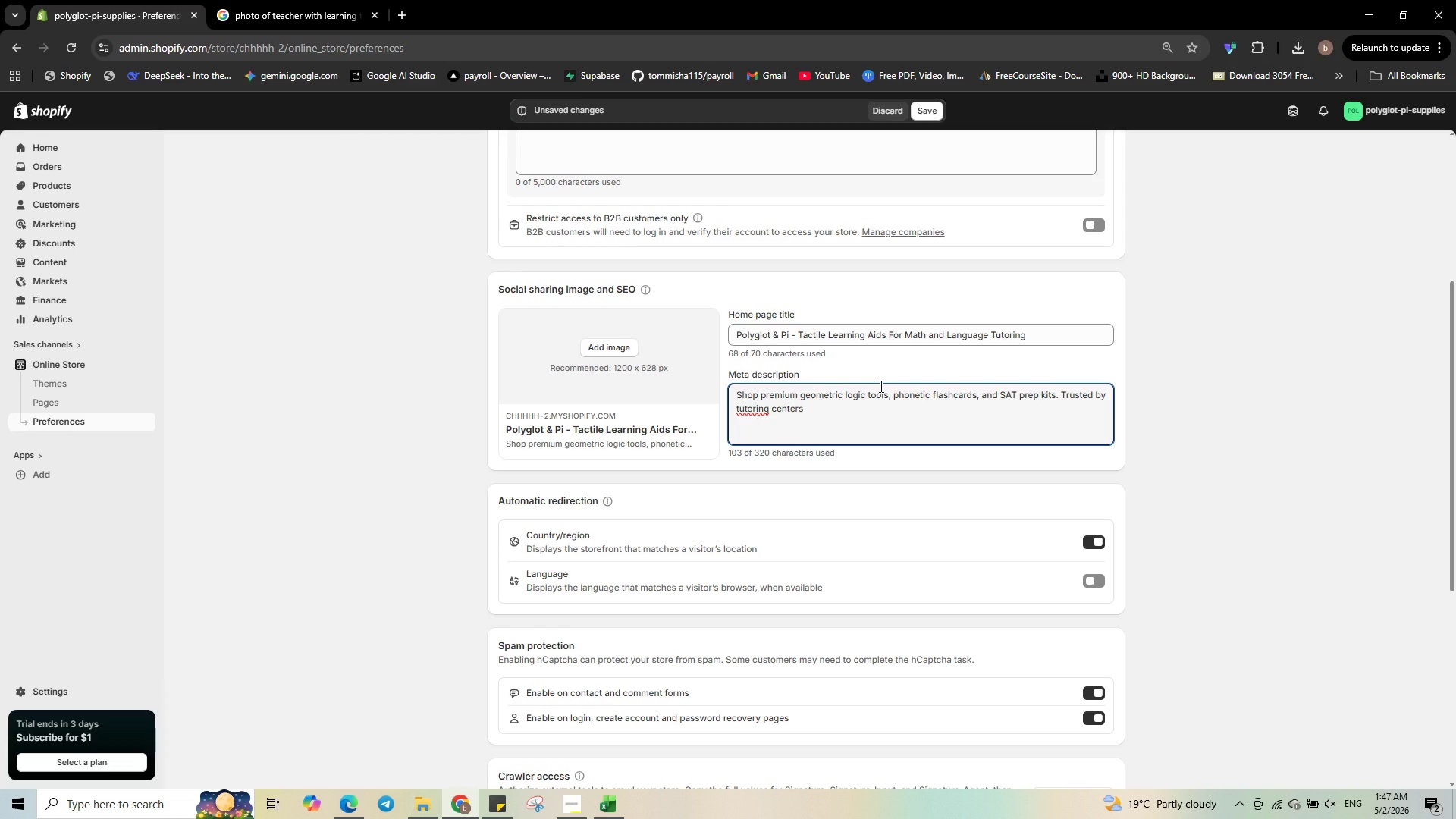 
wait(7.78)
 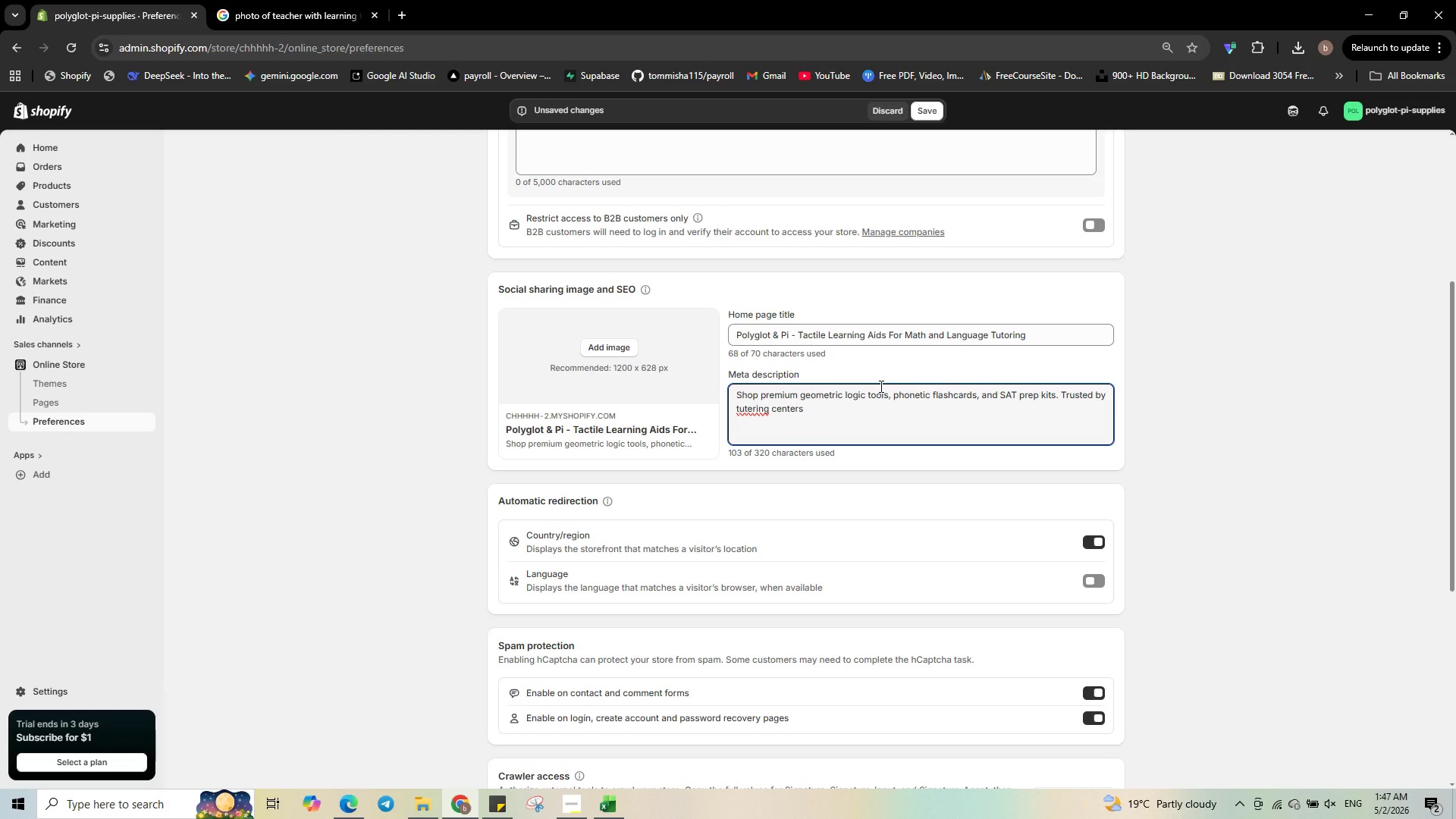 
key(Period)
 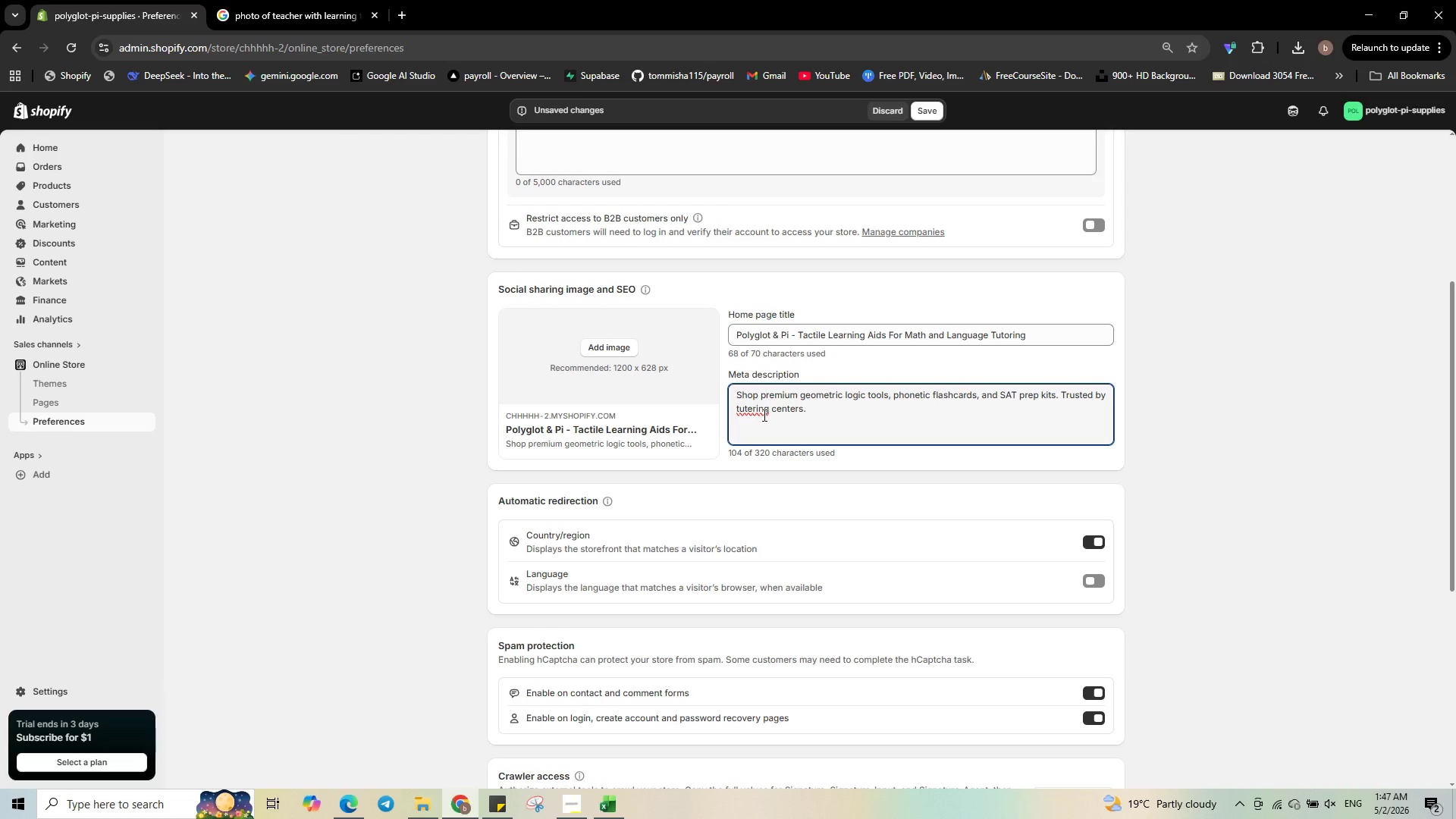 
left_click([763, 415])
 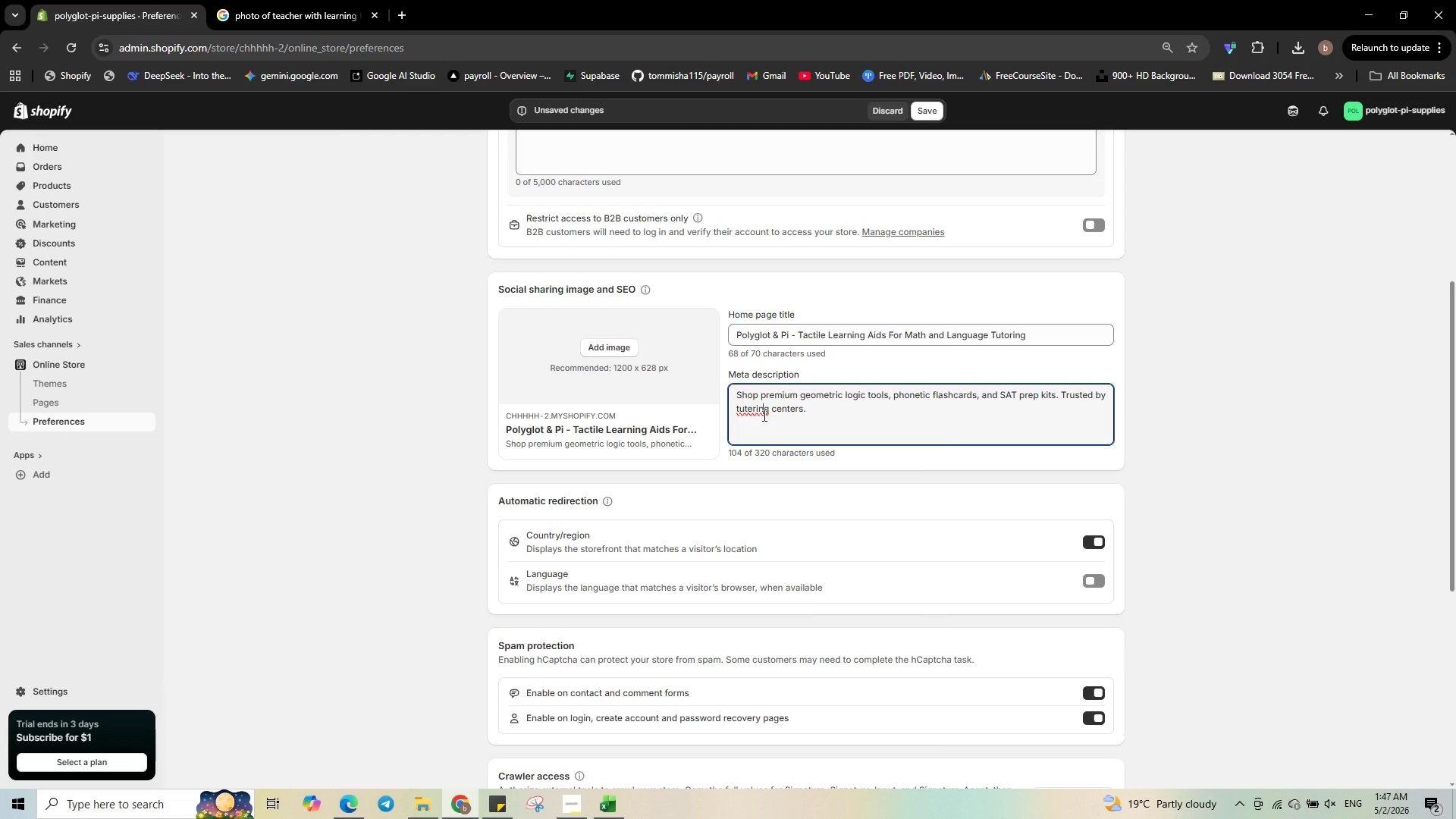 
right_click([763, 415])
 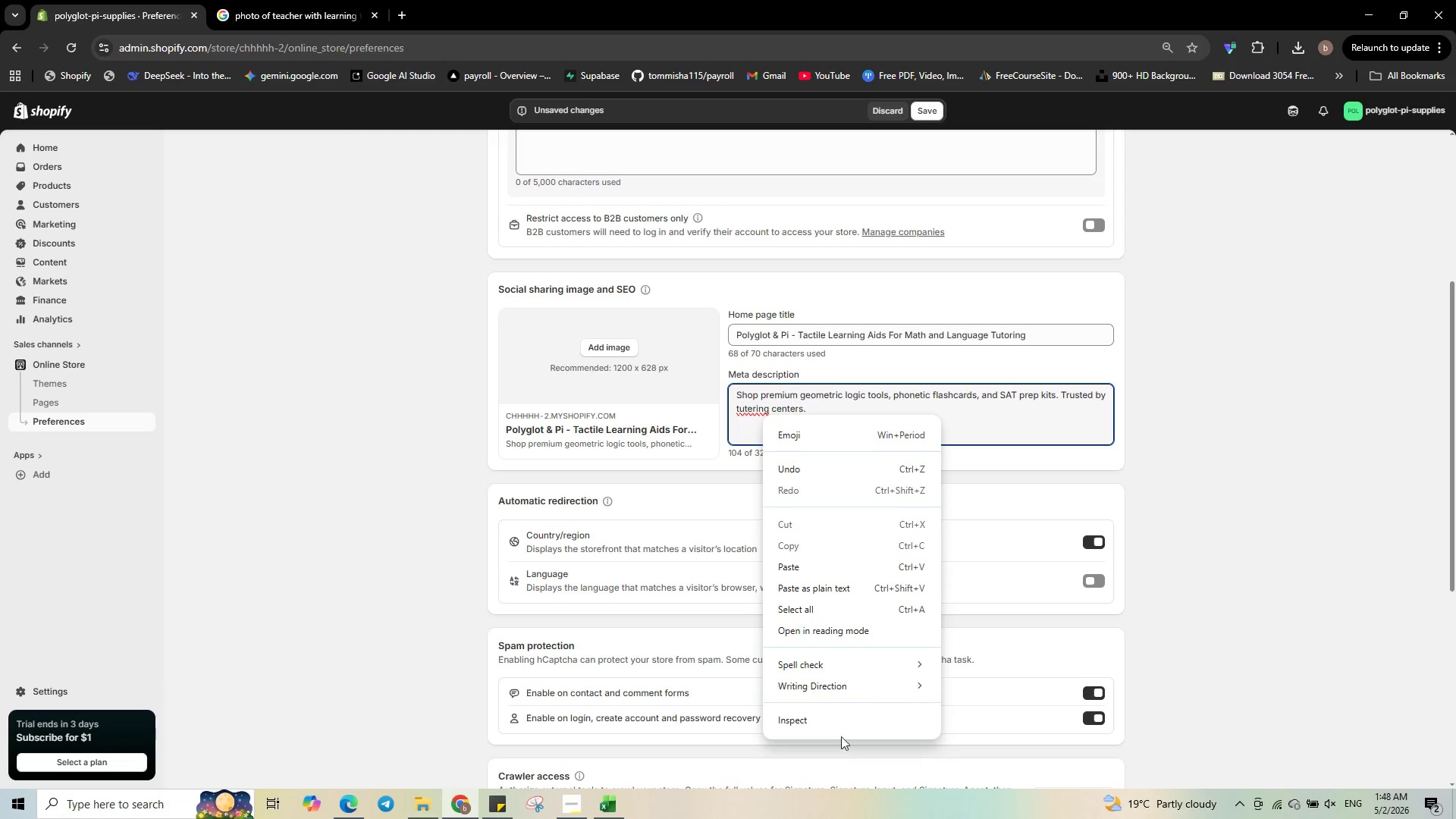 
mouse_move([890, 679])
 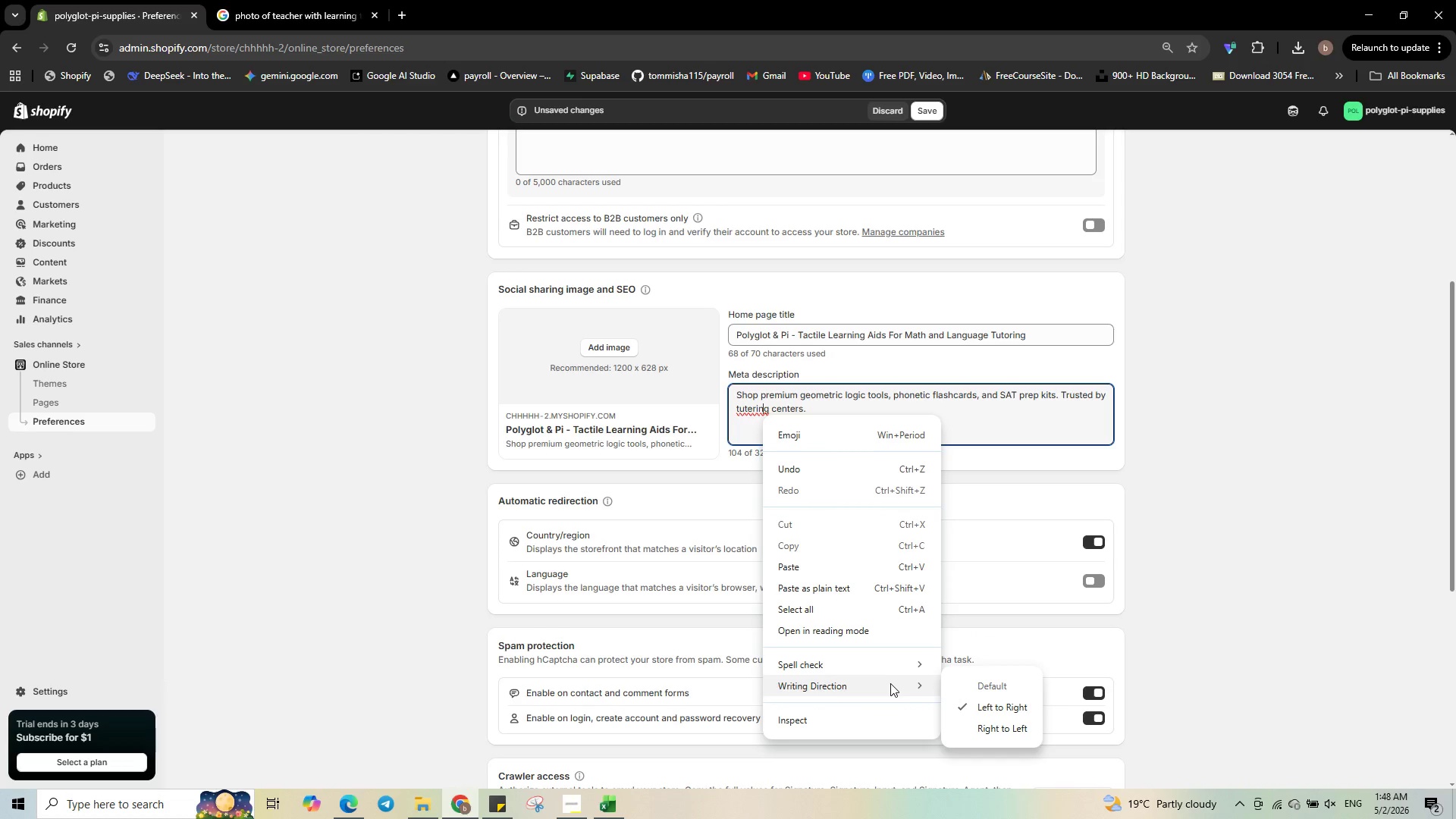 
mouse_move([911, 664])
 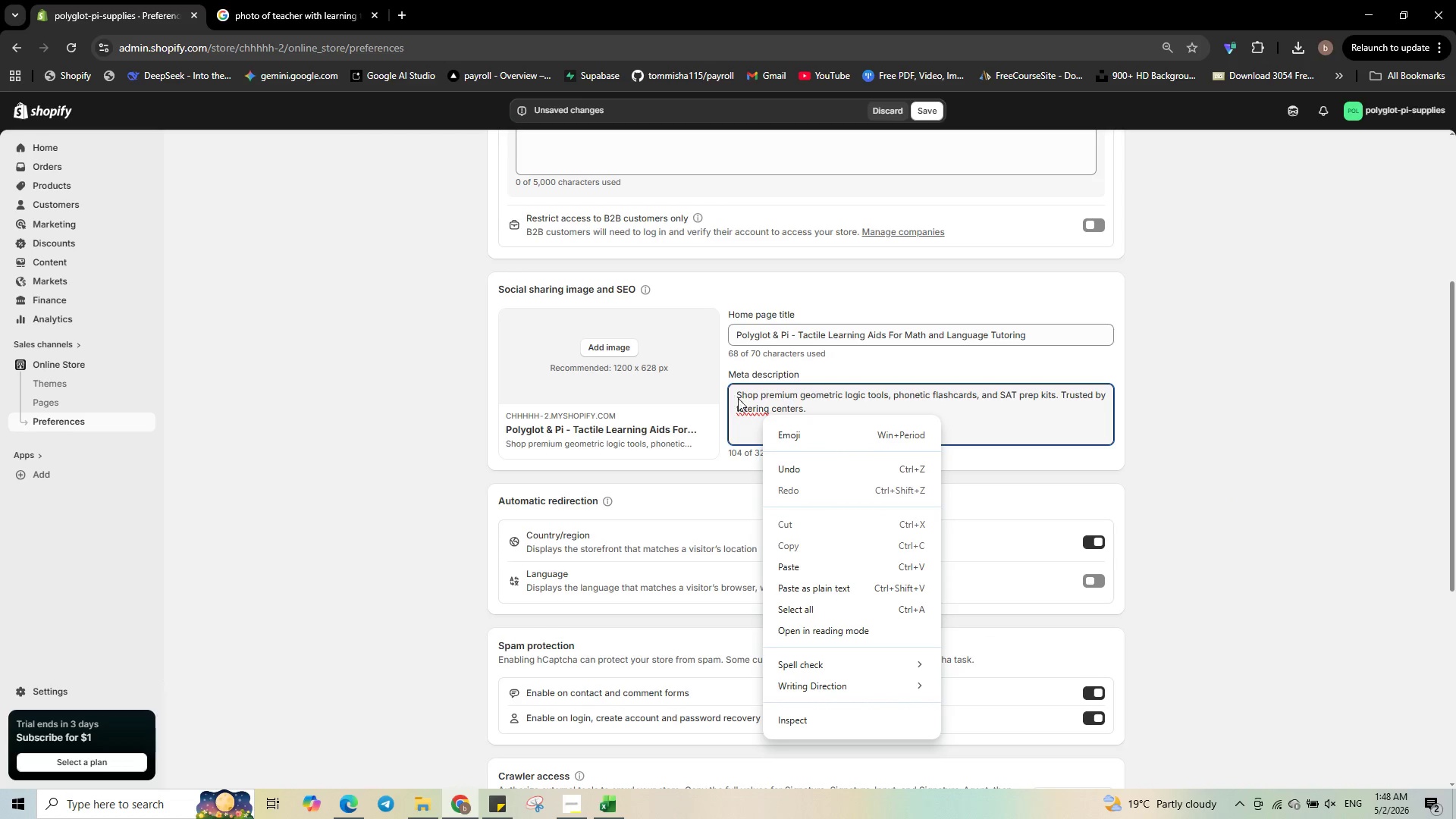 
left_click([742, 403])
 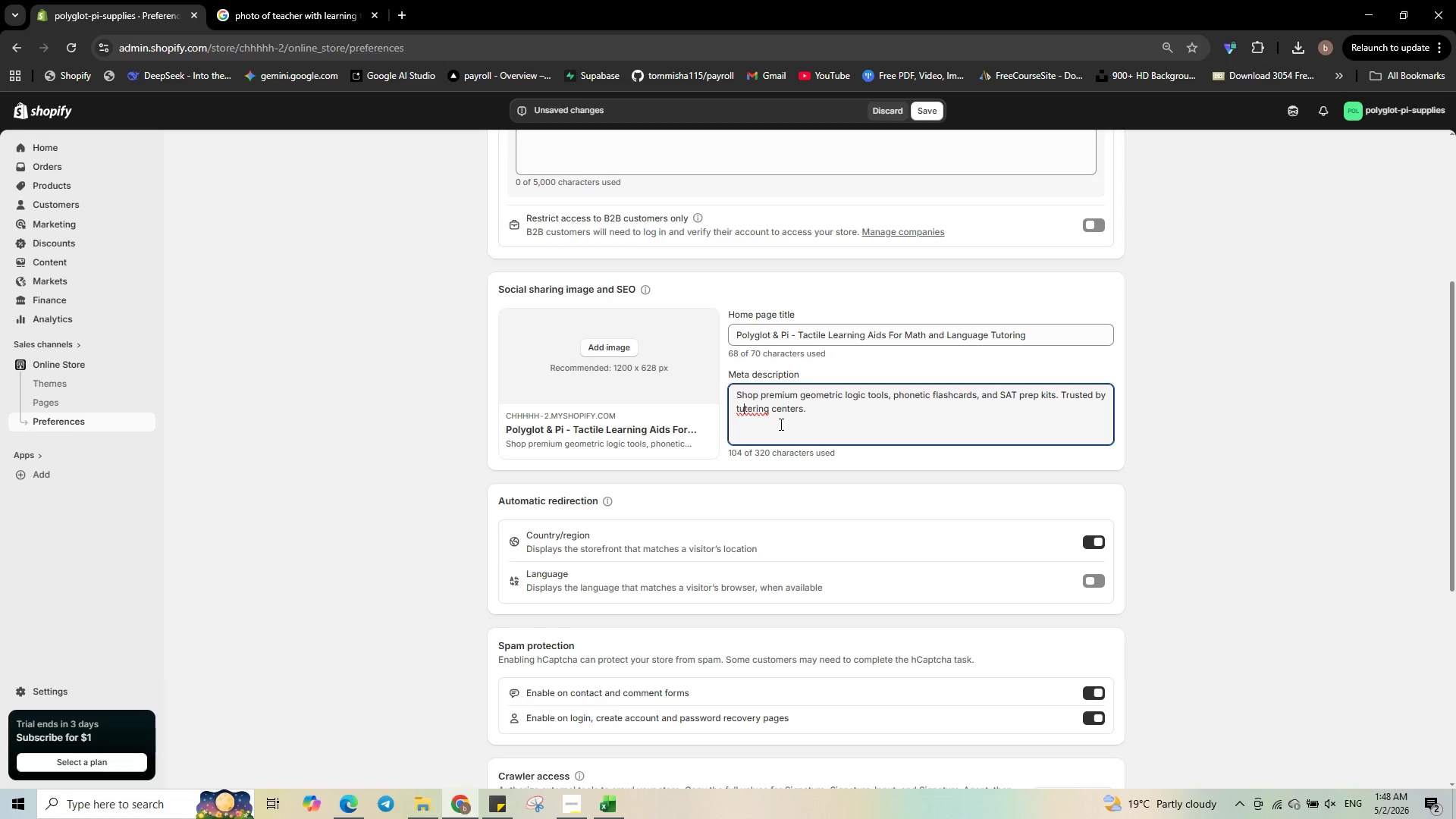 
wait(8.53)
 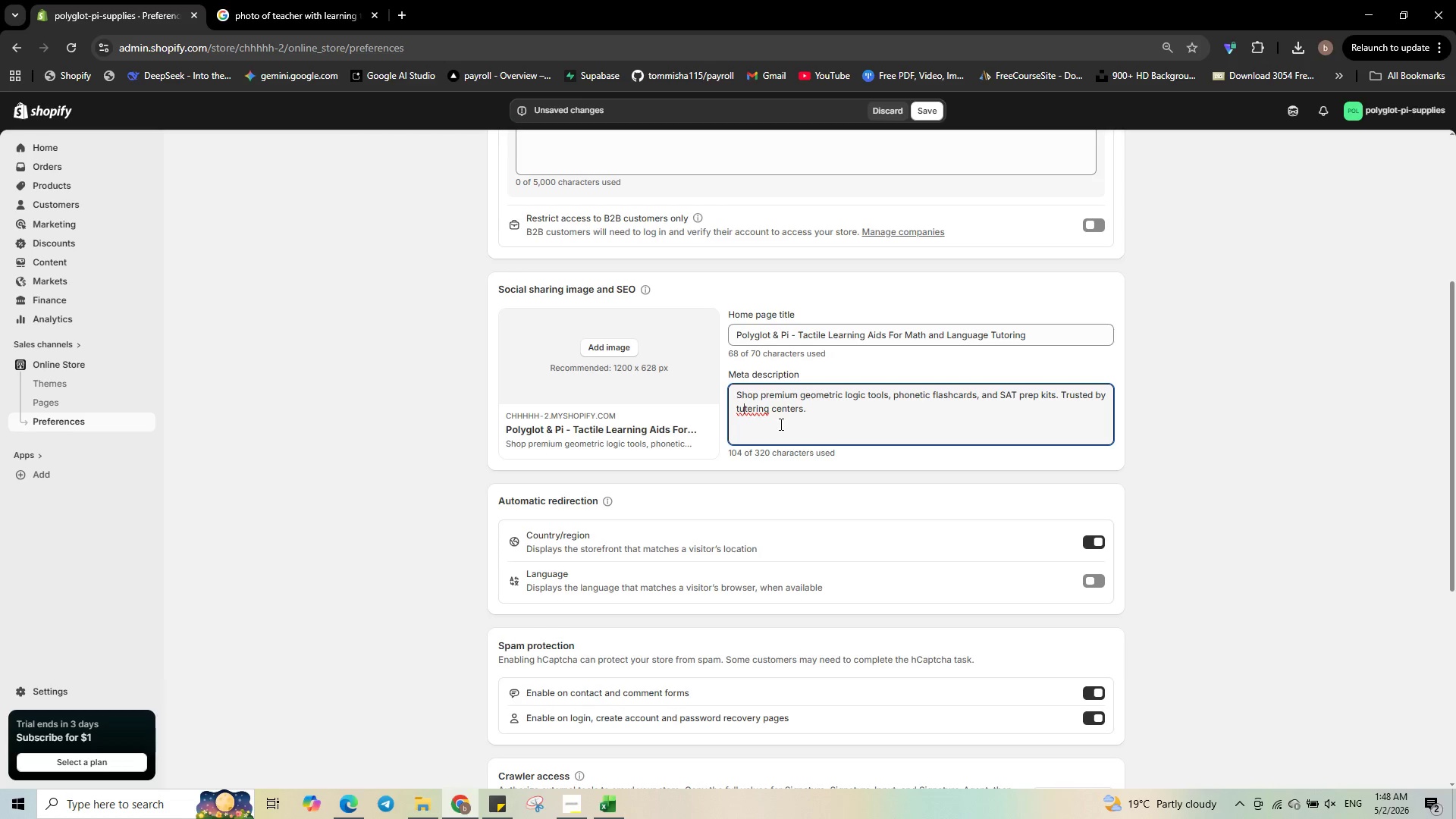 
key(ArrowRight)
 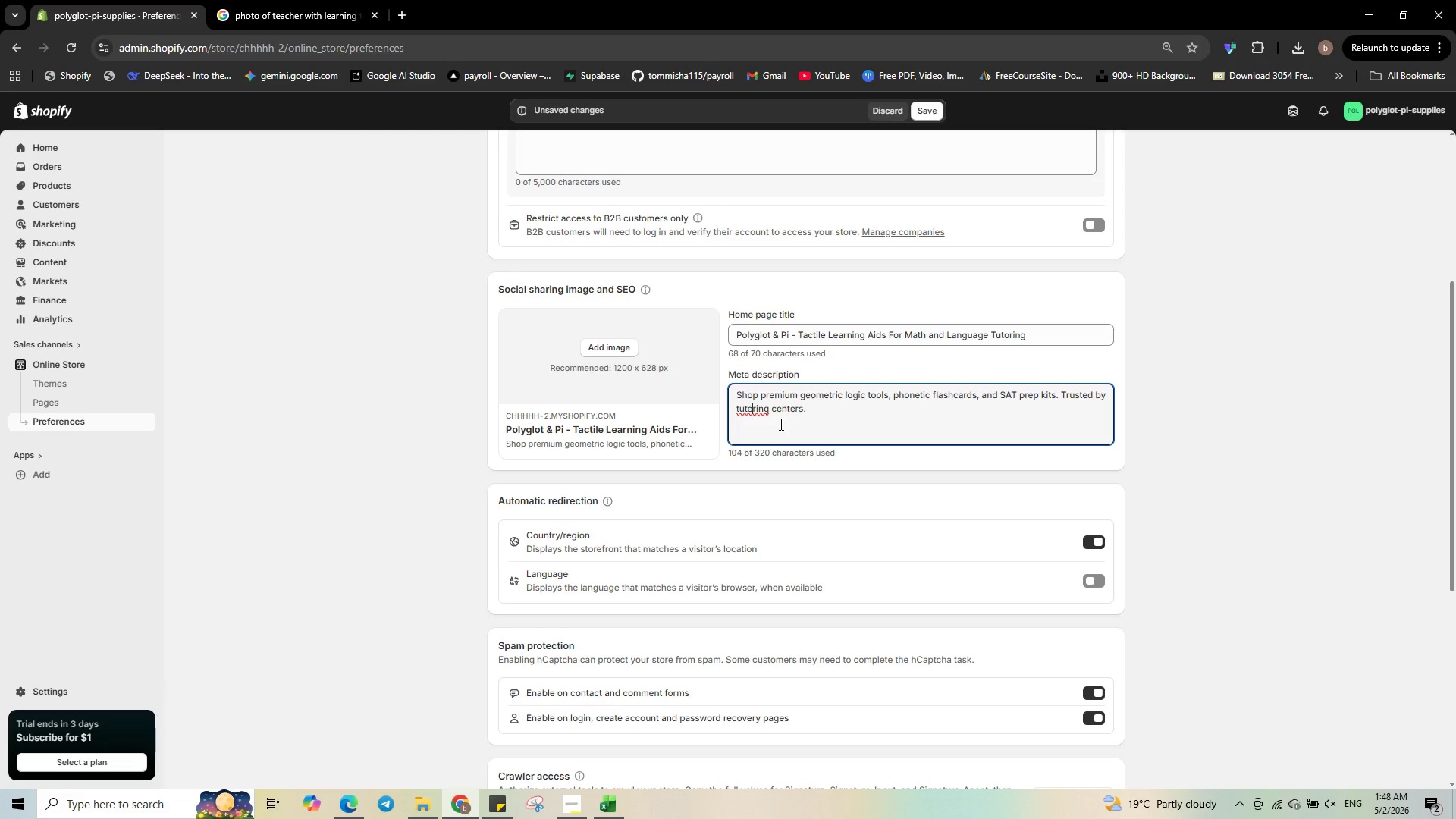 
key(ArrowRight)
 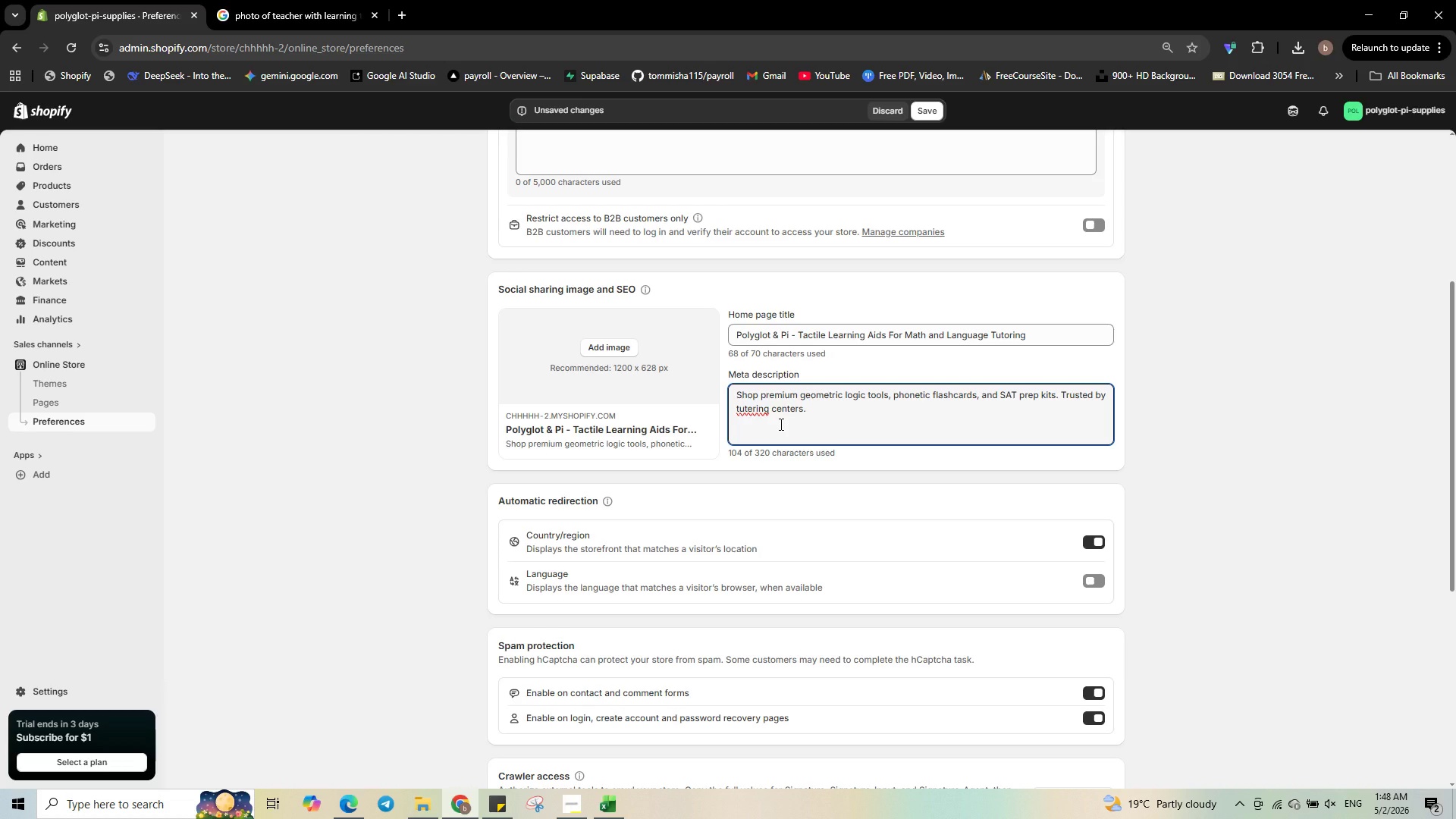 
key(Backspace)
 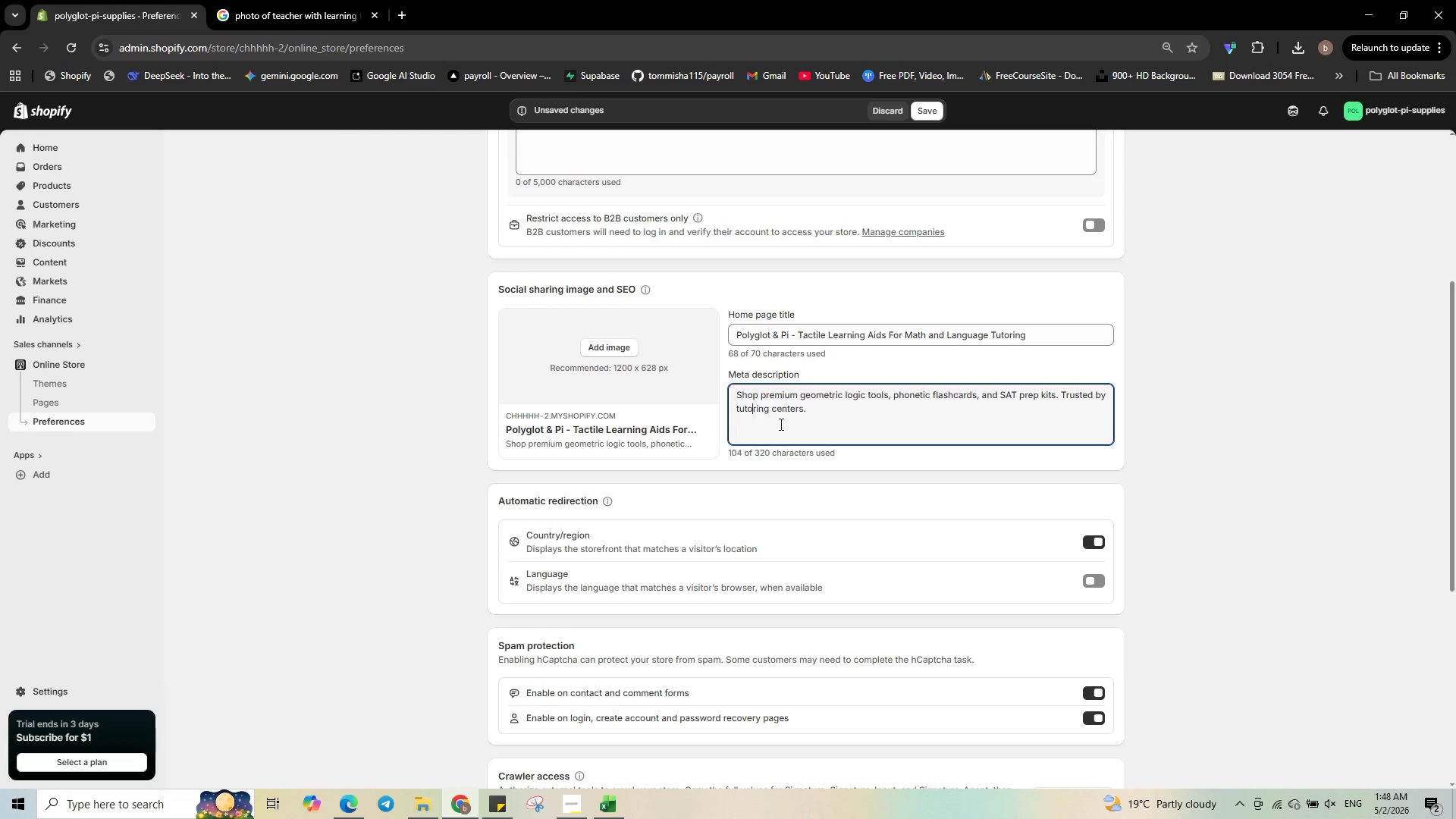 
key(O)
 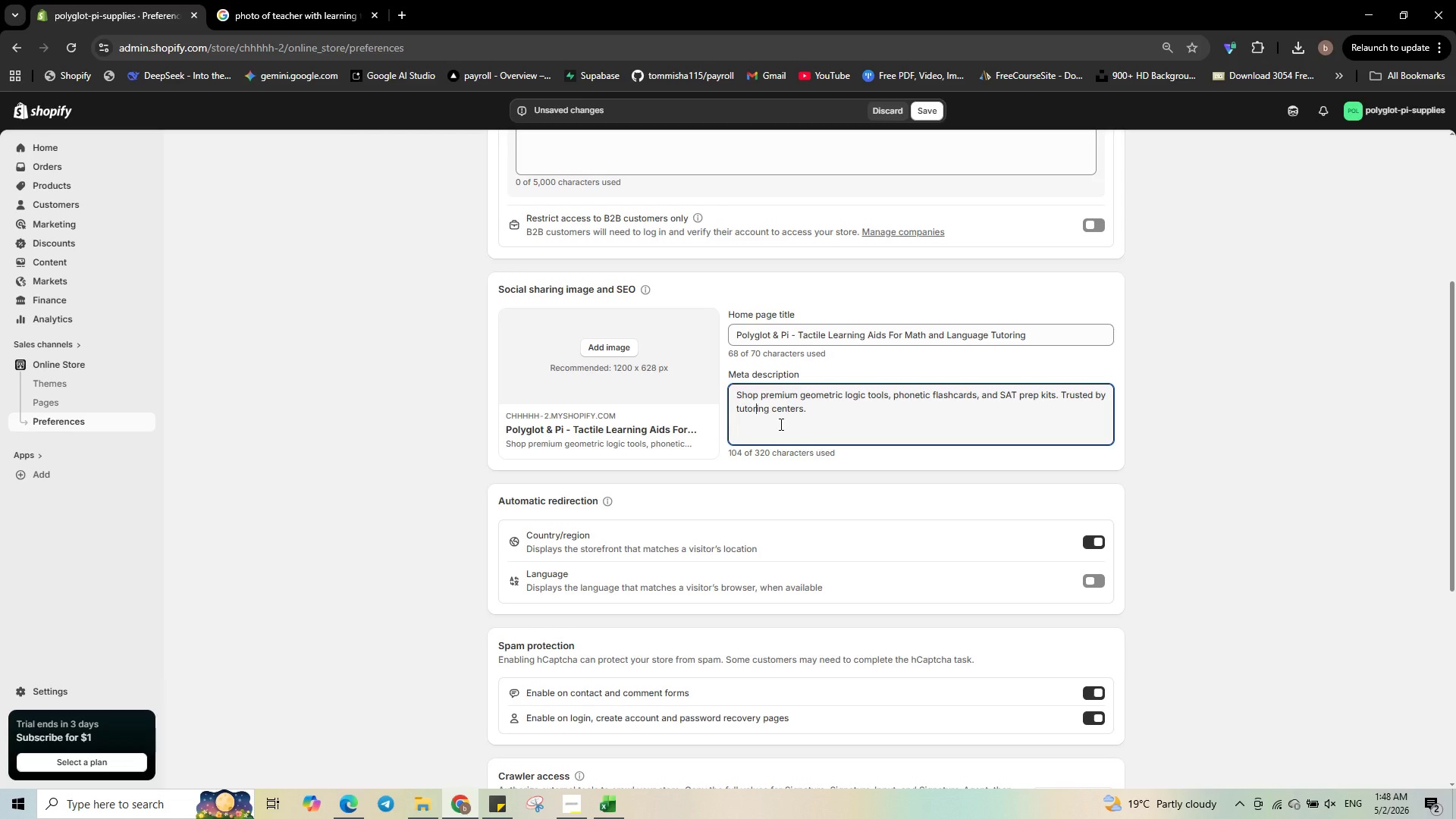 
hold_key(key=ArrowRight, duration=0.83)
 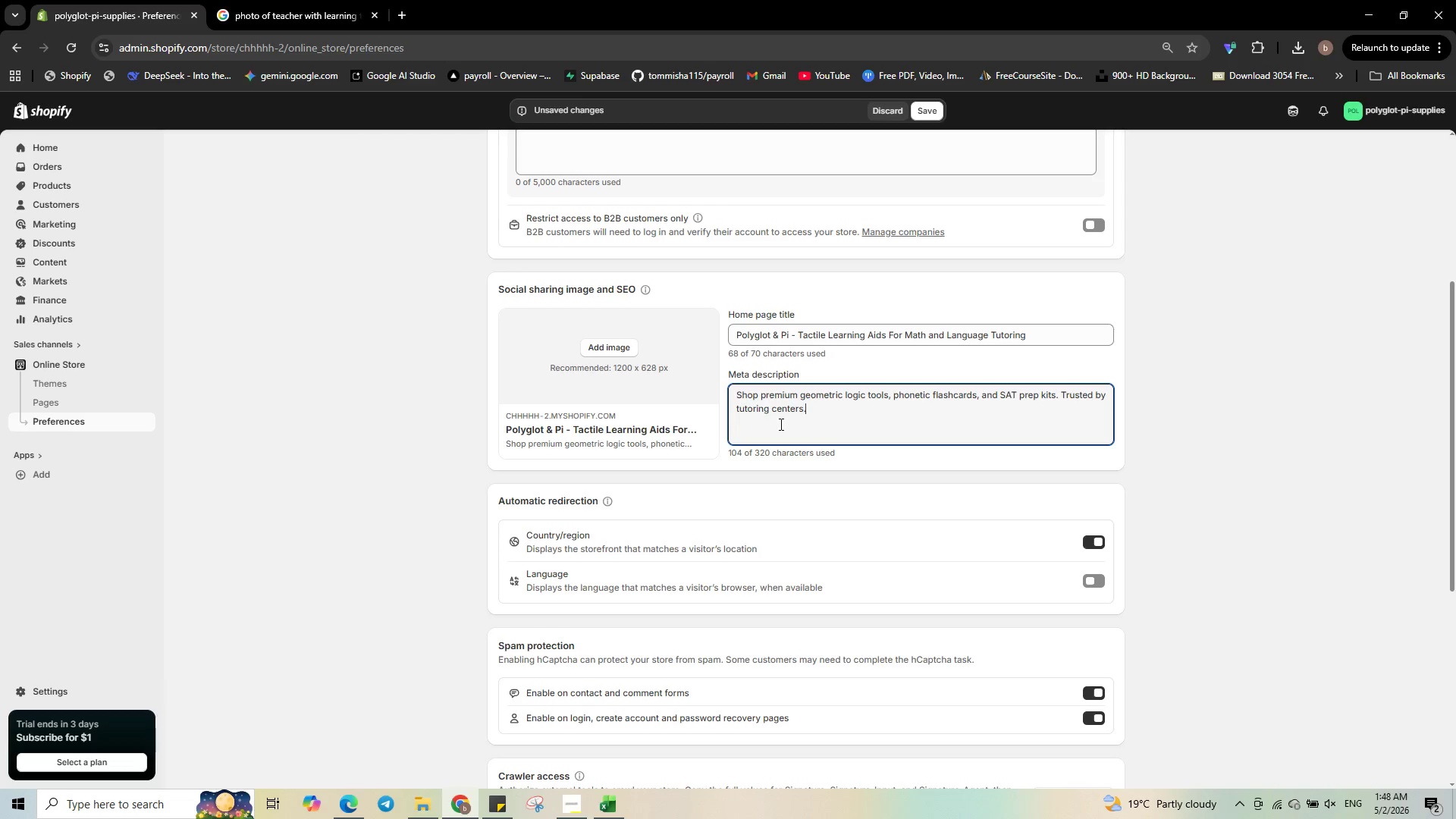 
key(ArrowRight)
 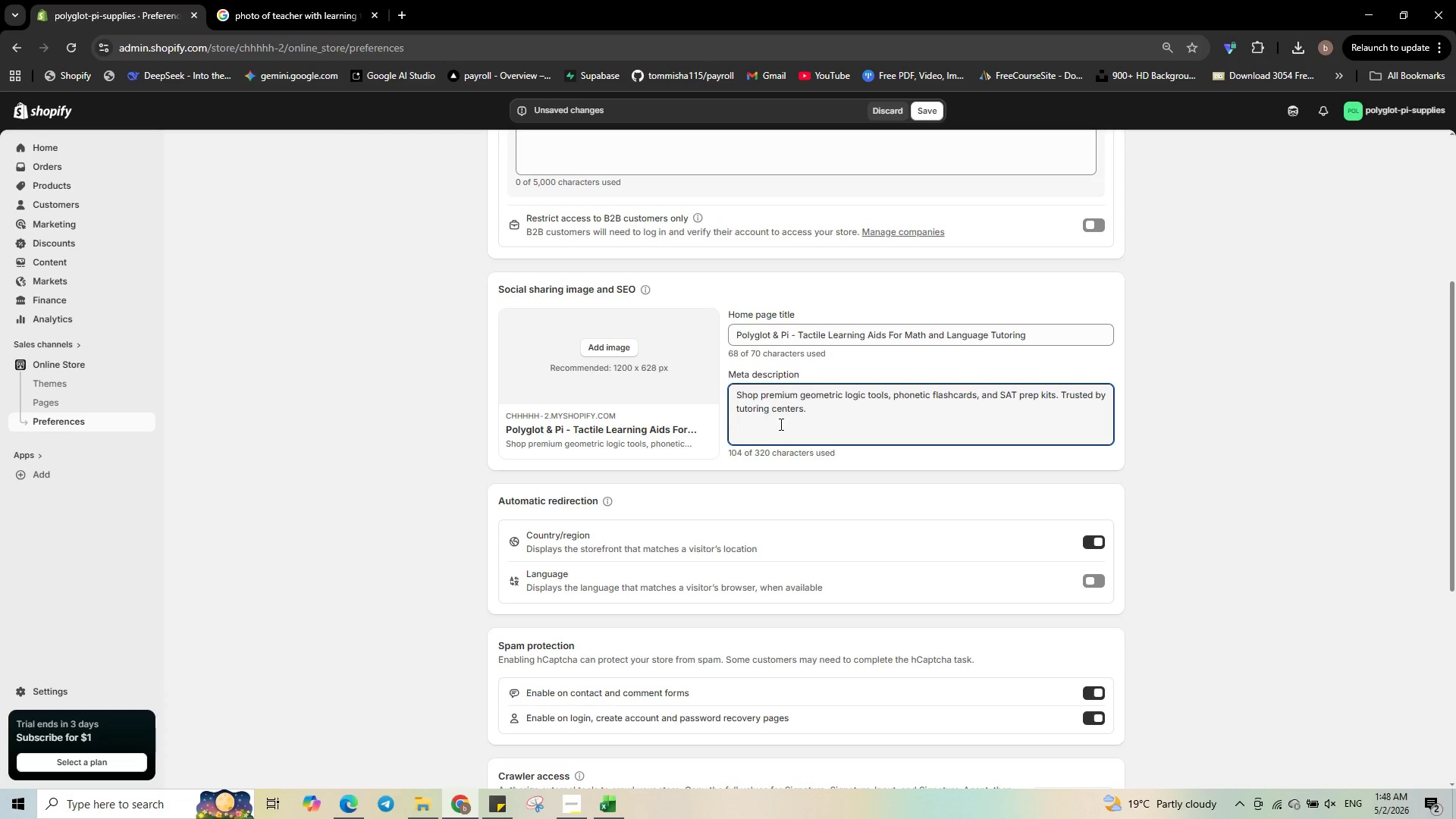 
type( Hands-on learning for better results.)
 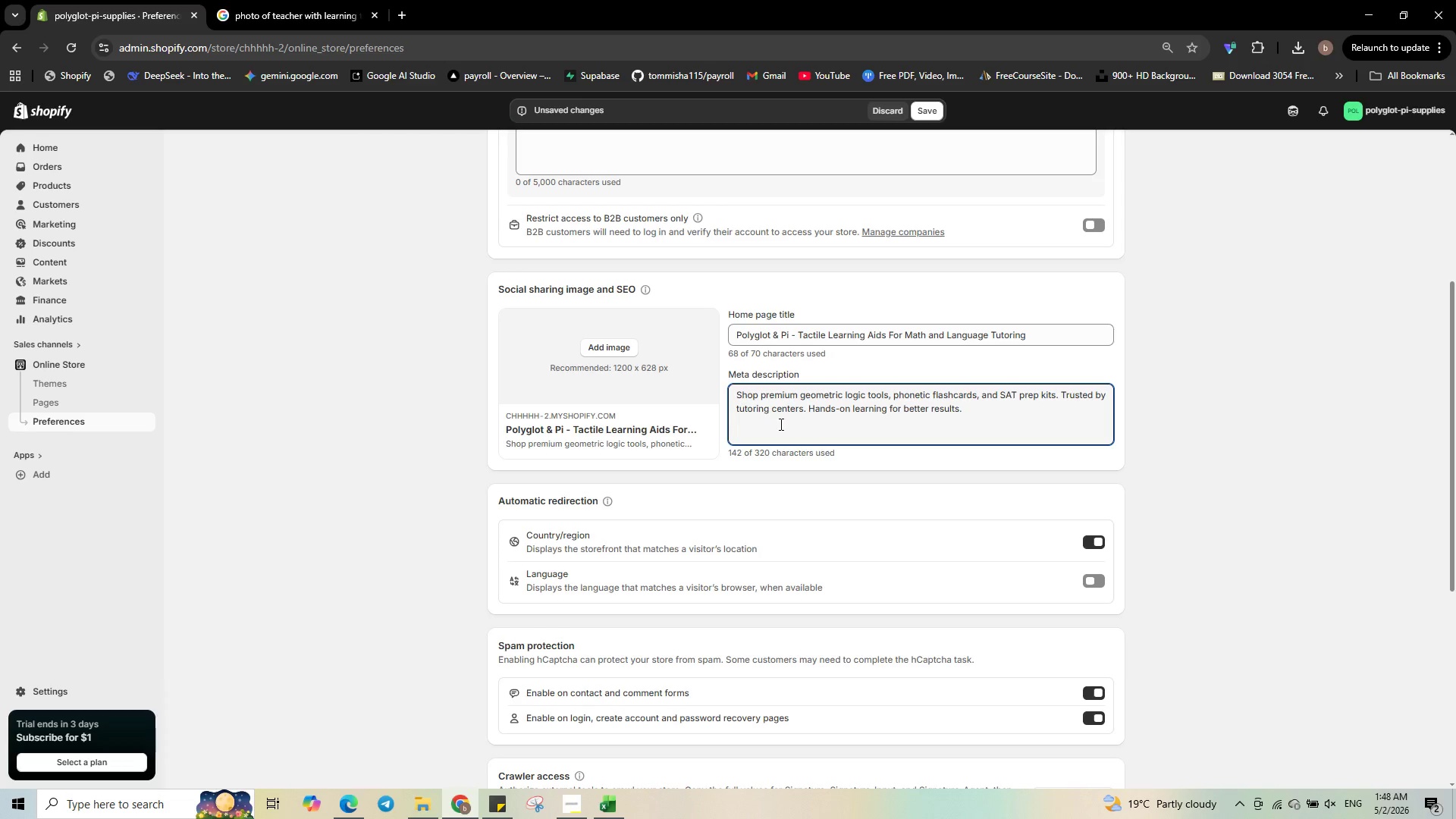 
wait(15.44)
 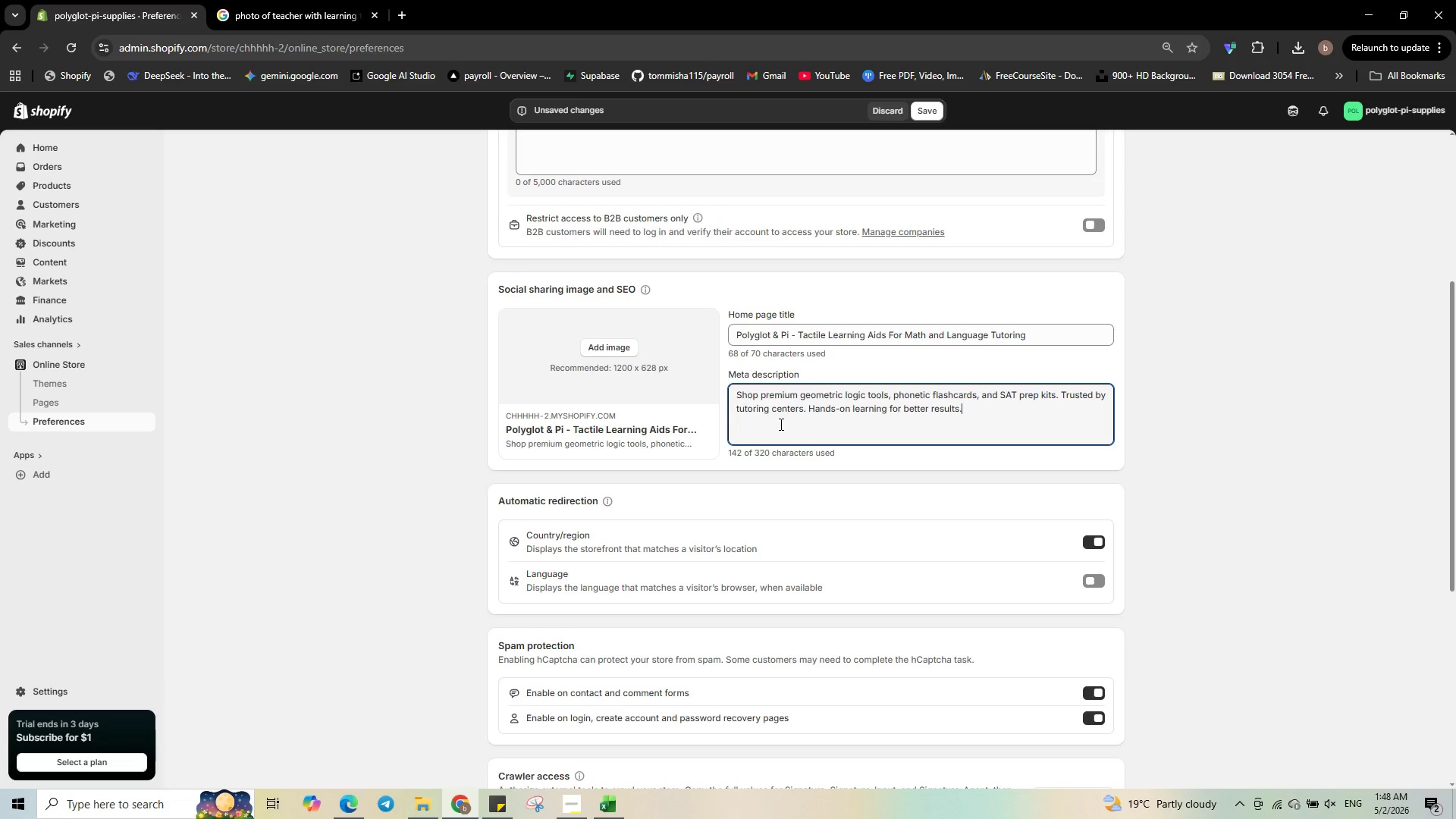 
left_click([917, 111])
 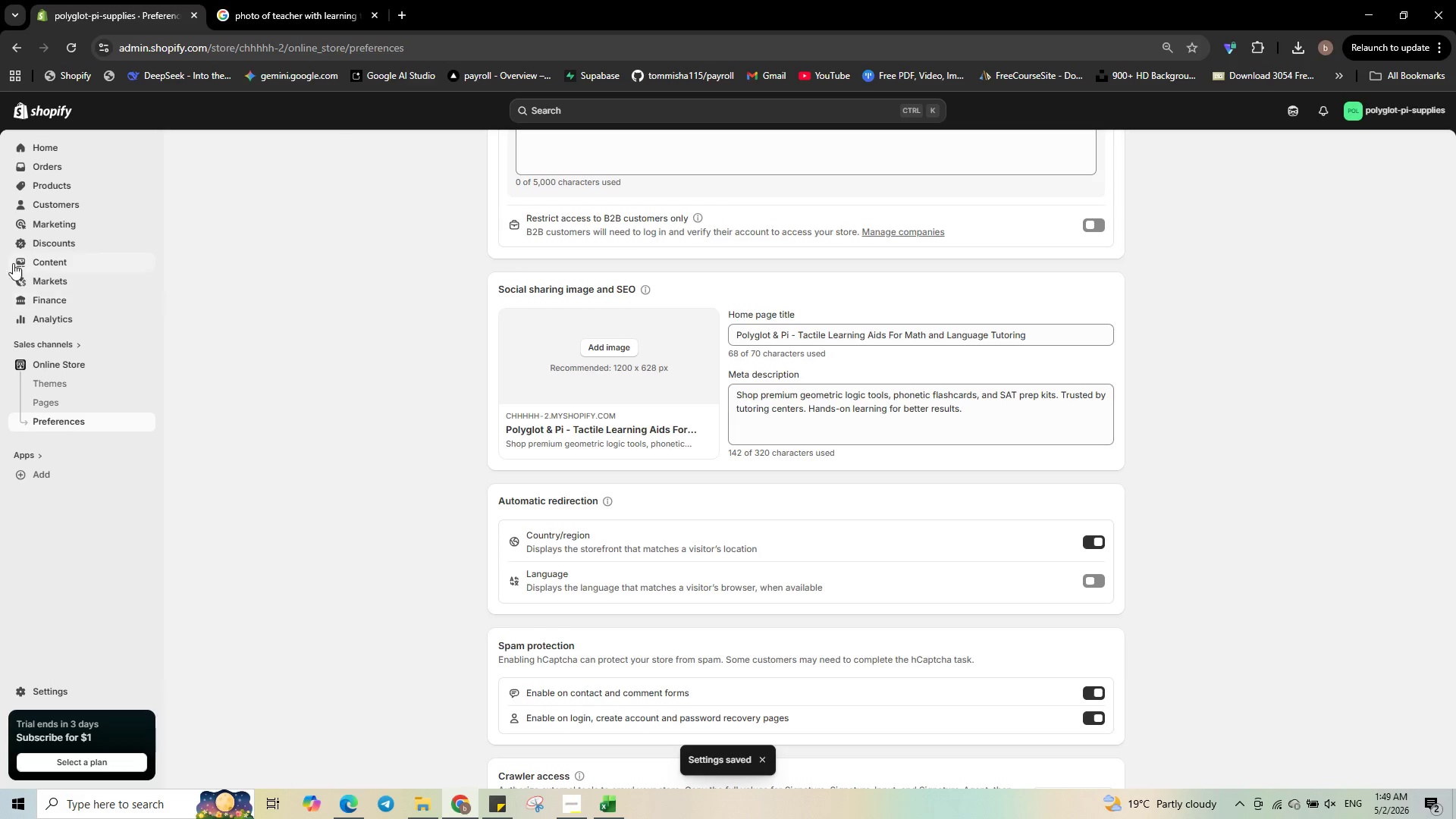 
wait(7.34)
 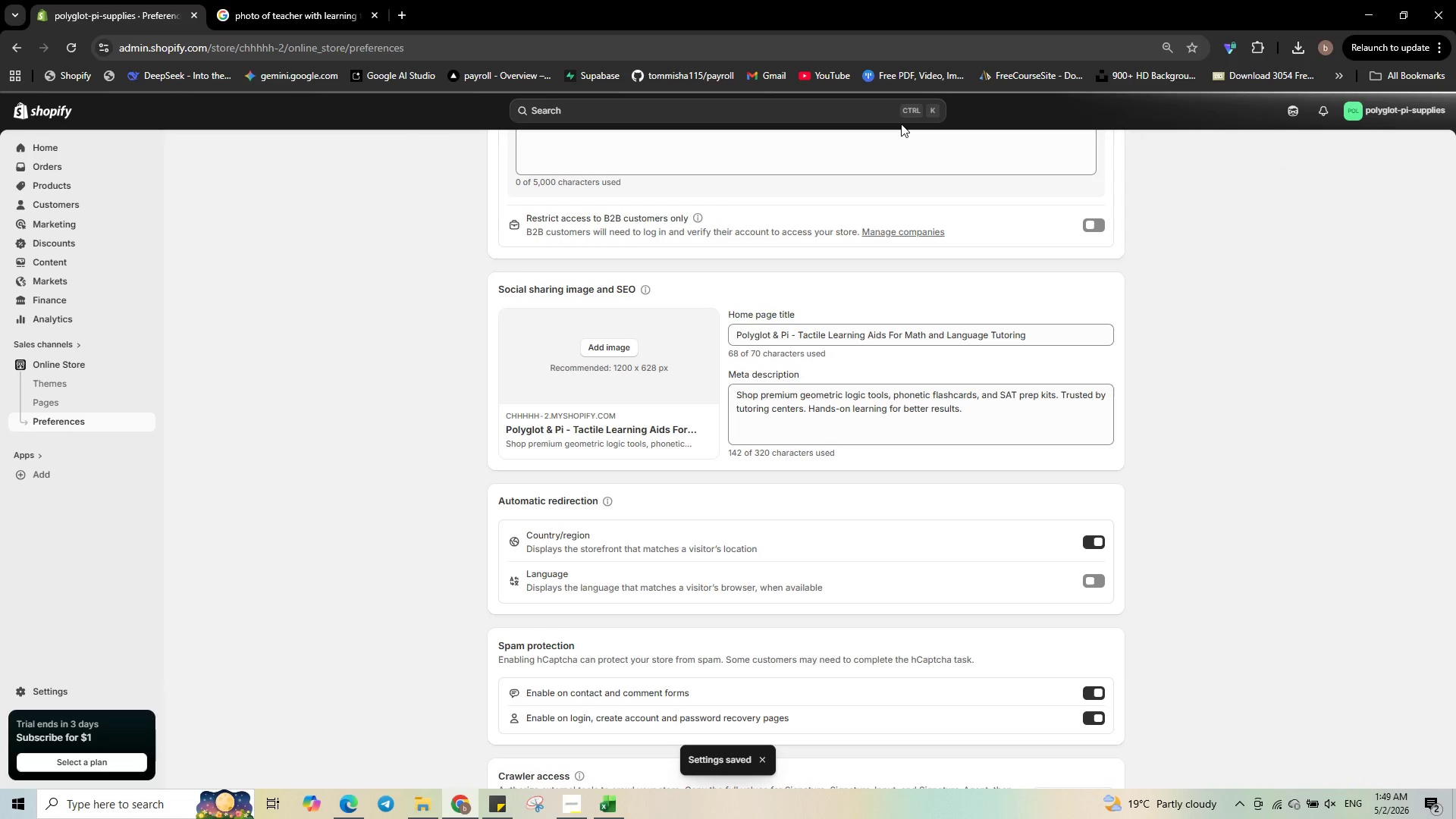 
left_click_drag(start_coordinate=[42, 196], to_coordinate=[46, 201])
 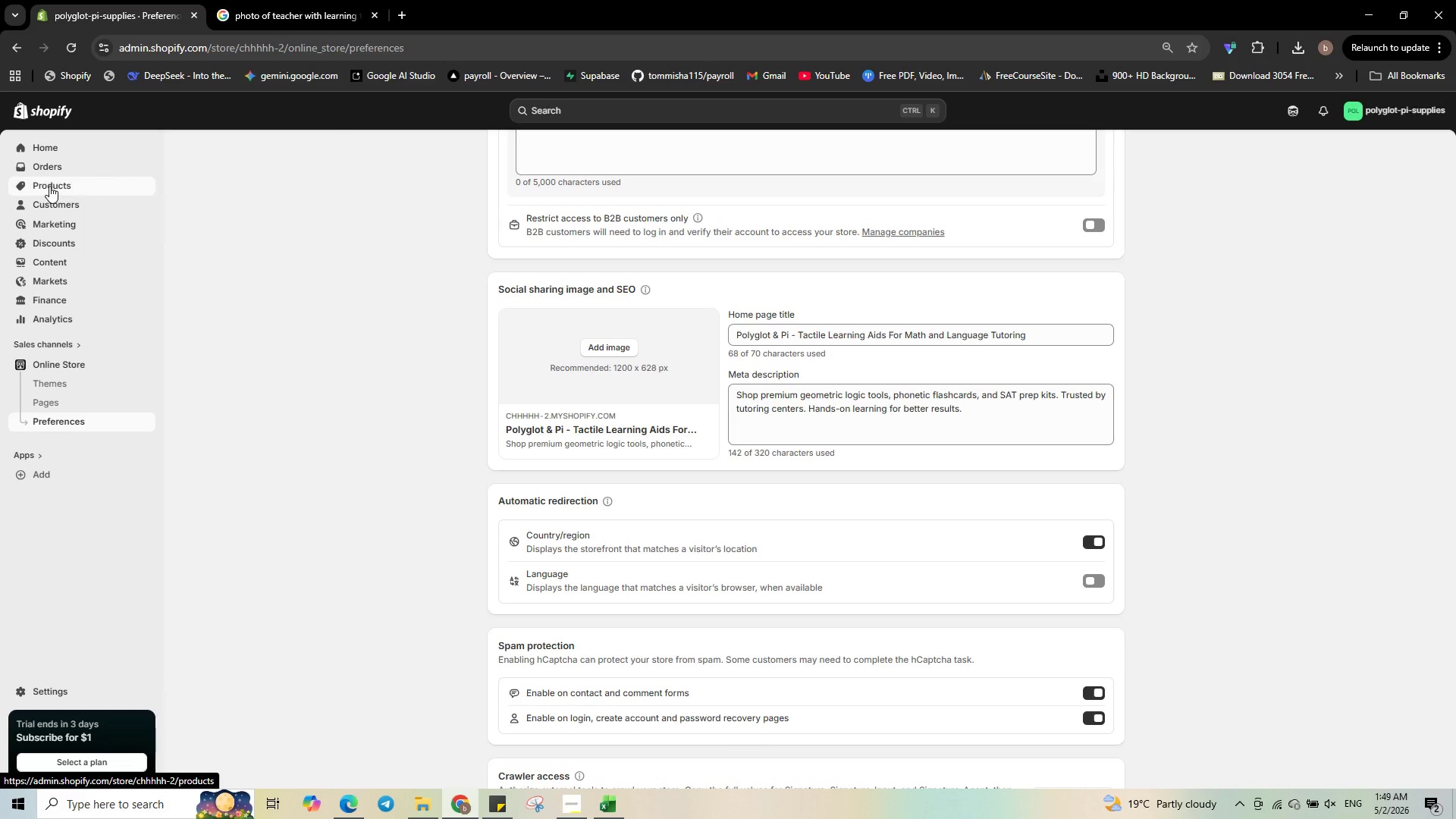 
left_click([49, 186])
 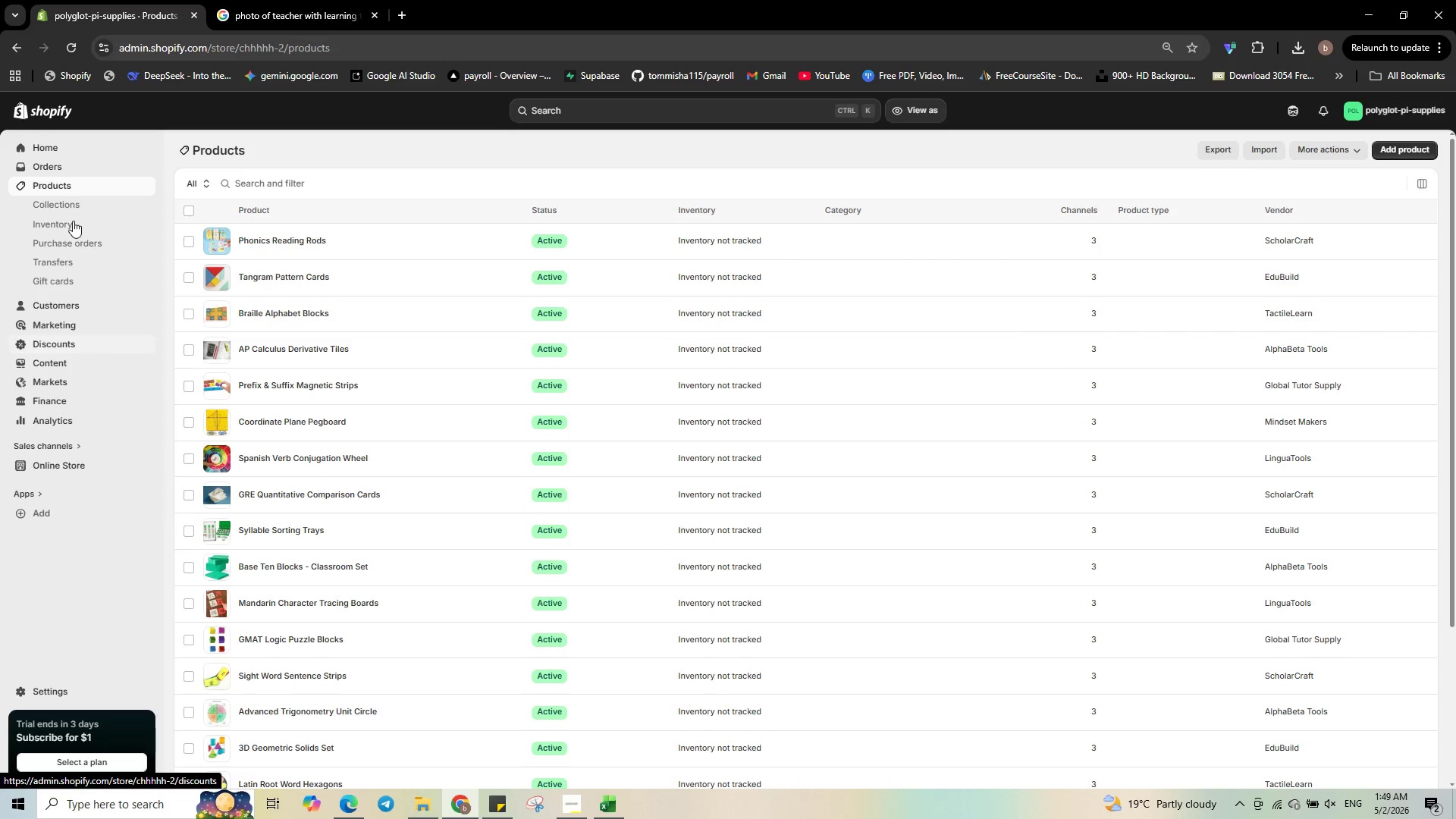 
left_click([81, 207])
 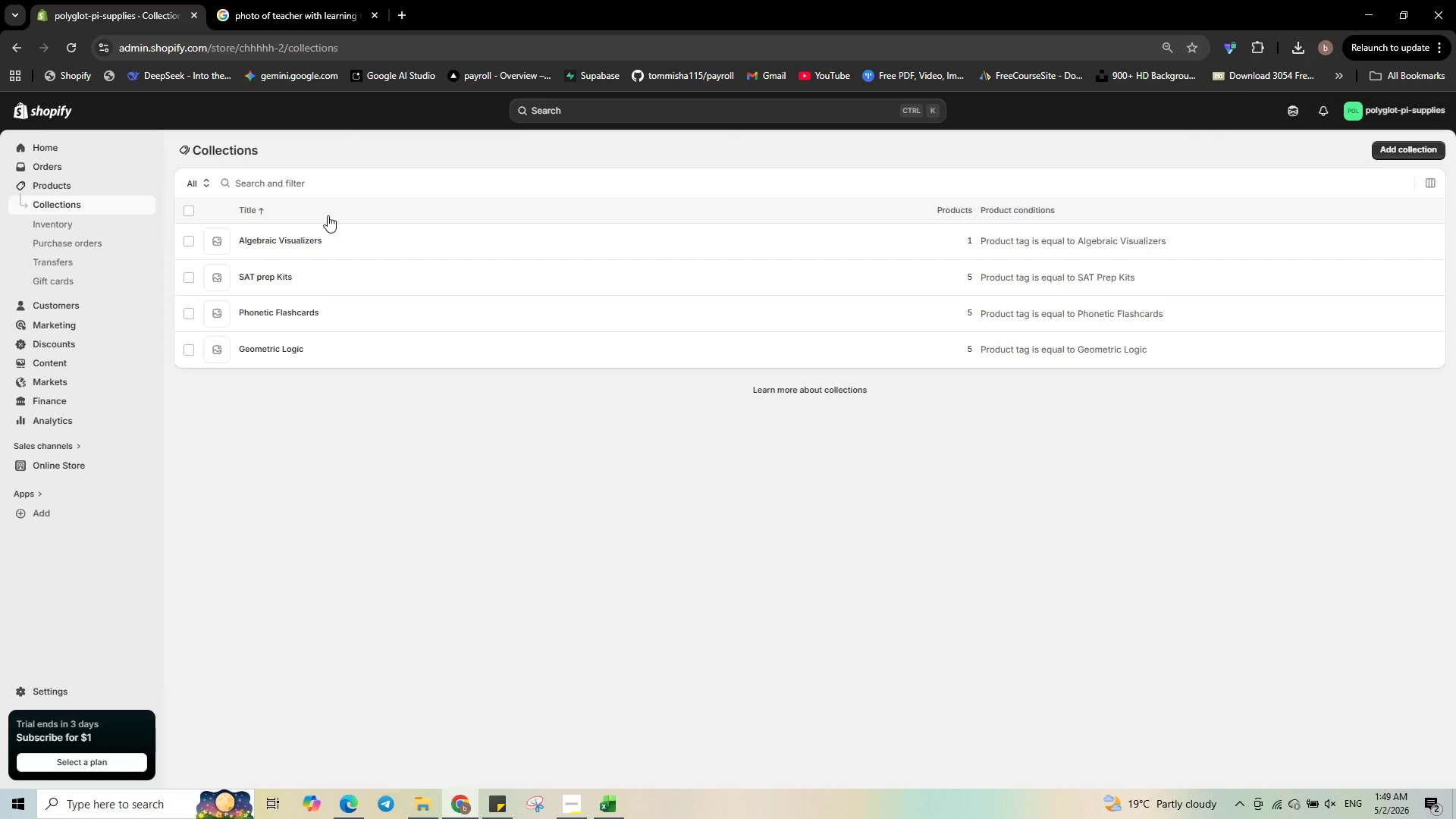 
wait(17.52)
 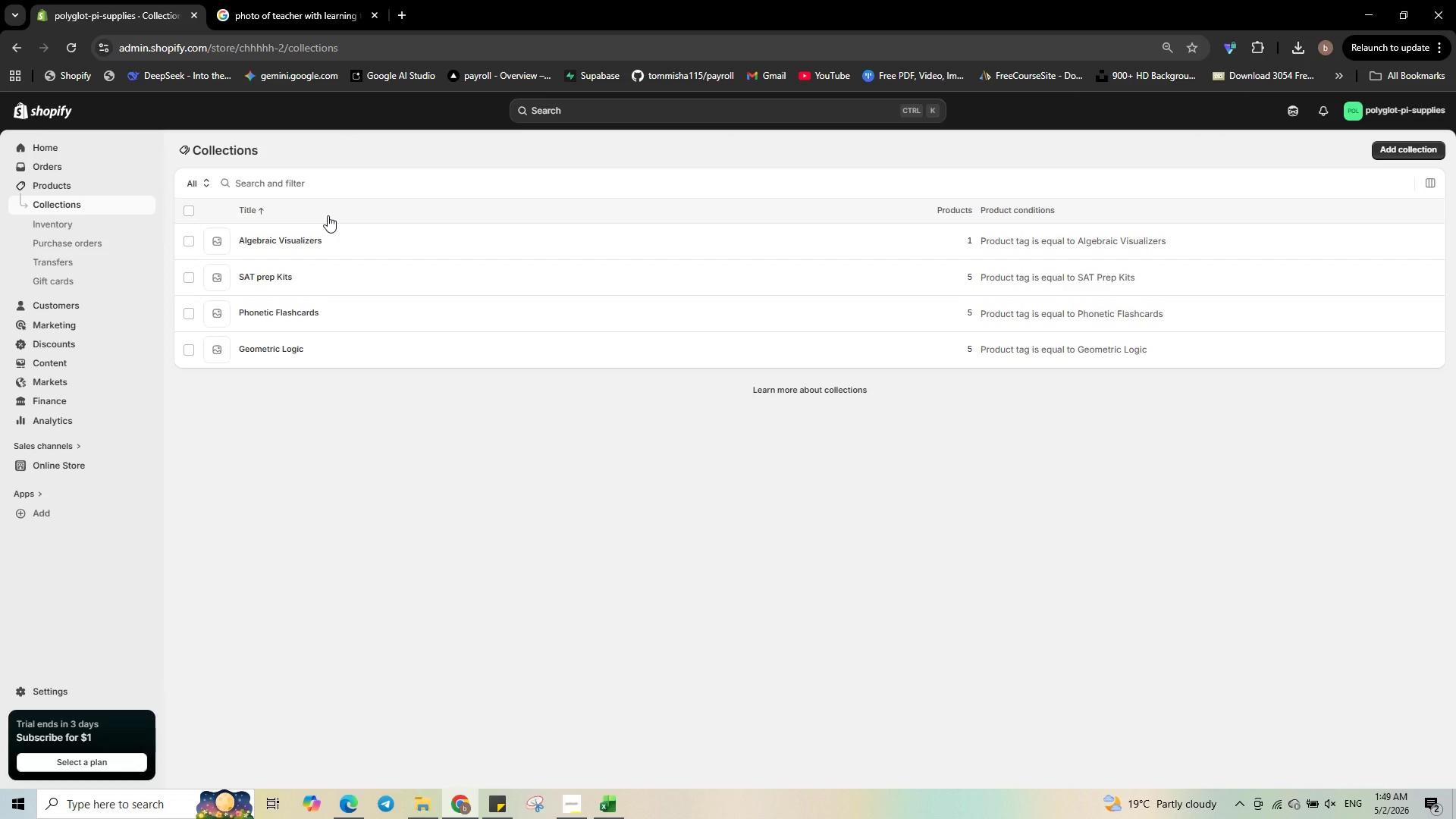 
left_click([306, 347])
 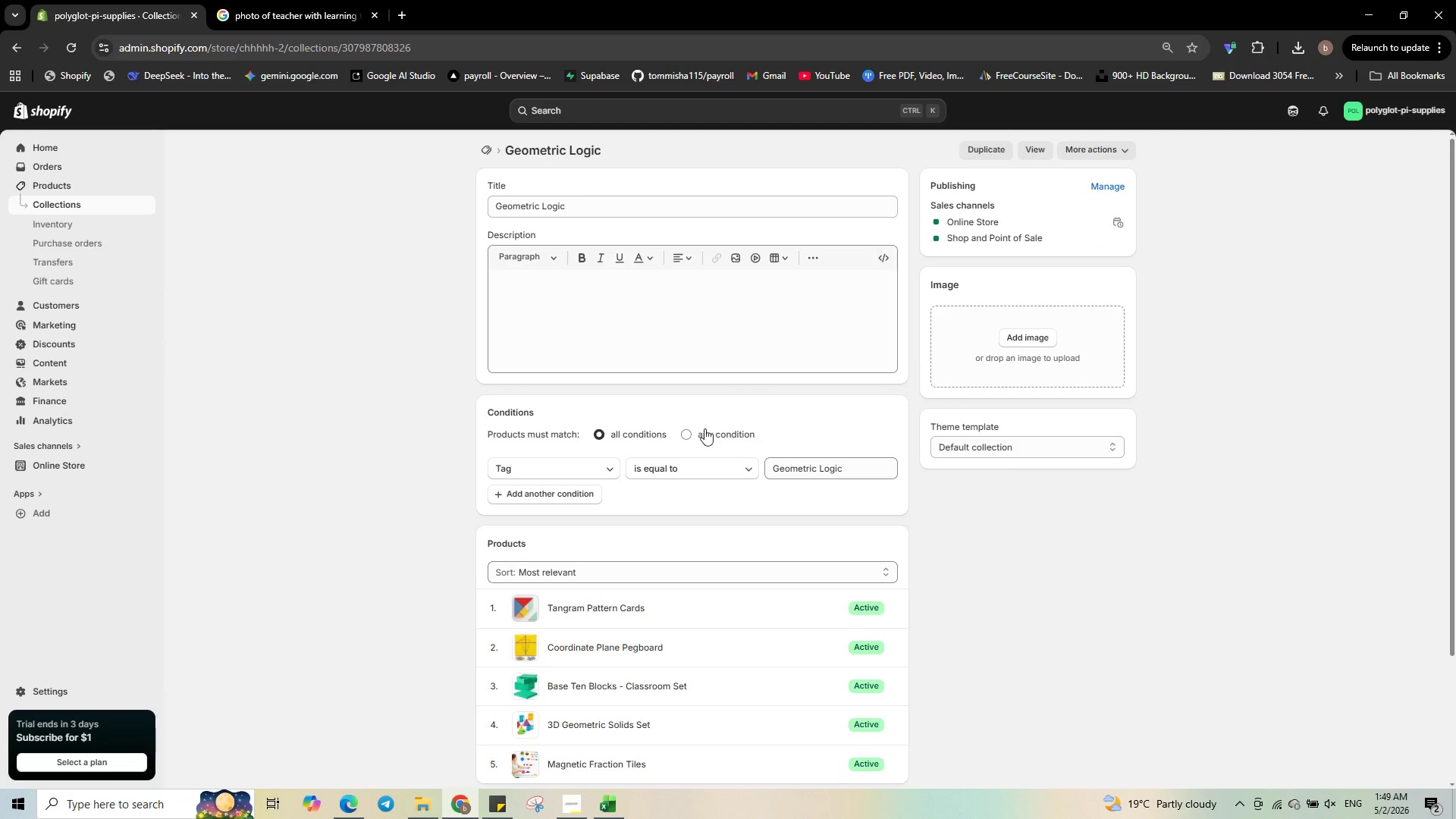 
scroll: coordinate [886, 537], scroll_direction: down, amount: 8.0
 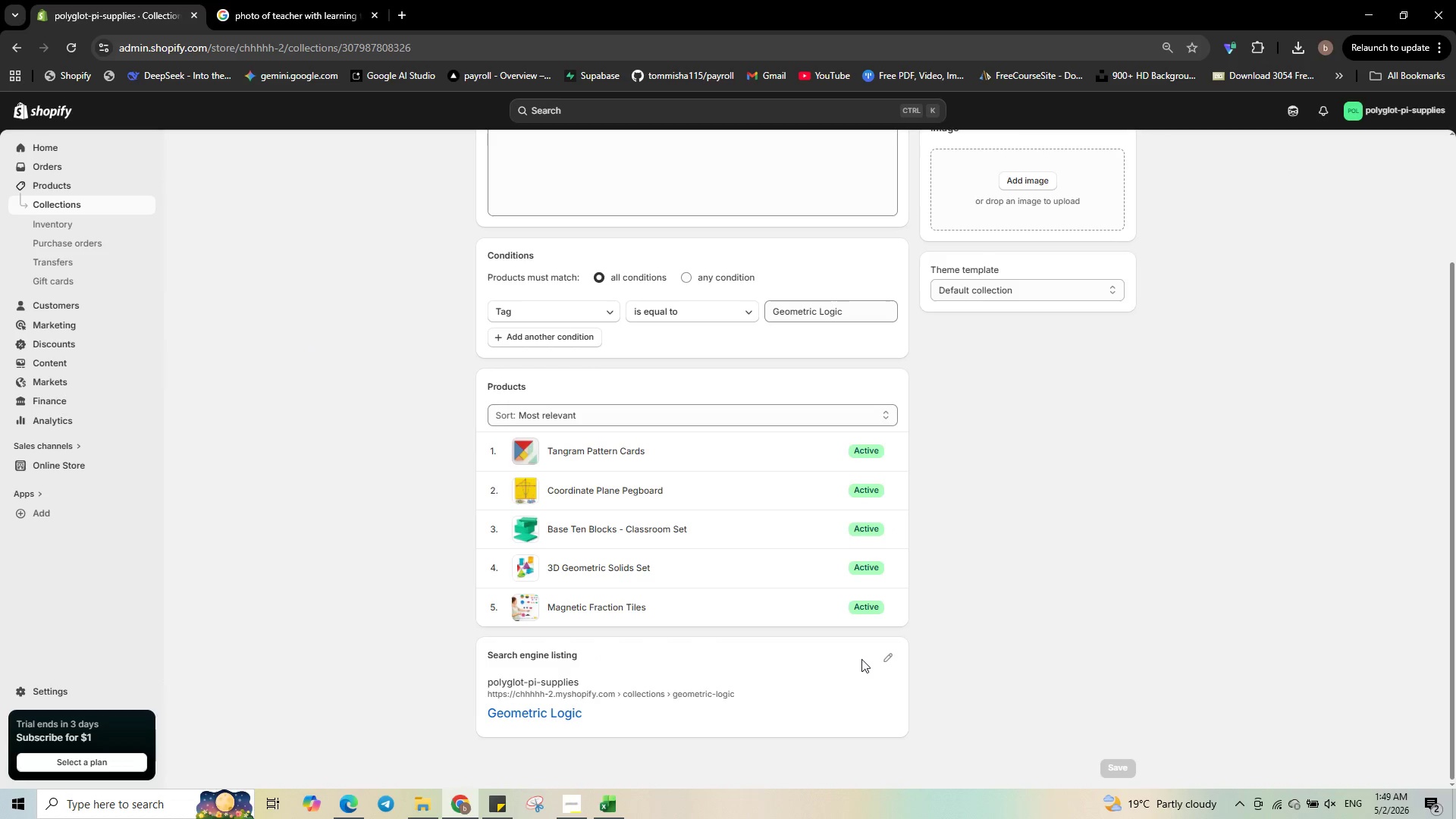 
left_click([886, 653])
 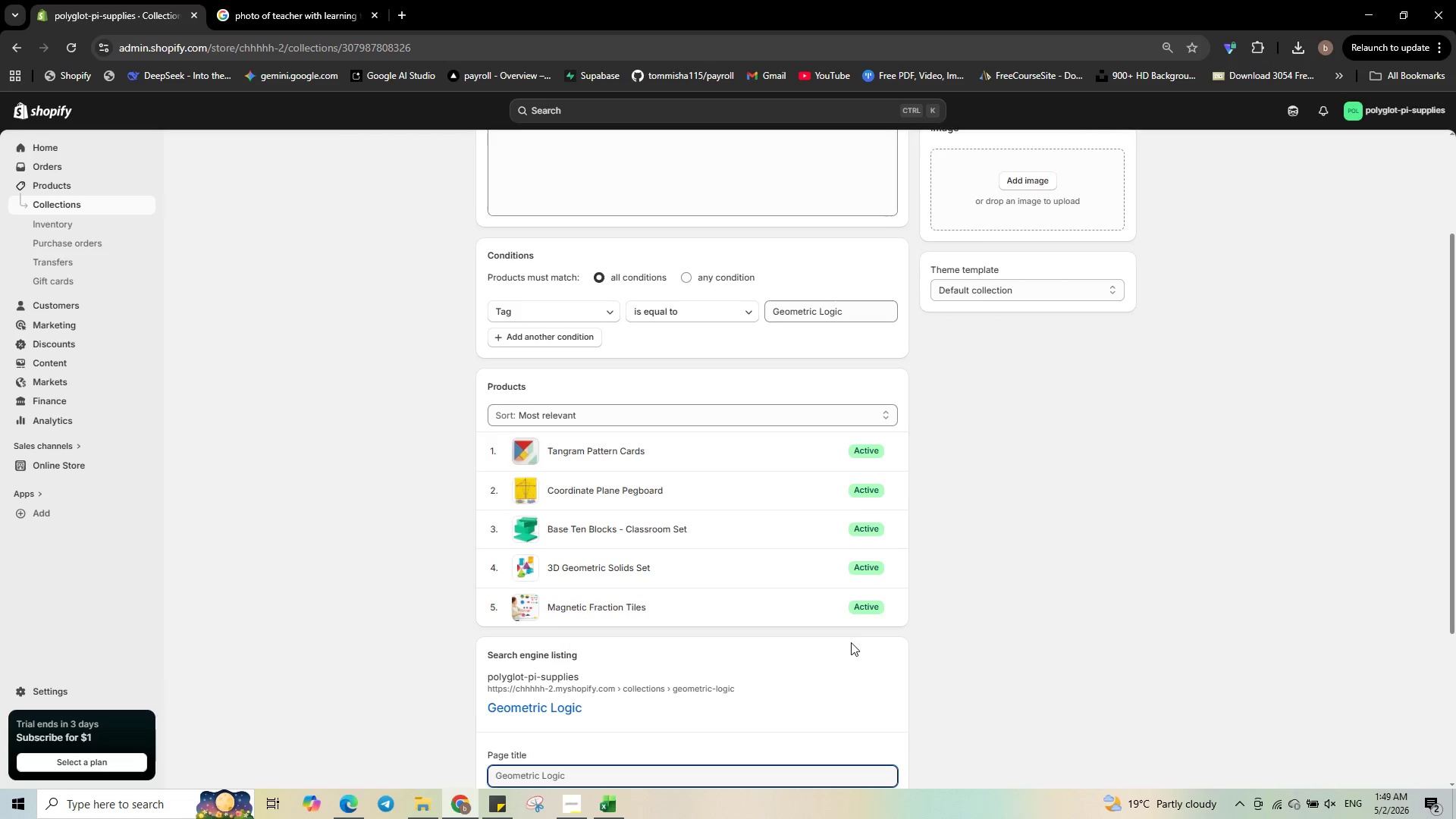 
scroll: coordinate [849, 642], scroll_direction: down, amount: 4.0
 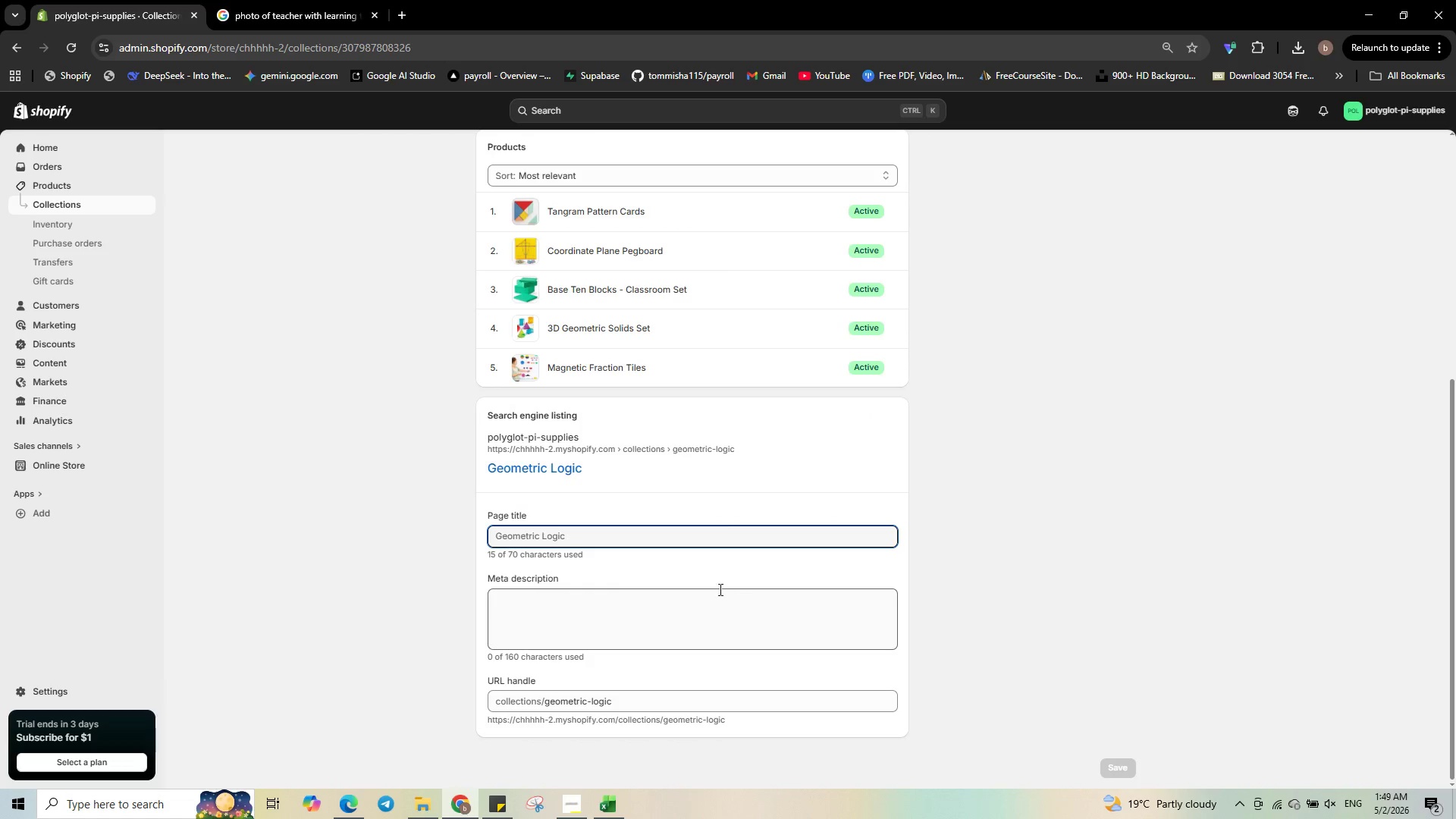 
left_click([575, 532])
 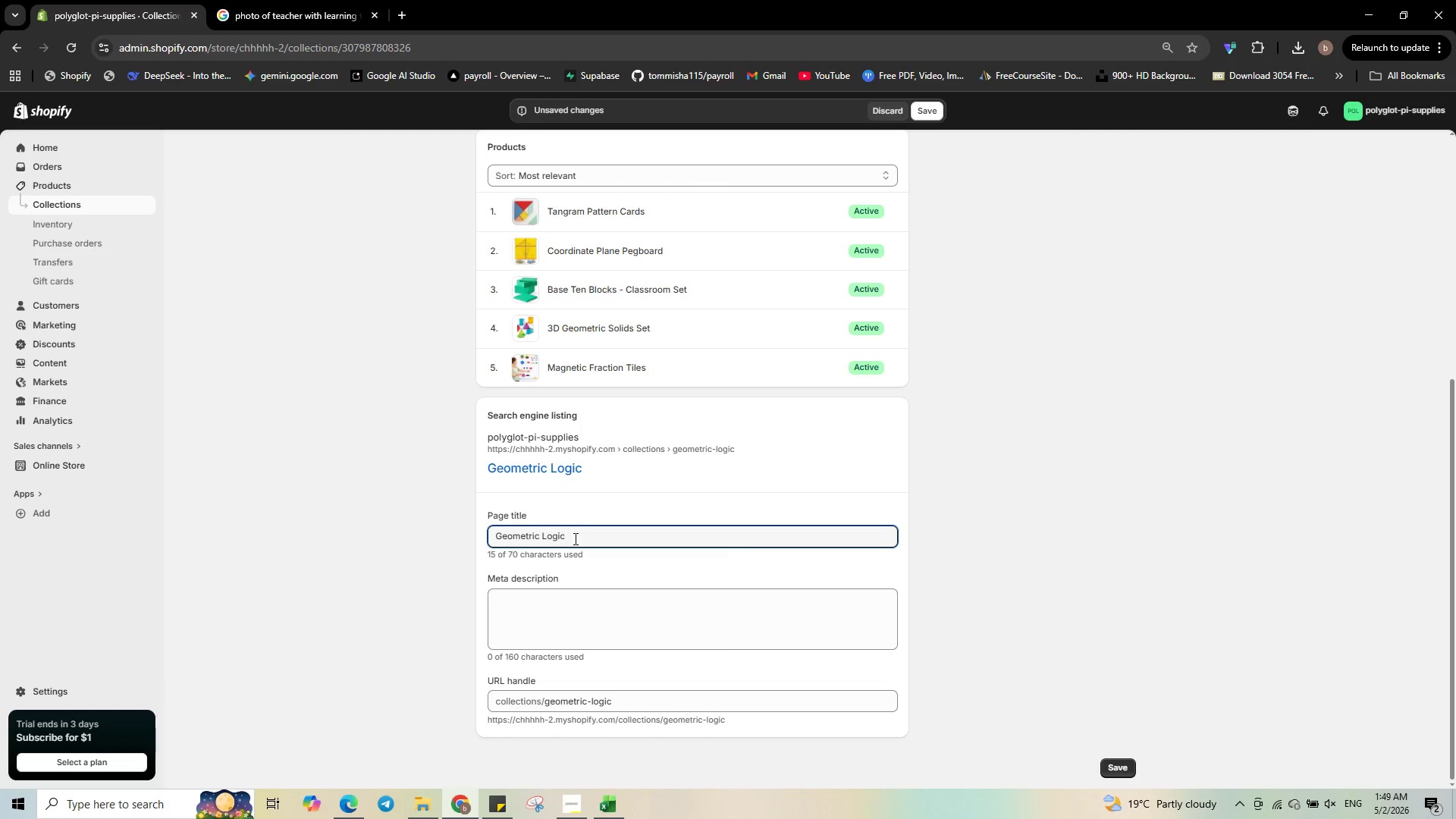 
wait(11.84)
 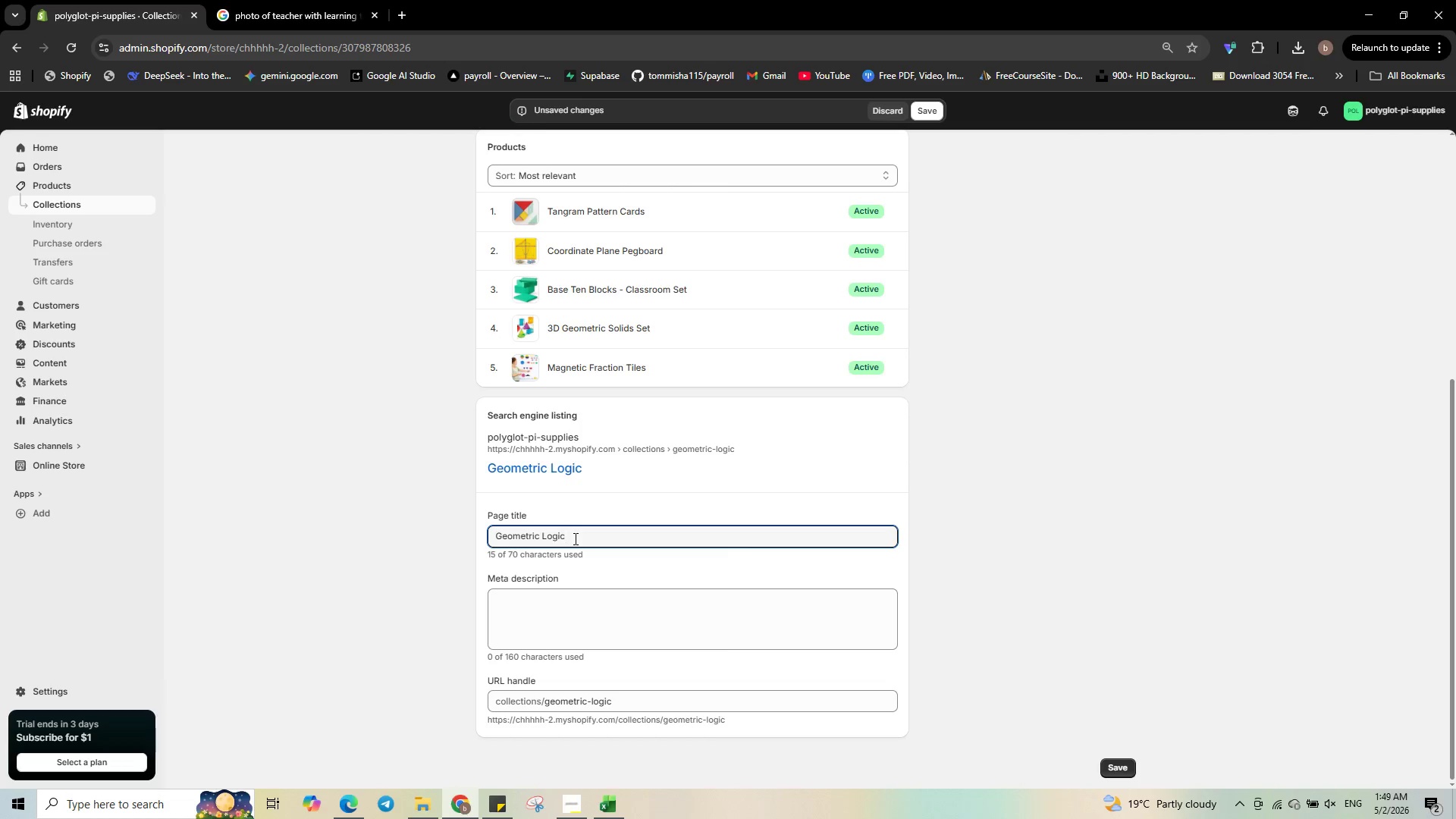 
left_click([548, 602])
 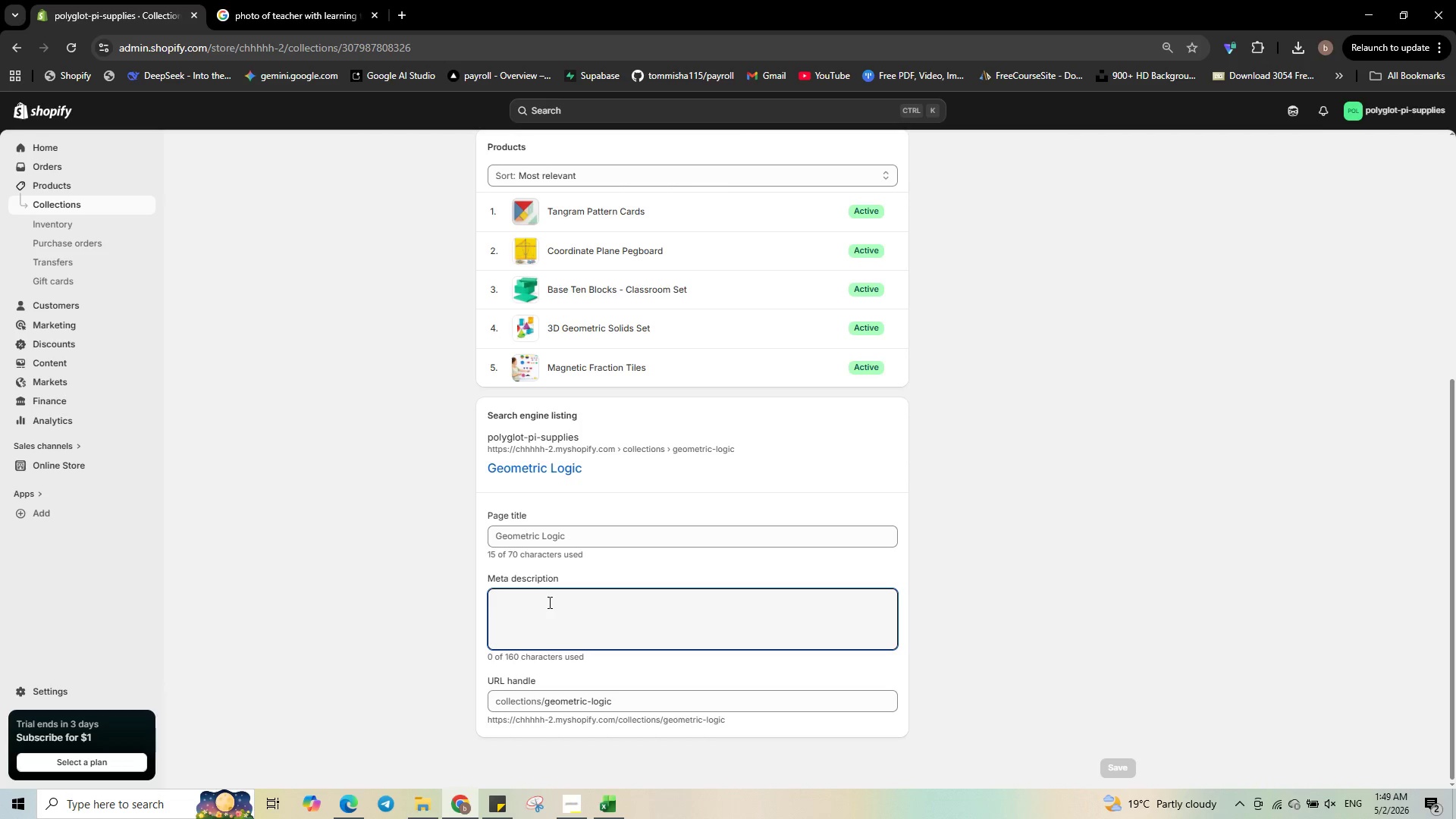 
key(Control+H)
 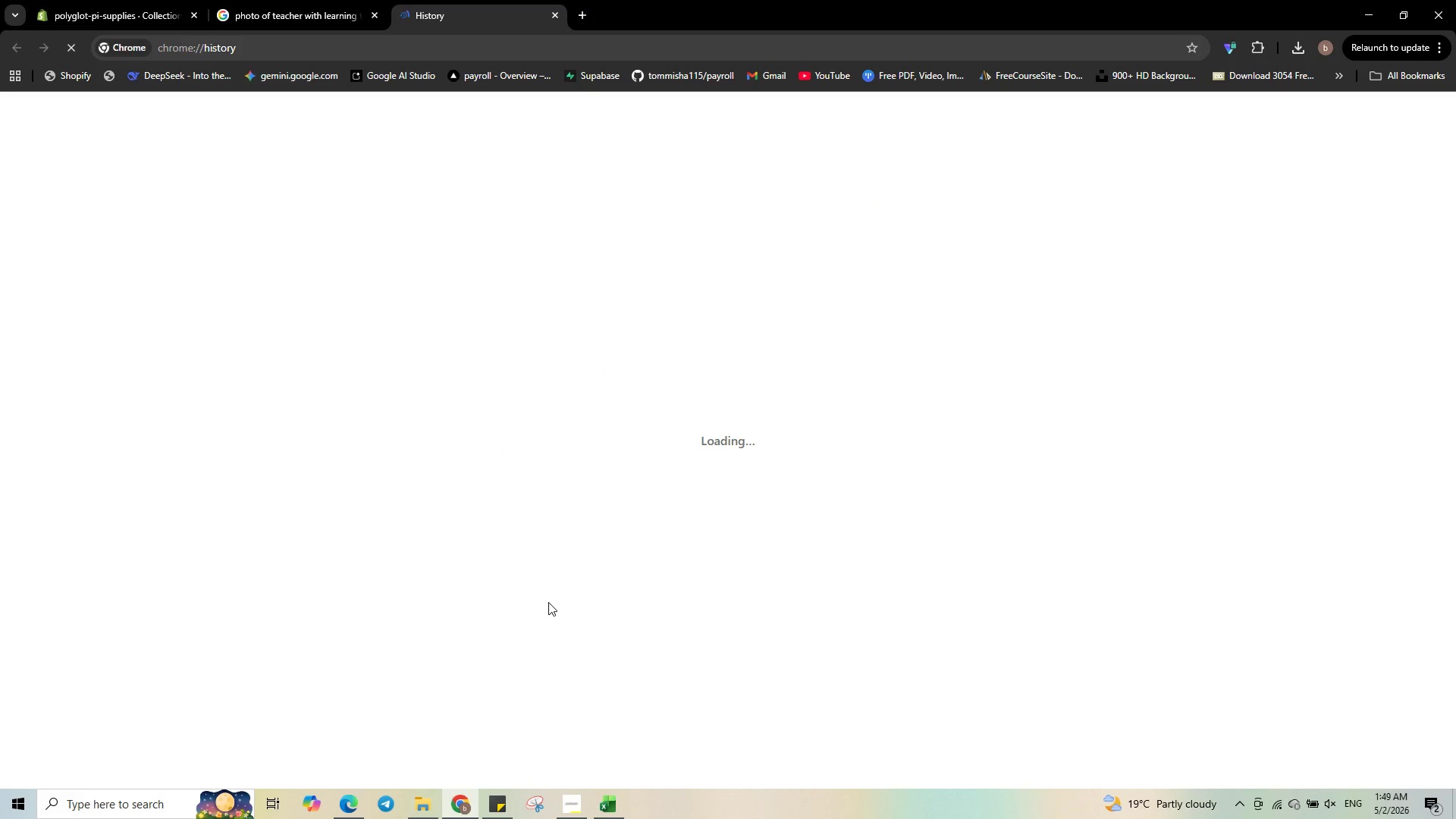 
type(an)
 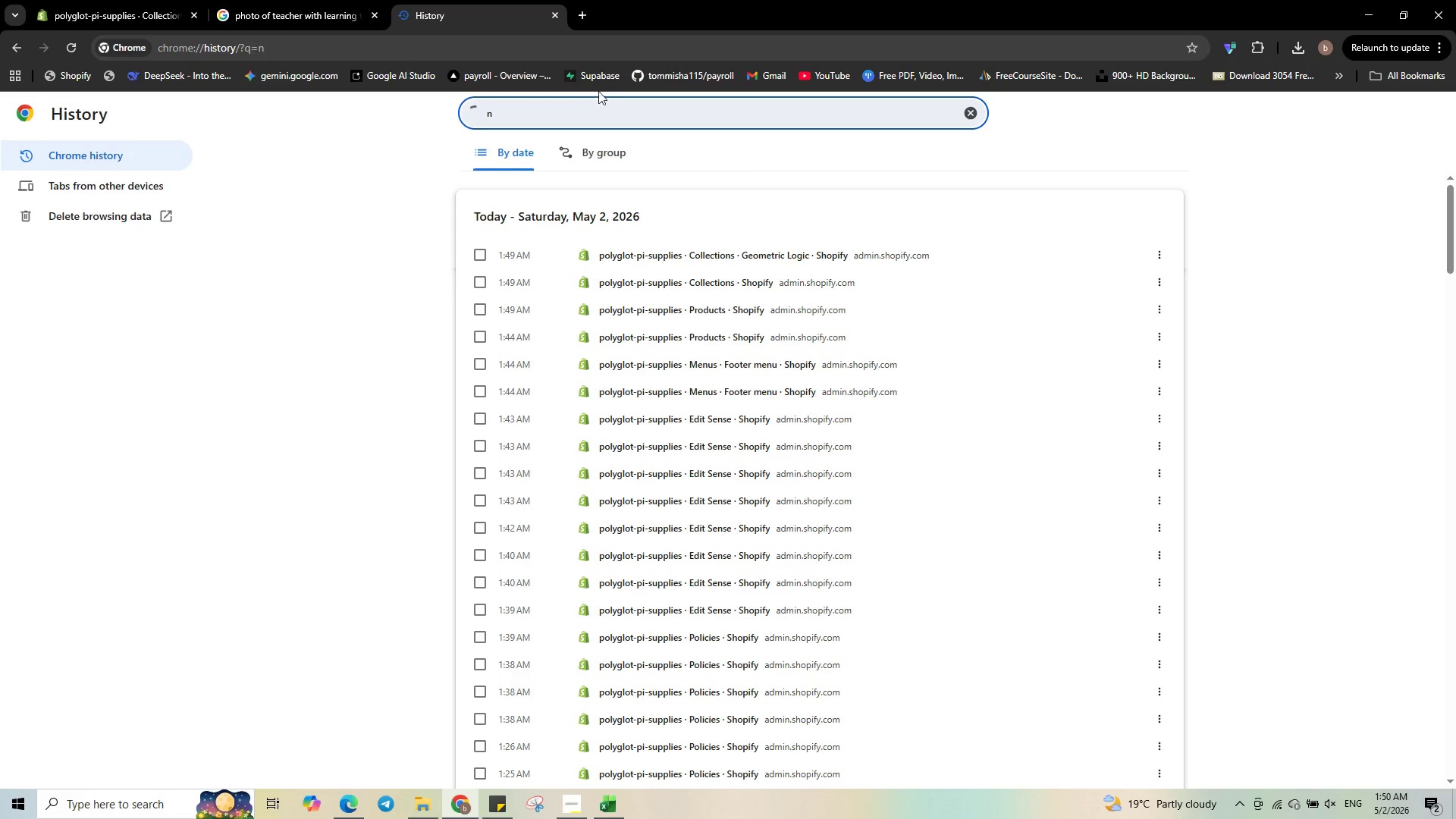 
left_click([549, 12])
 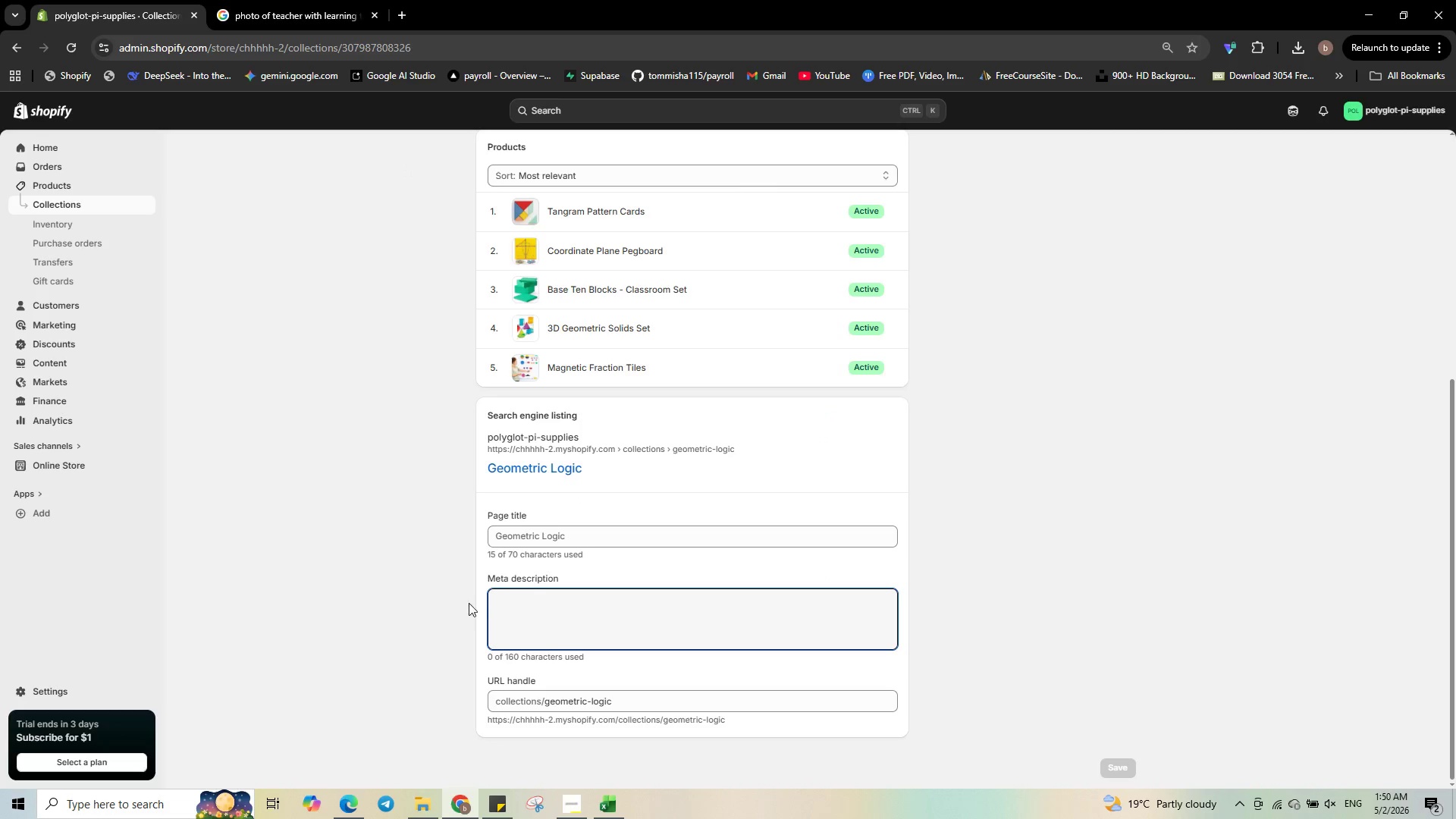 
left_click([505, 598])
 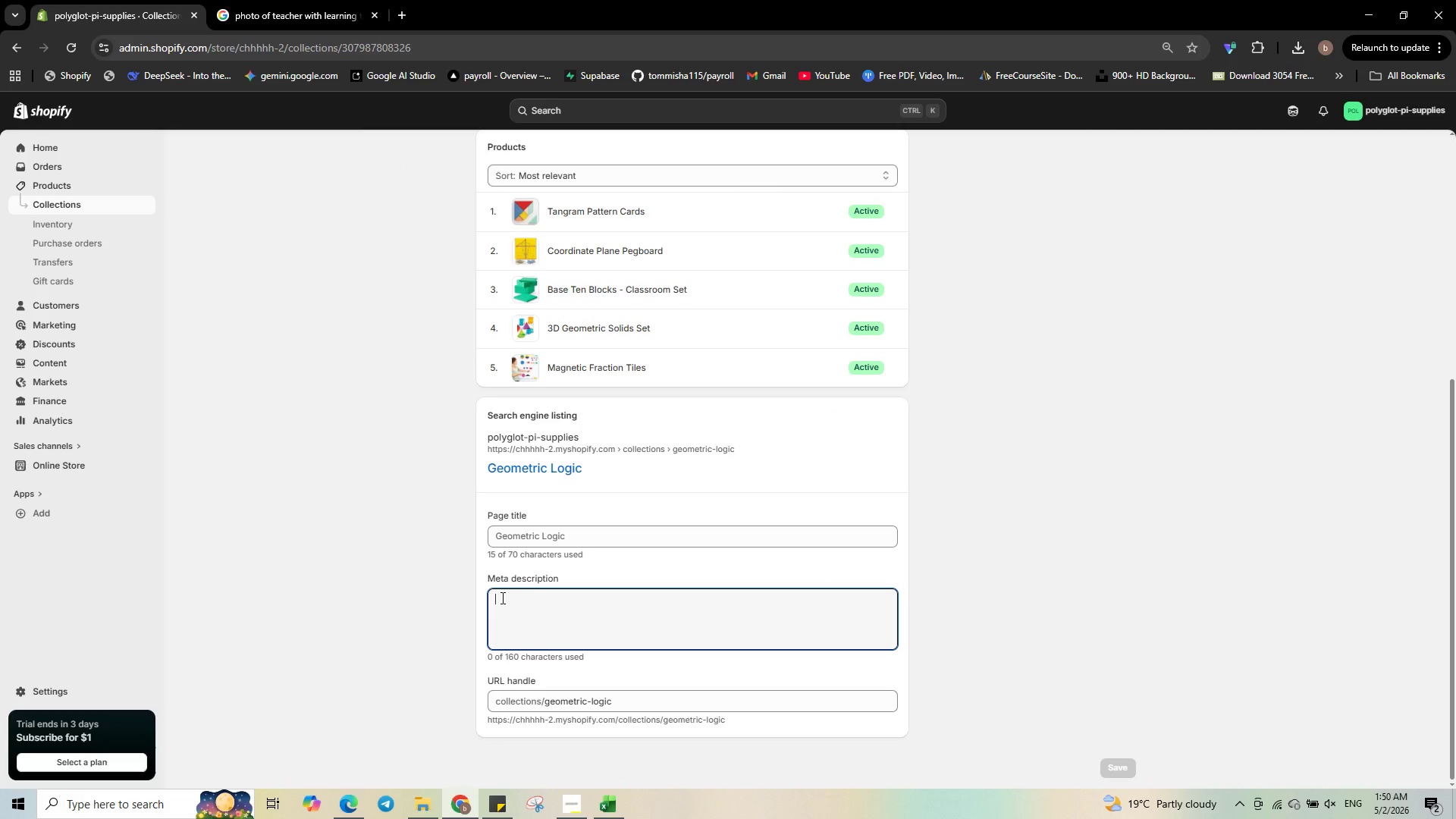 
type(Hands o)
key(Backspace)
key(Backspace)
type(-on geometric )
 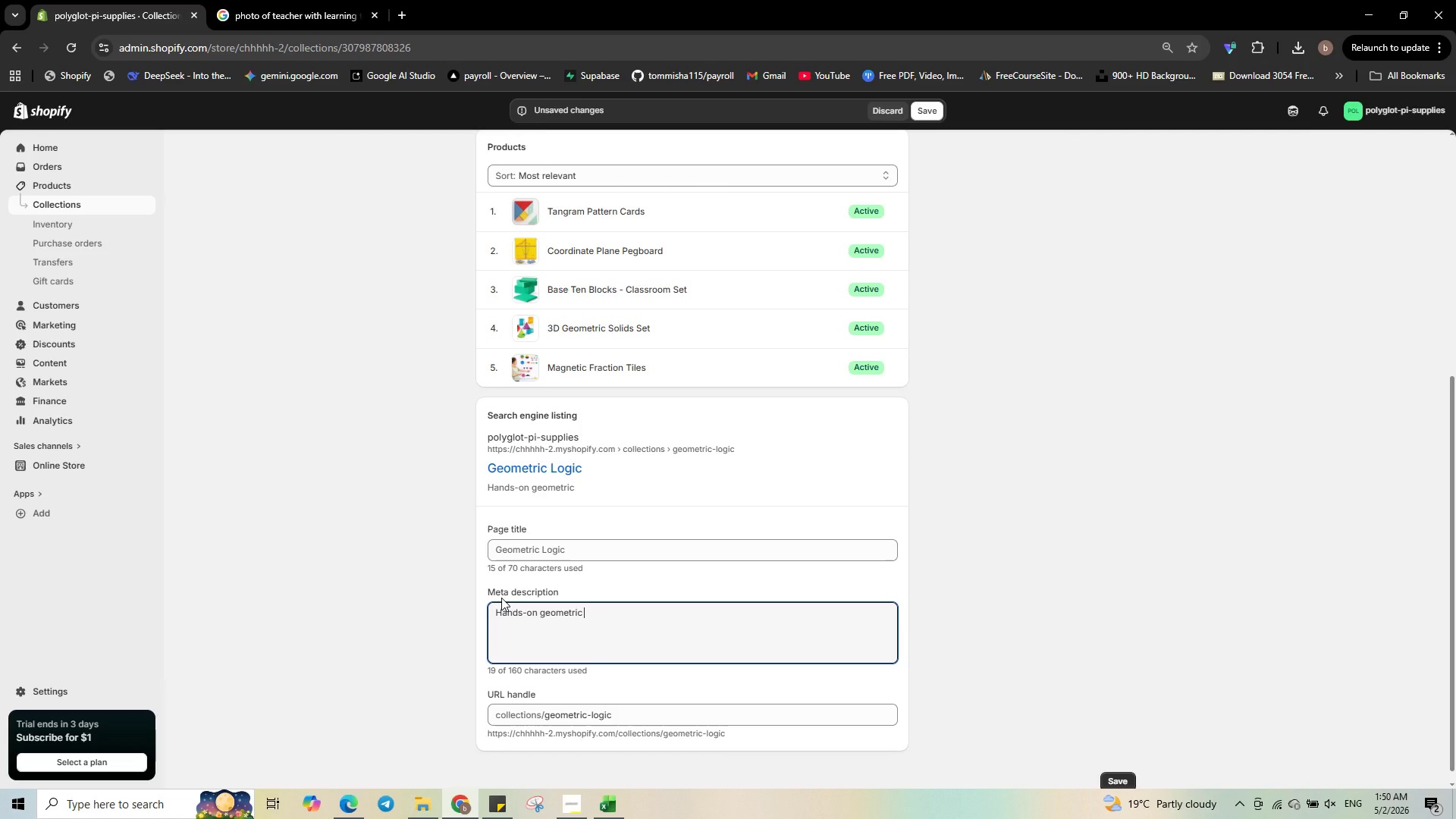 
type(logic tools for )
 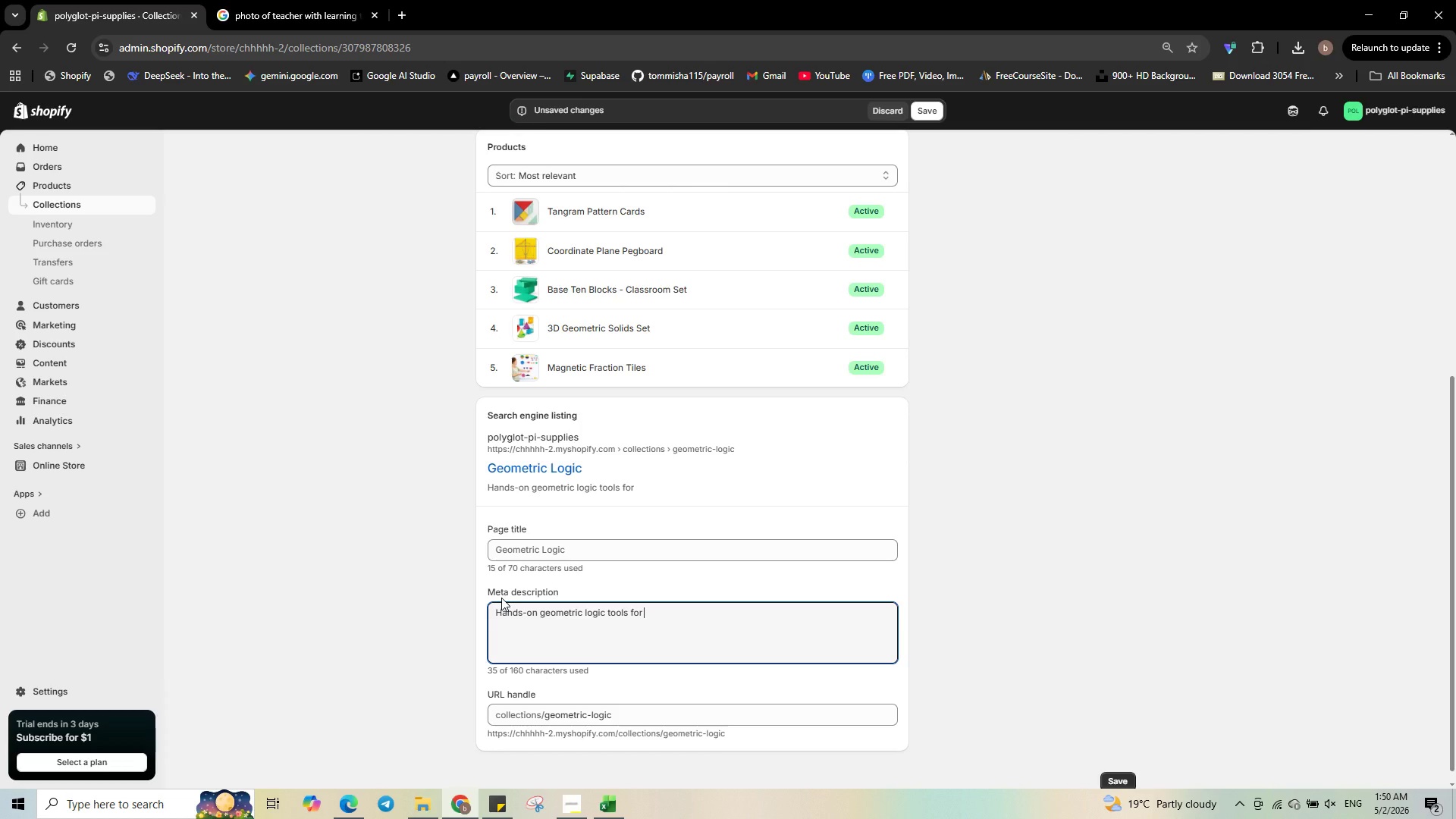 
type(tutoring, )
 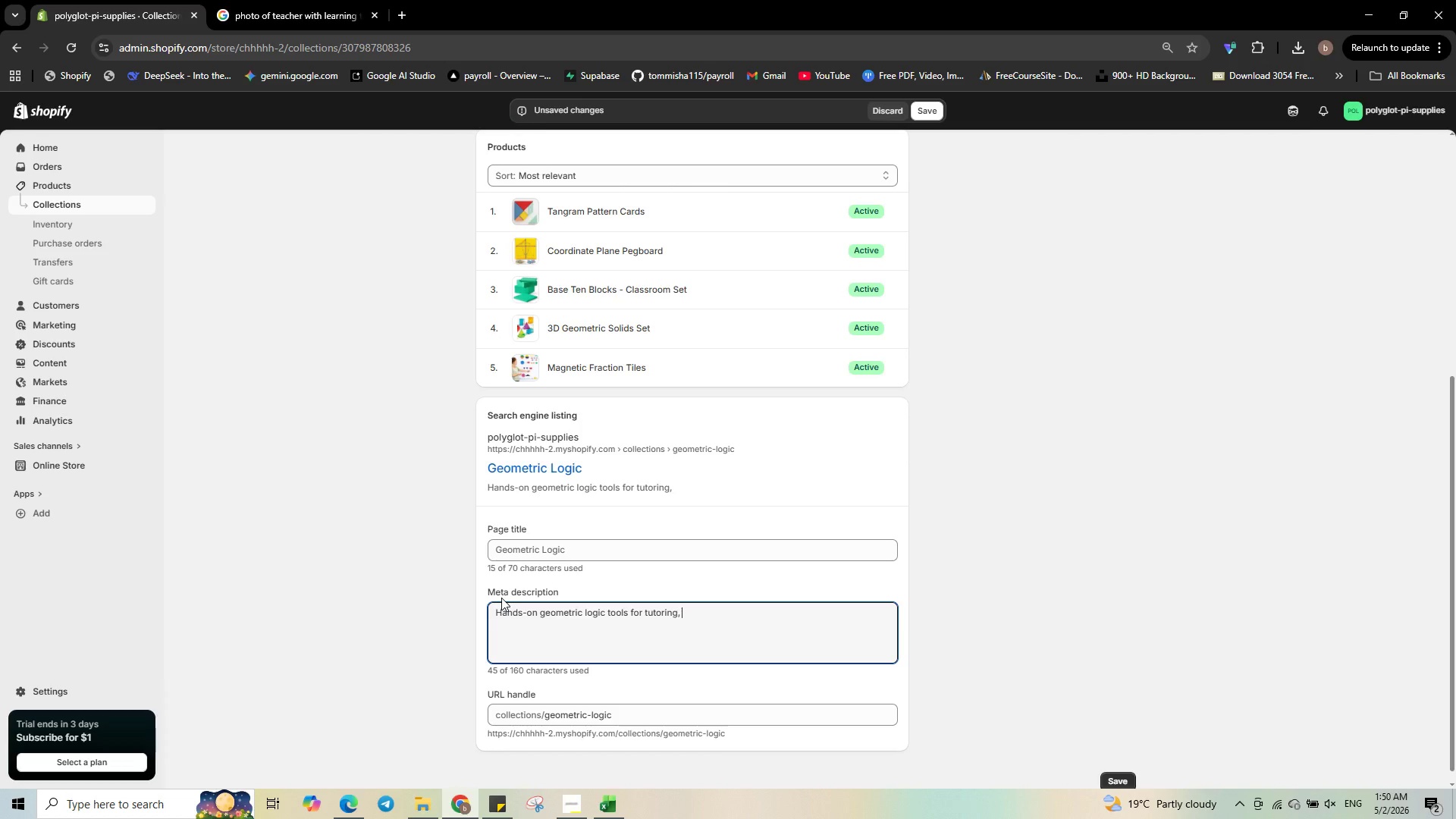 
wait(12.31)
 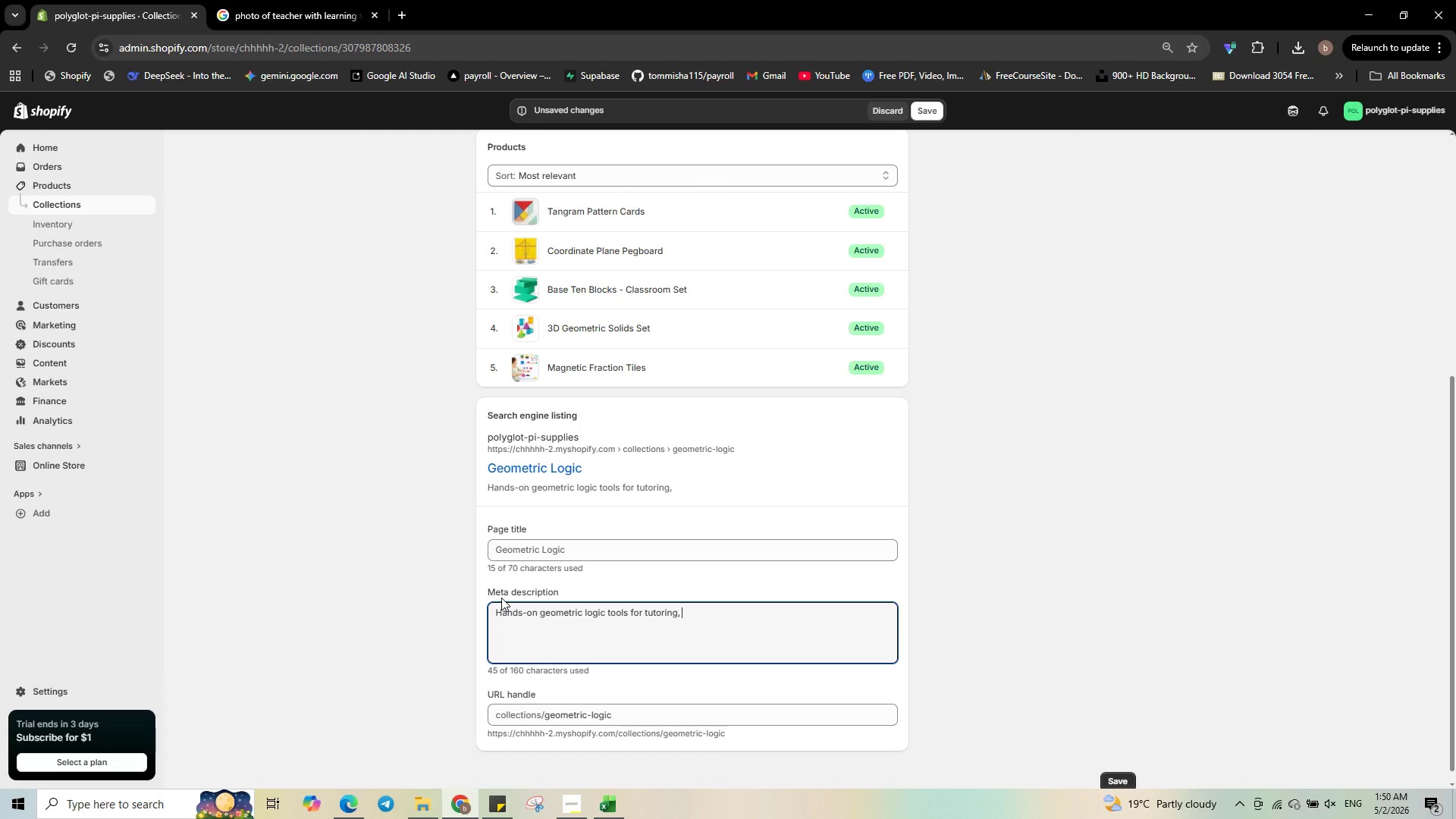 
type(magnetic fraction tiles )
key(Backspace)
type(, 3D )
 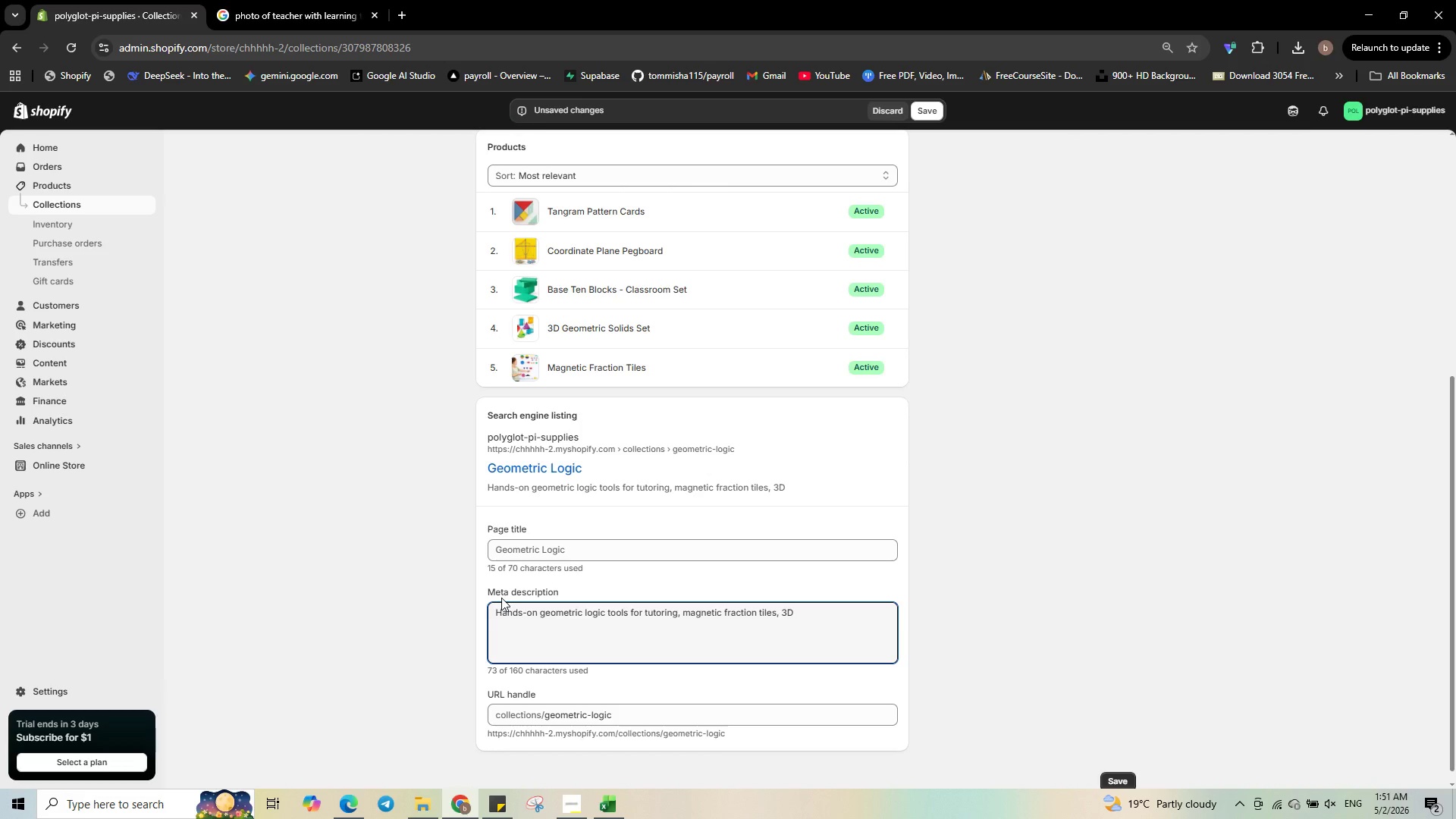 
type(solids)
 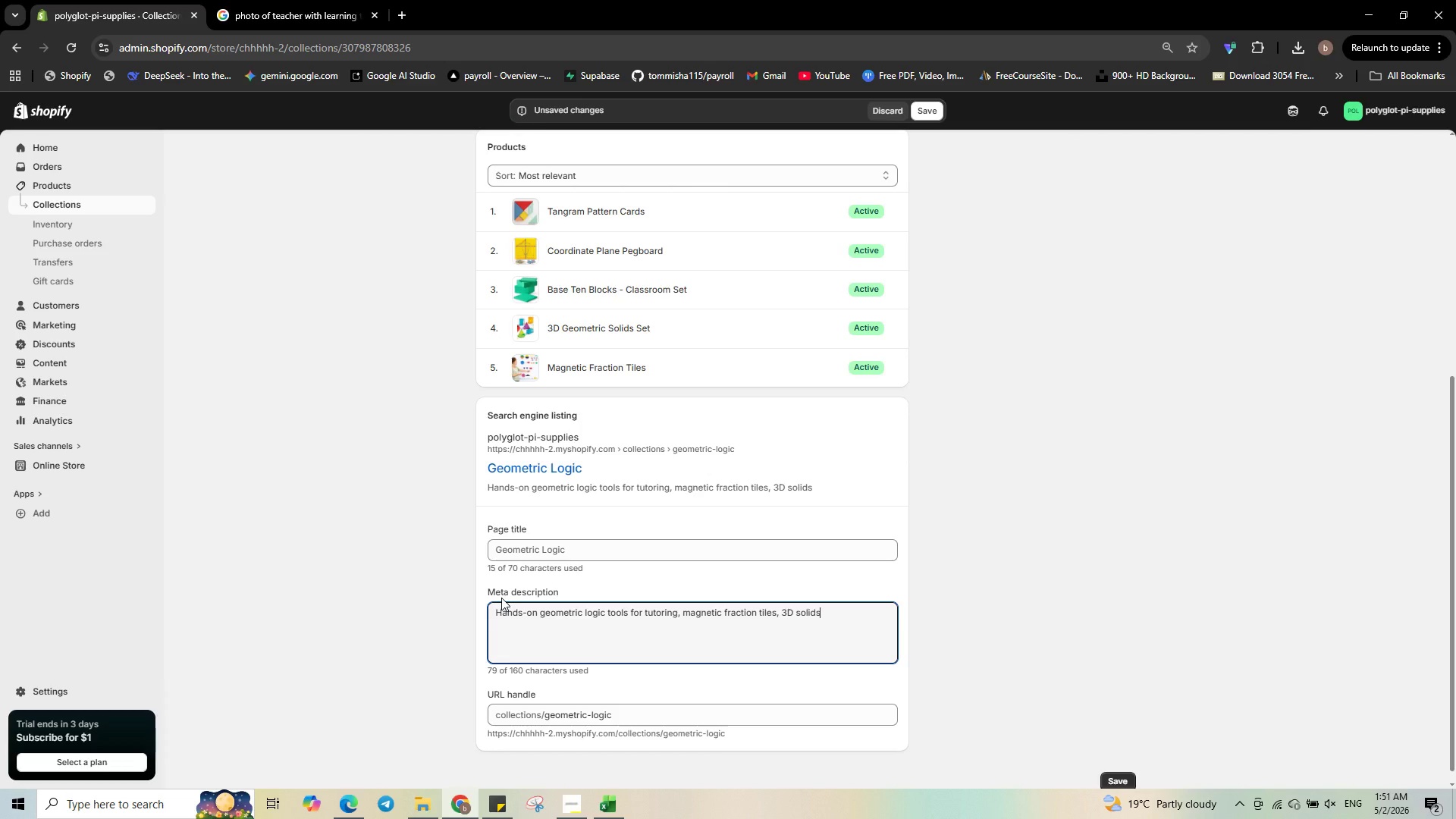 
type(, base )
 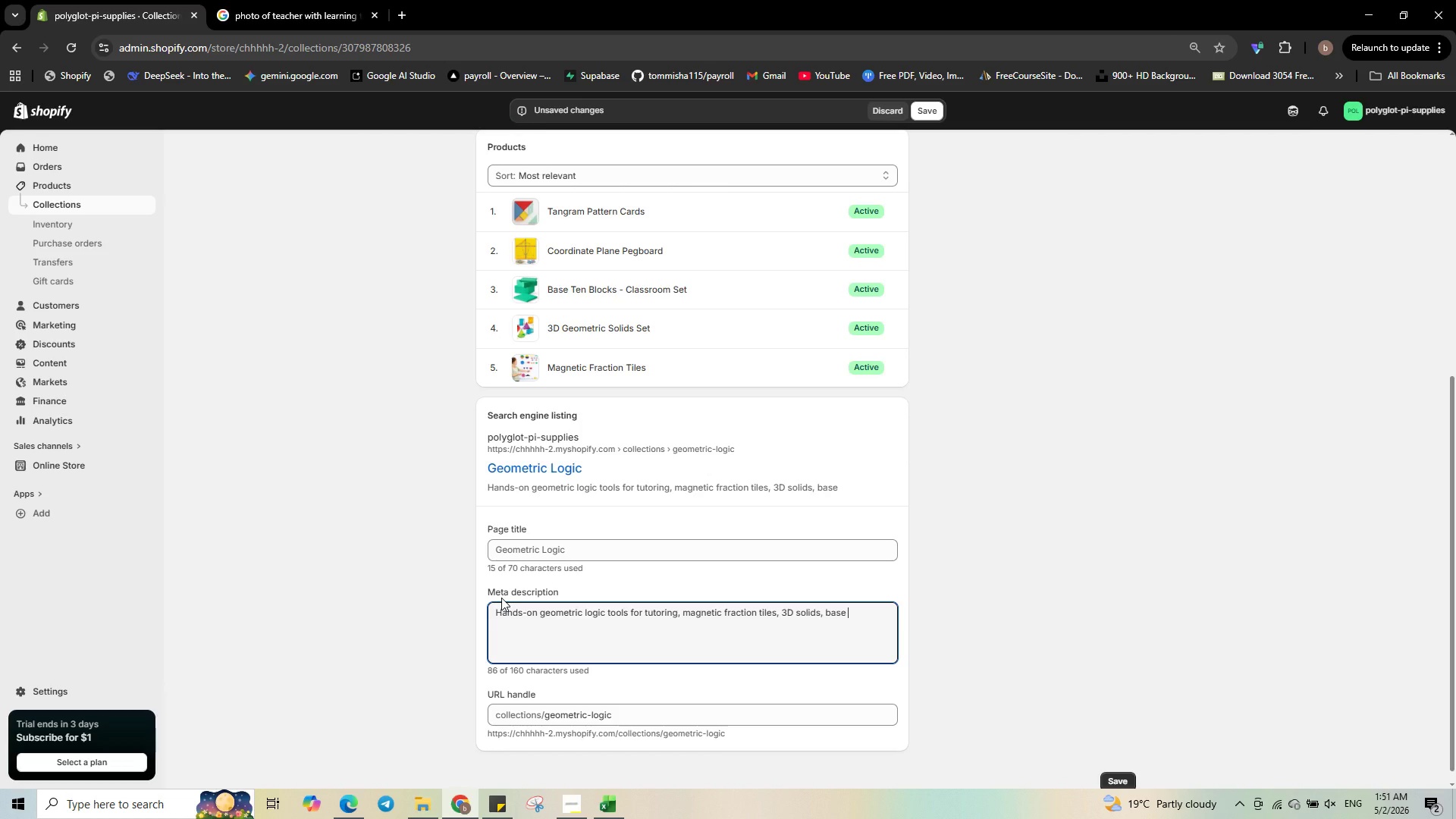 
type(ten blocks )
key(Backspace)
 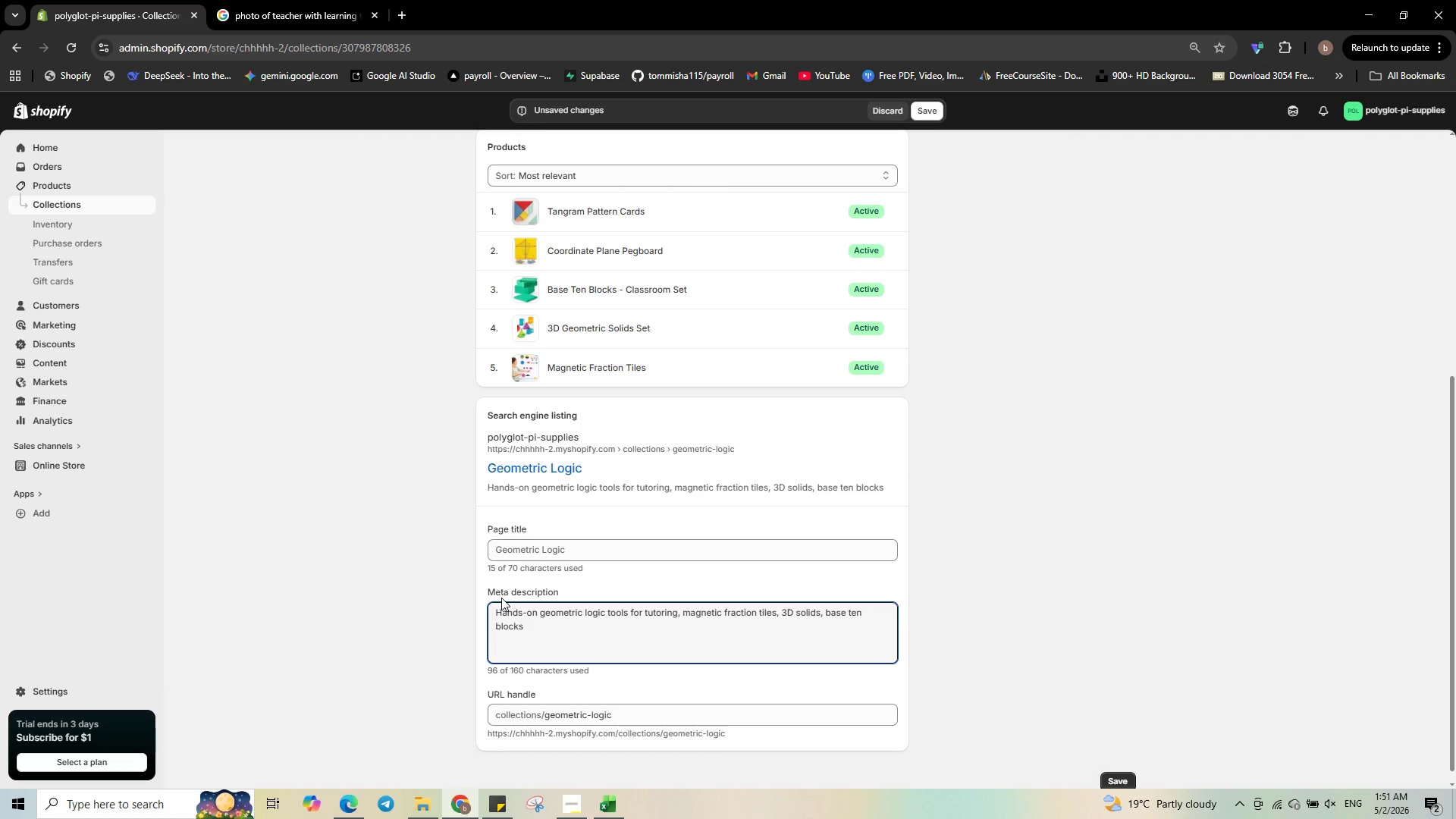 
key(Backspace)
type(s. Perfect for math )
 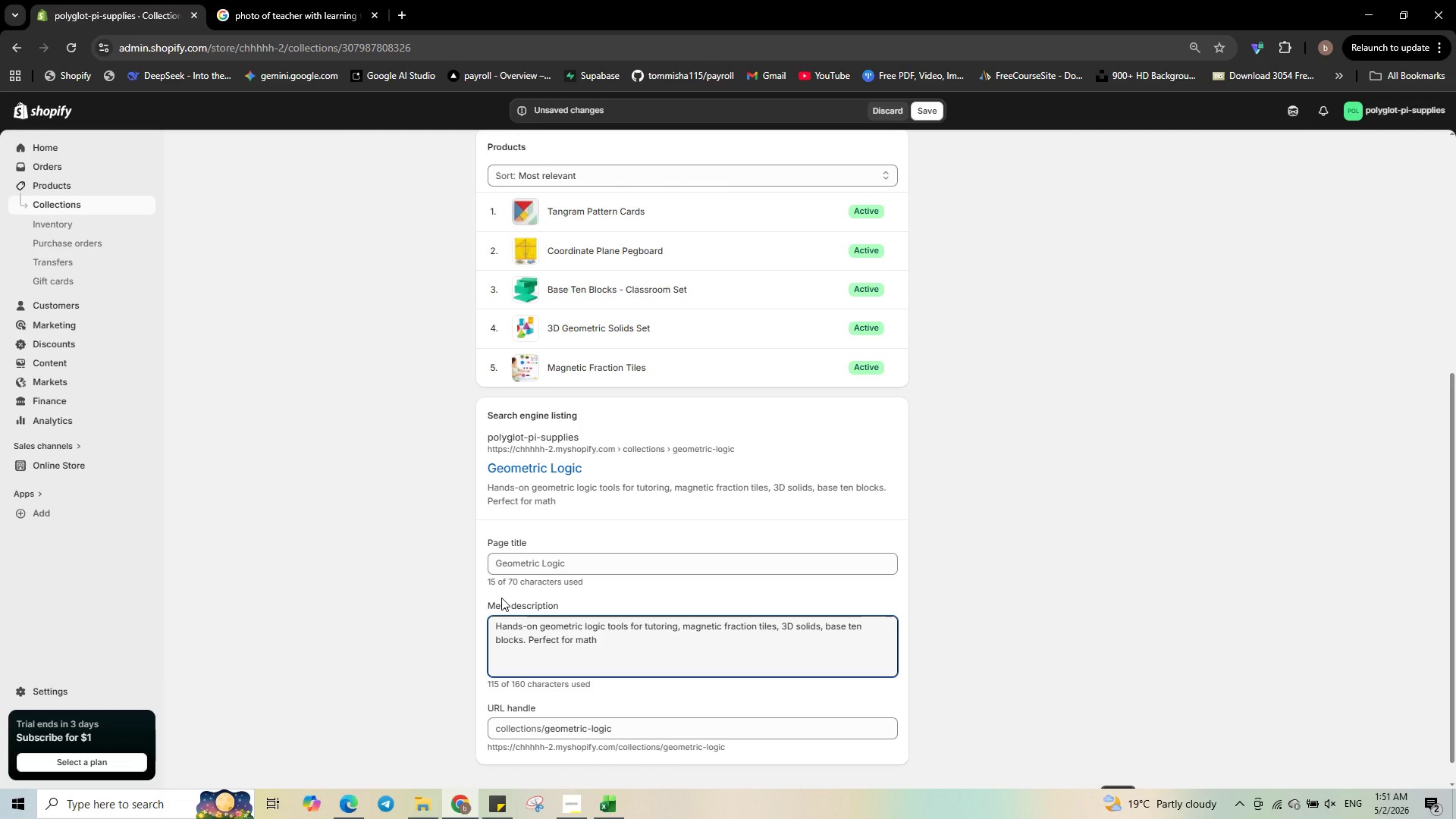 
wait(81.8)
 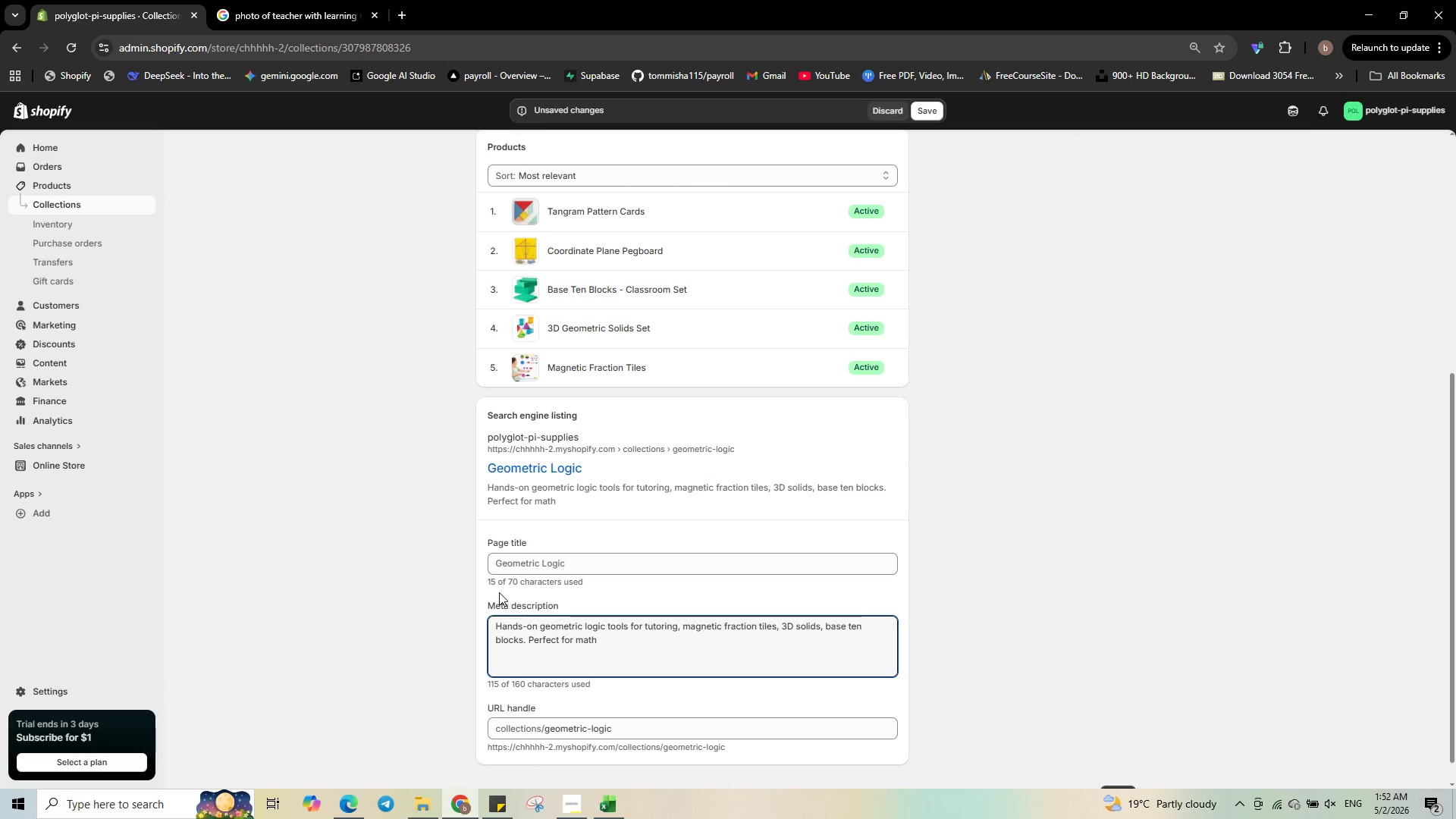 
type(educaters )
 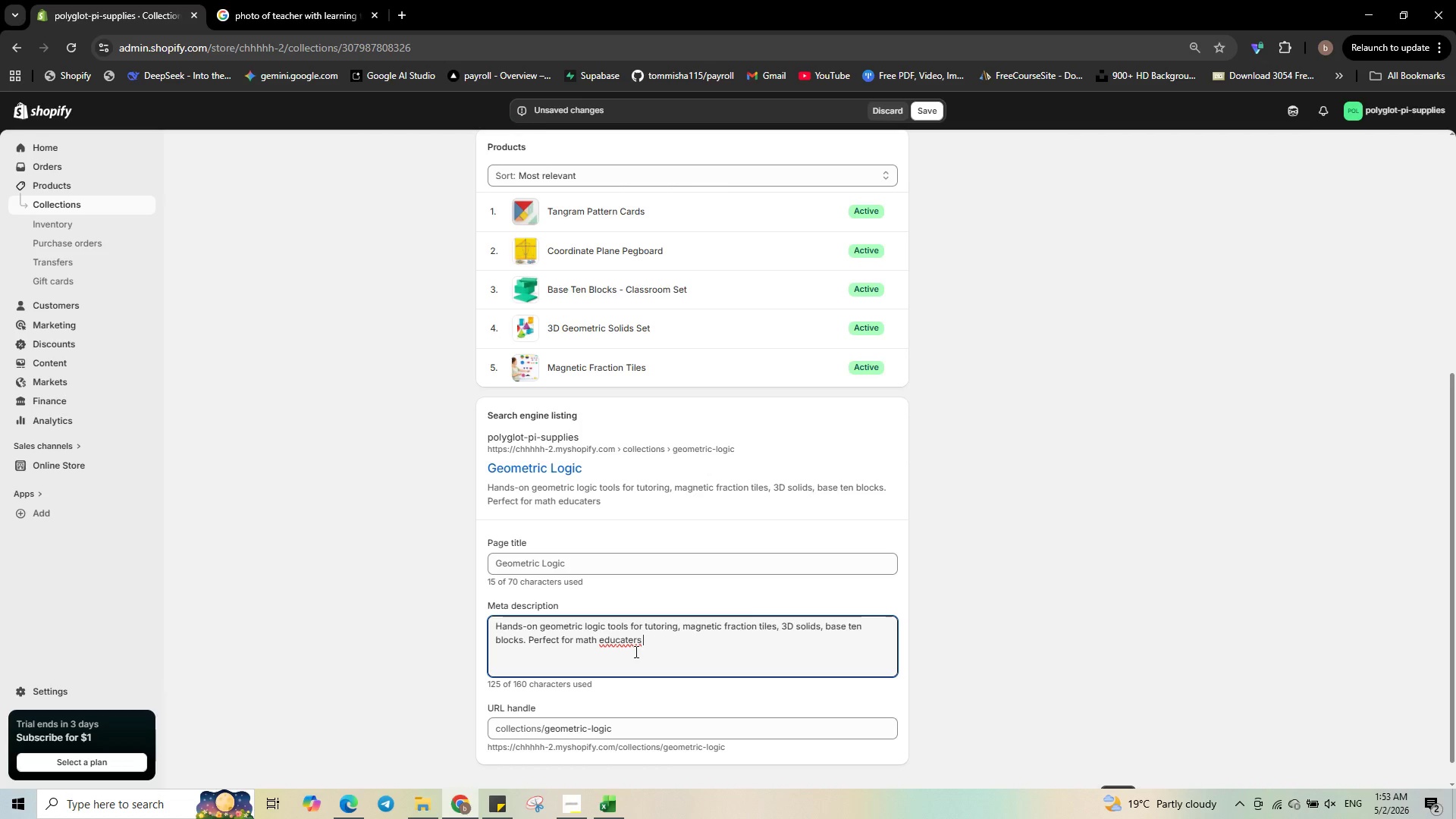 
right_click([630, 640])
 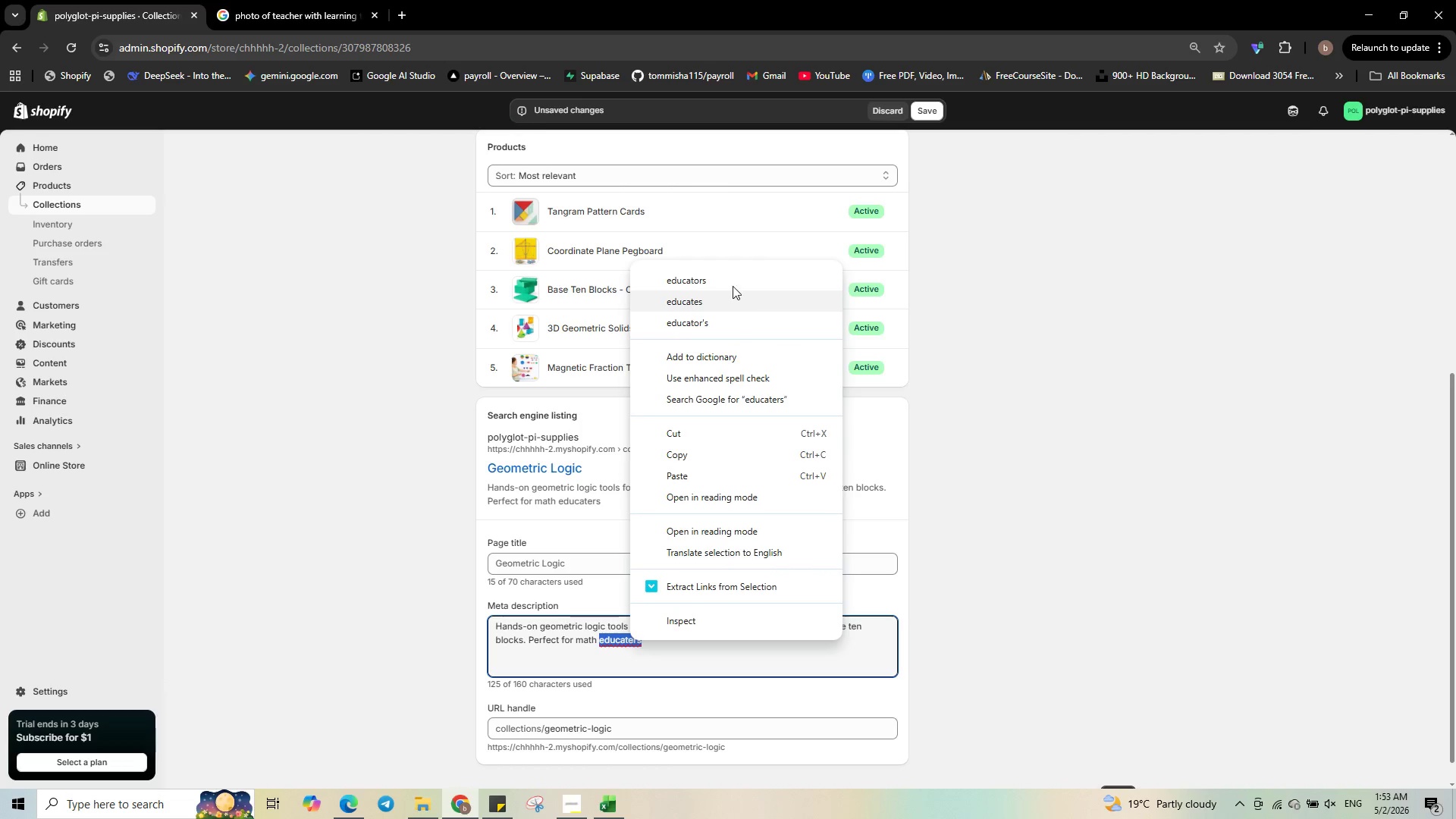 
left_click([733, 278])
 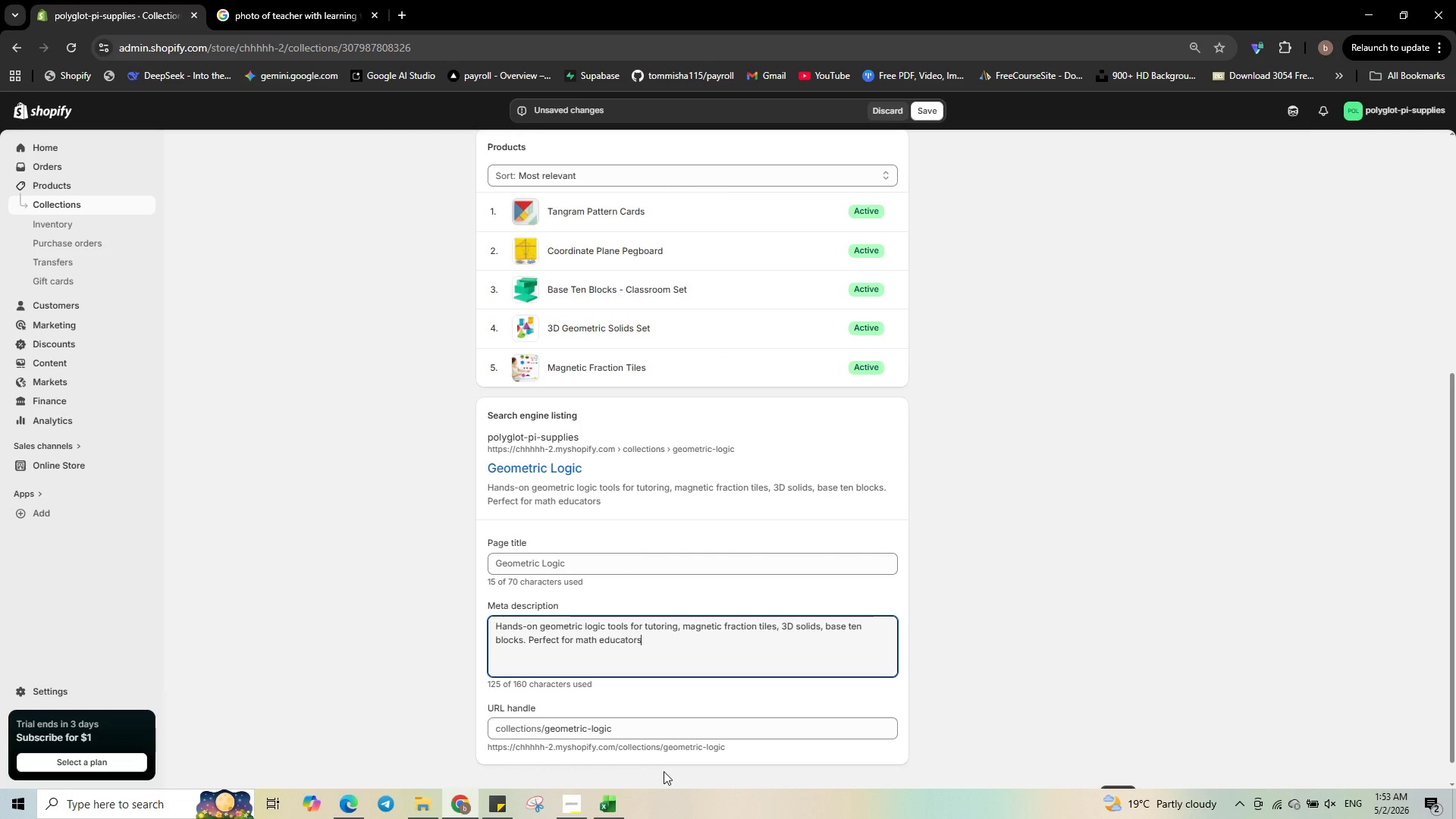 
type(. Shop now.)
 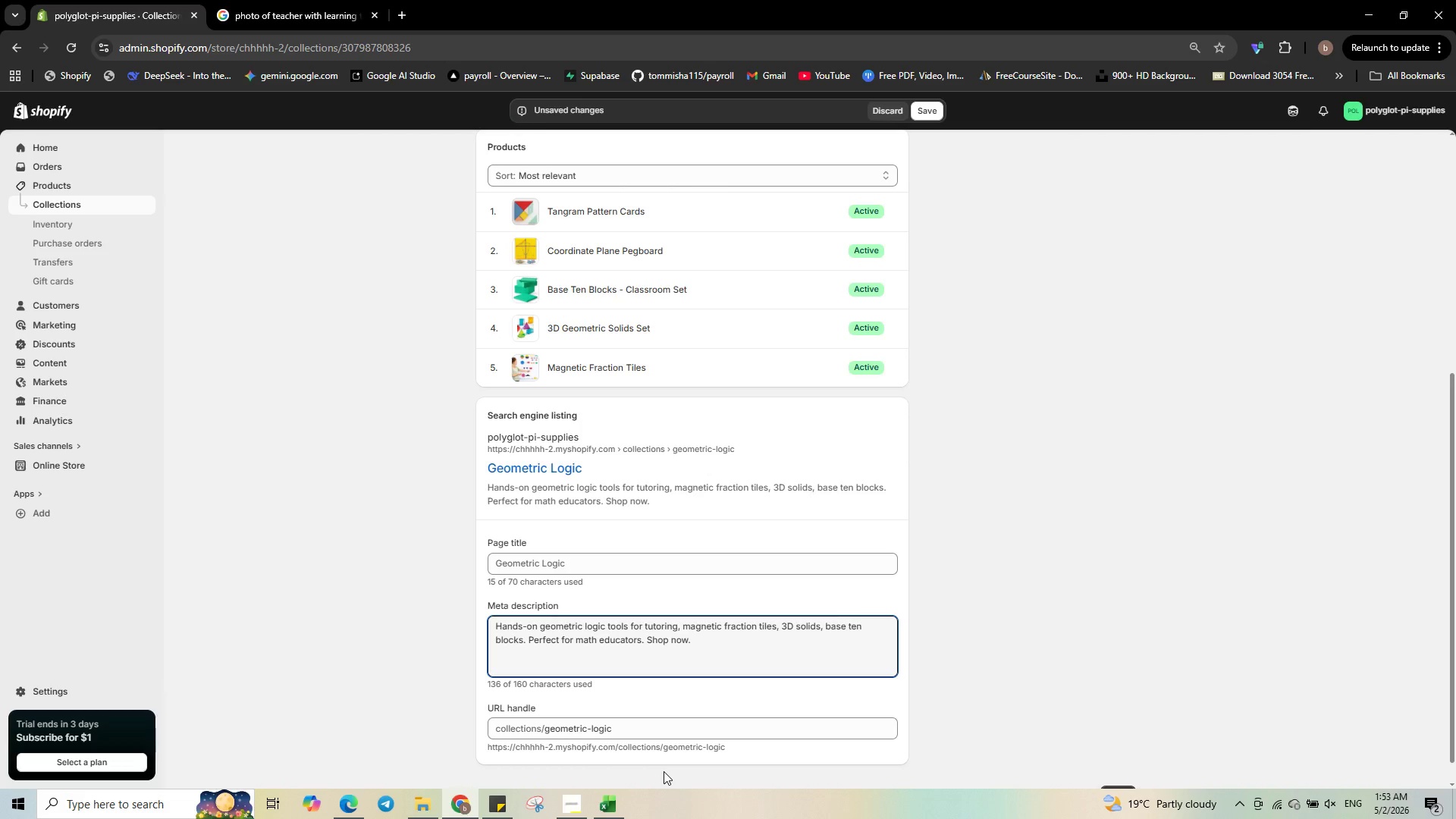 
wait(24.31)
 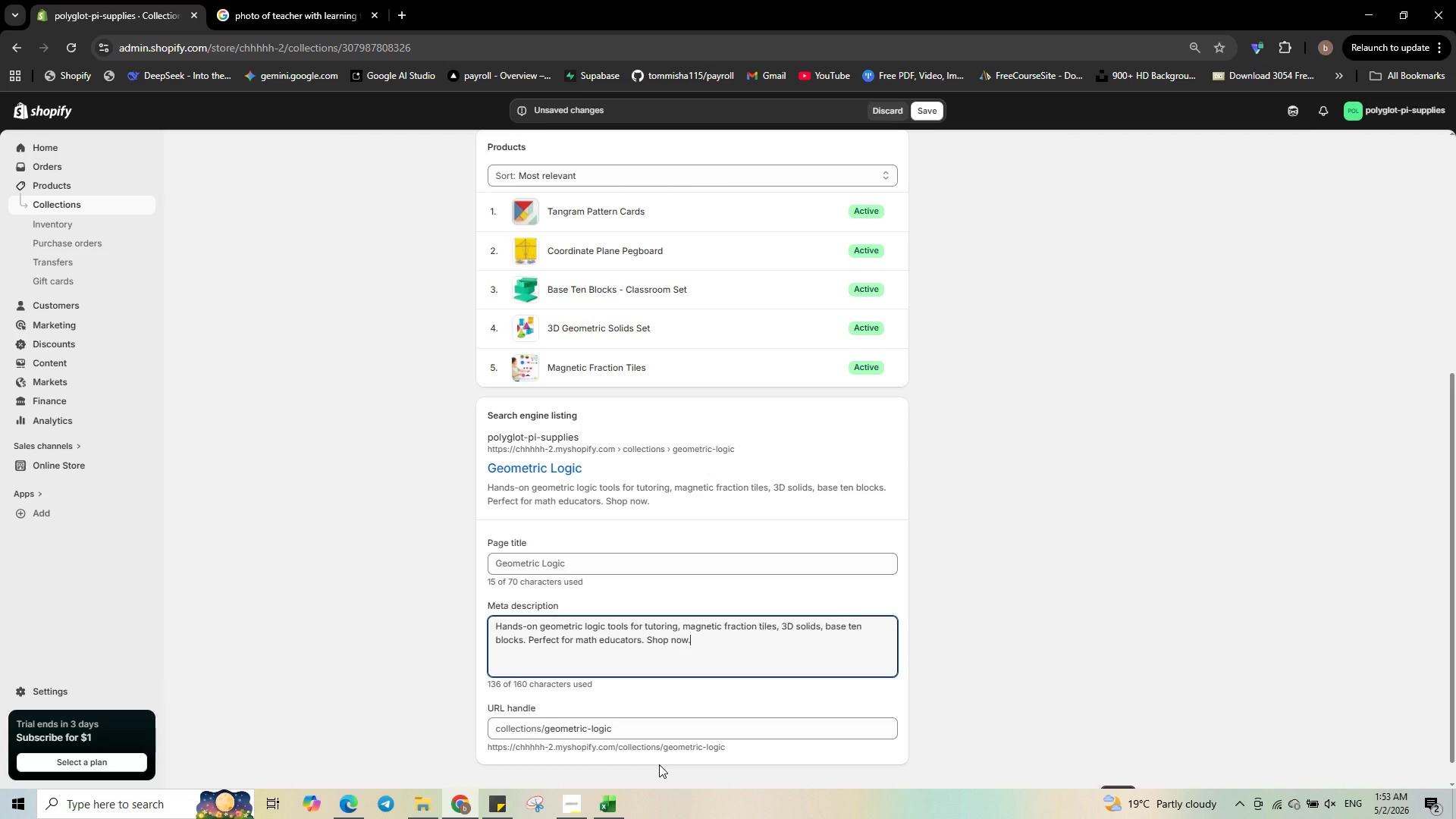 
left_click([585, 563])
 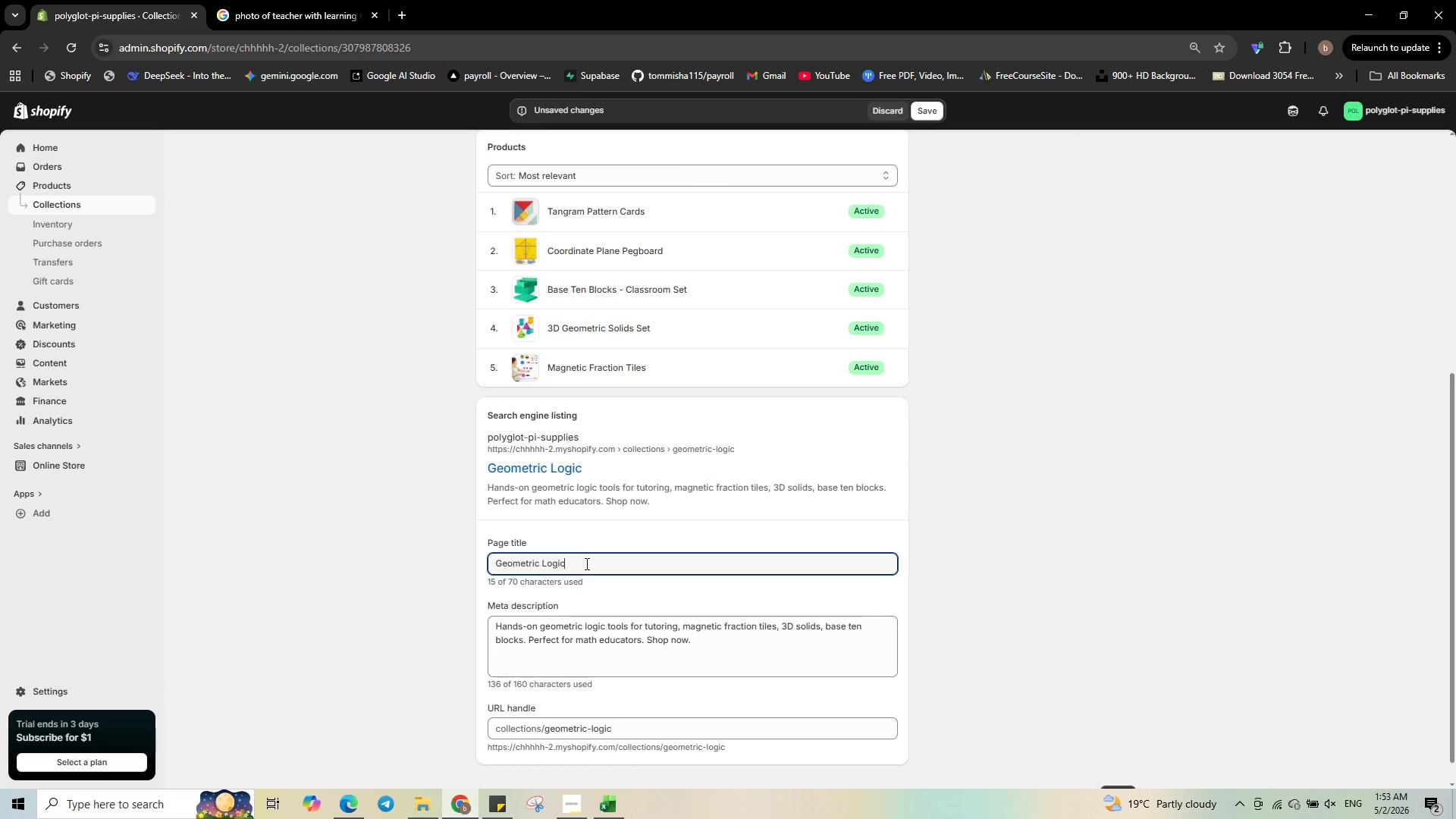 
key(Minus)
 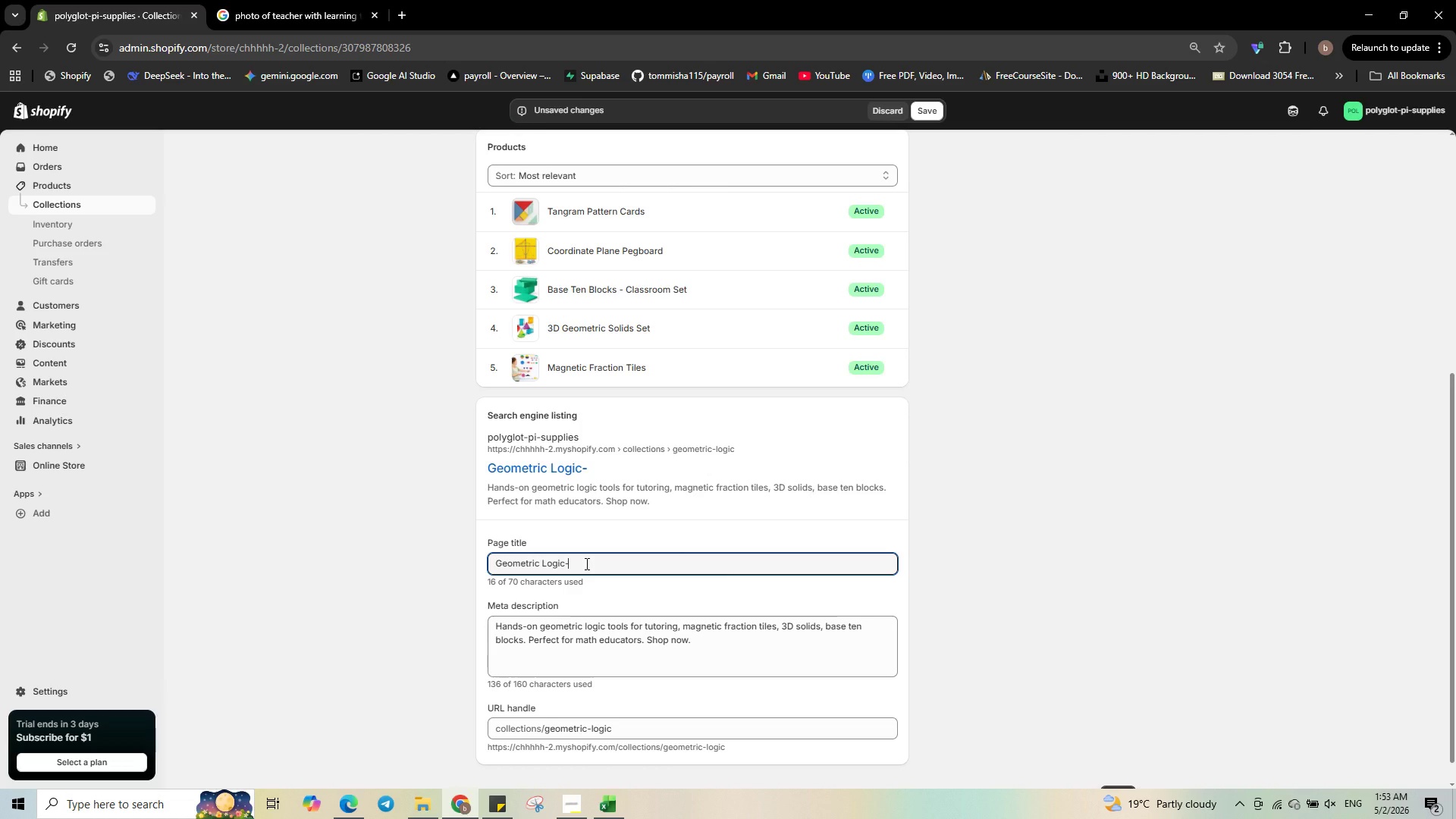 
key(Backspace)
type( Mai)
 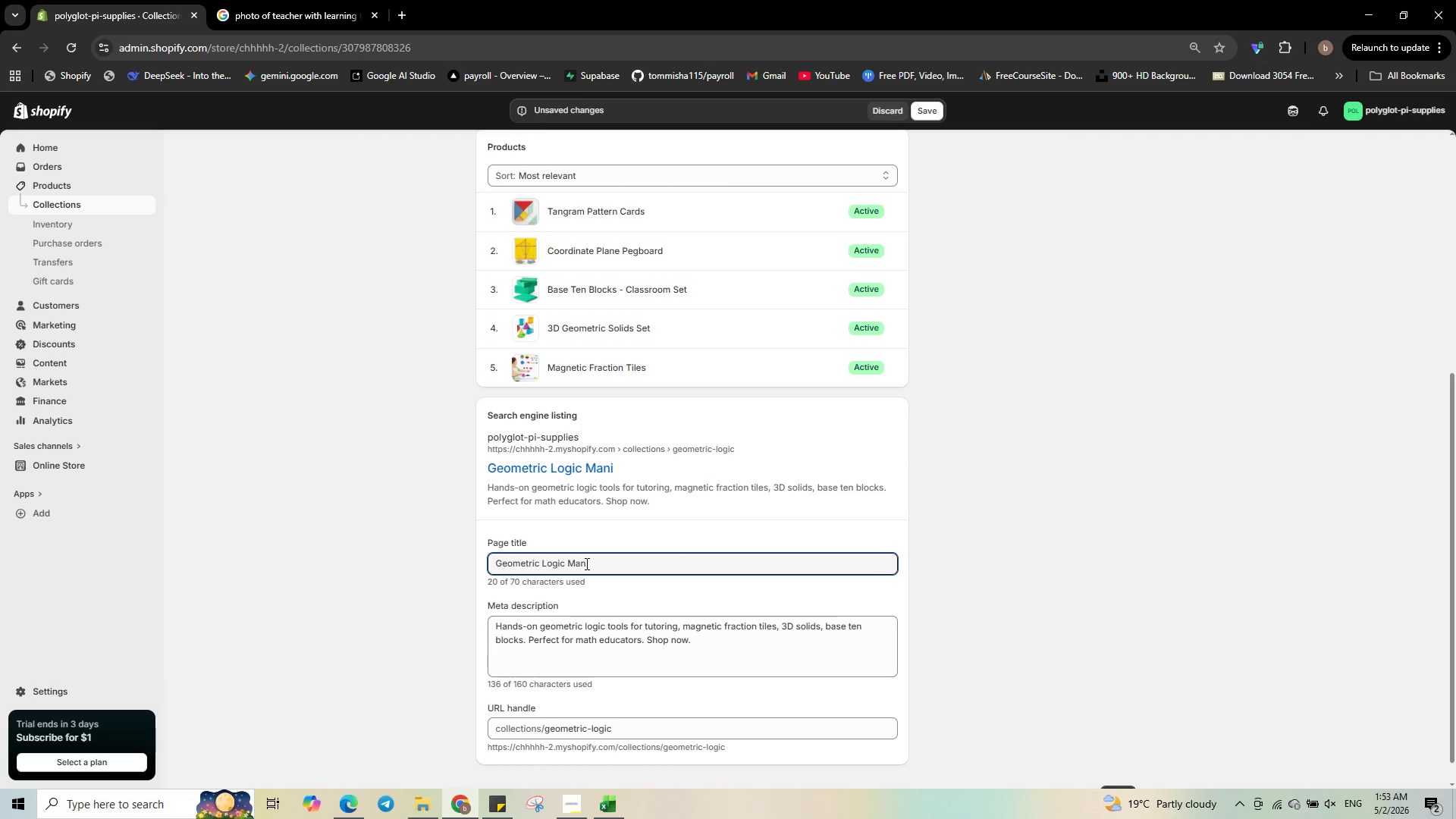 
 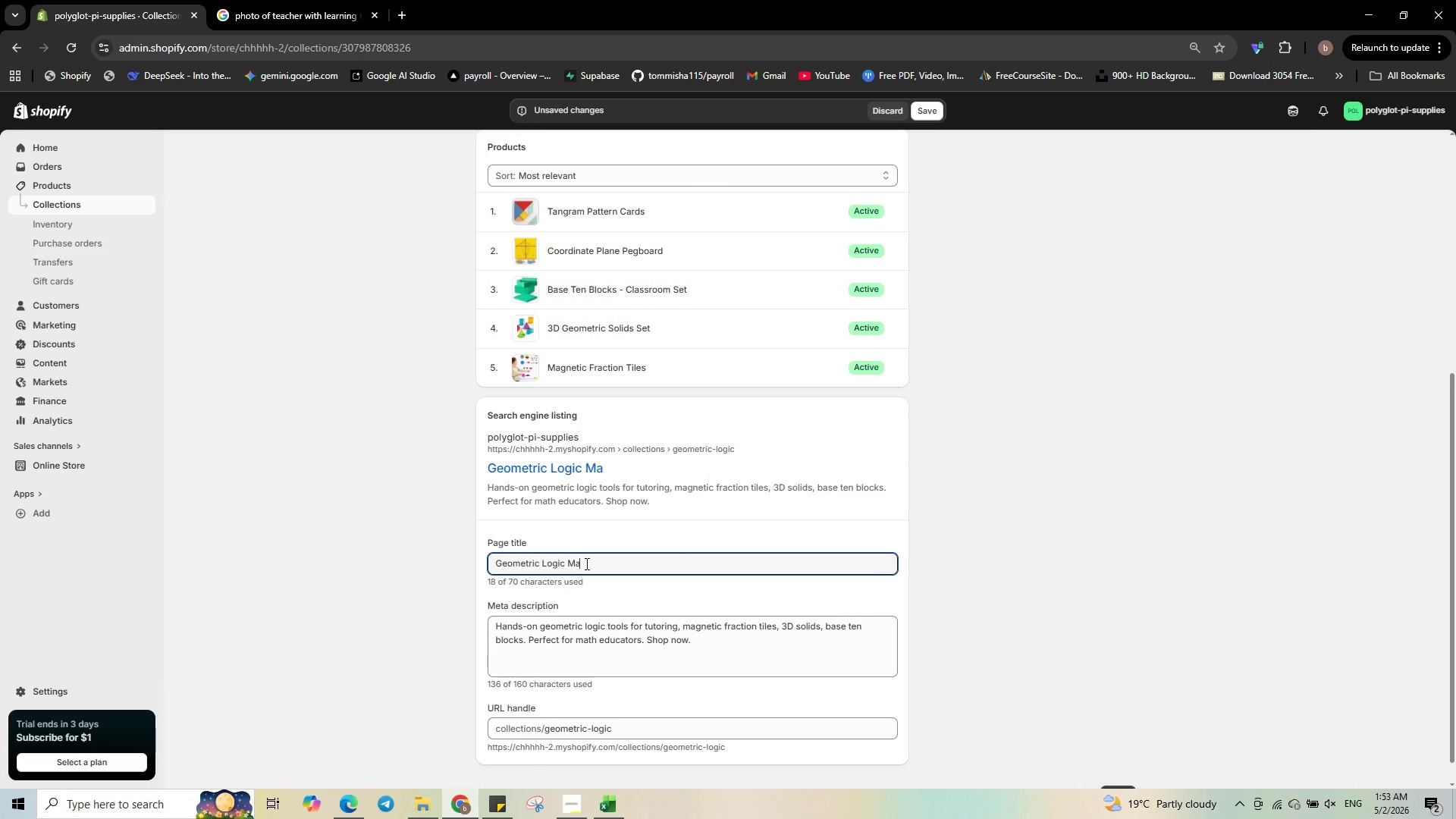 
hold_key(key=N, duration=0.36)
 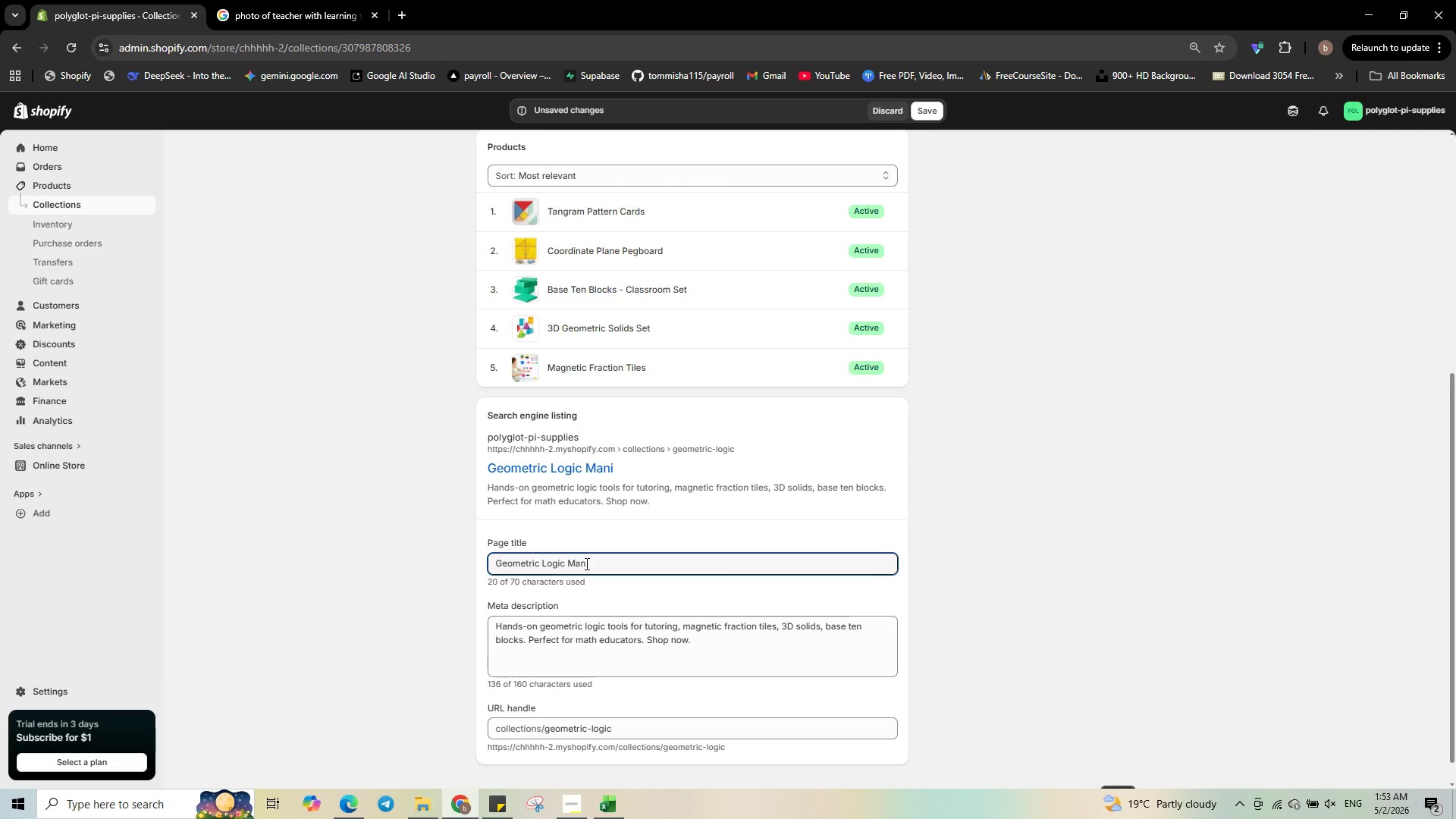 
type(pulate)
key(Backspace)
type(ives - tactile Math Tools)
 